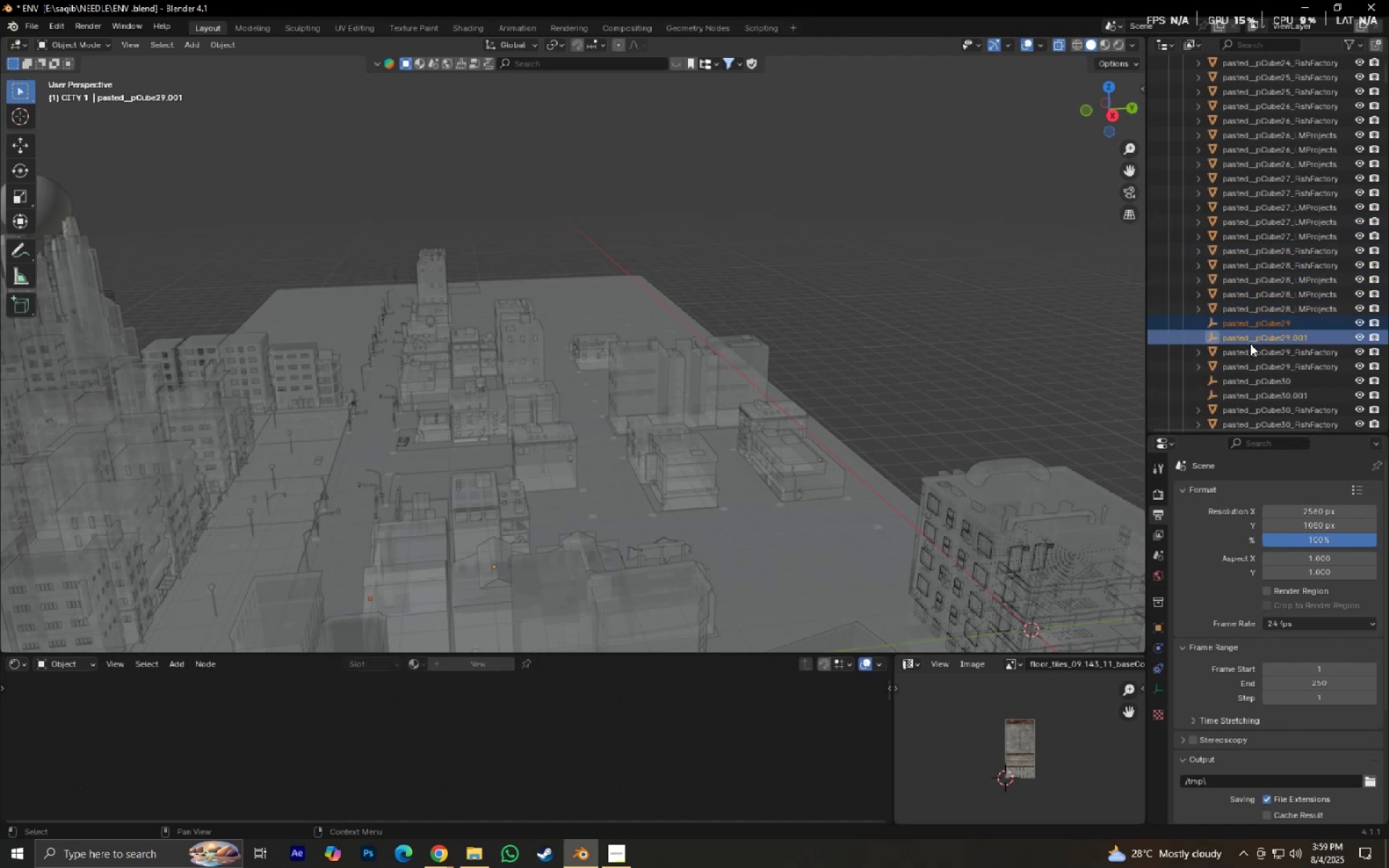 
key(X)
 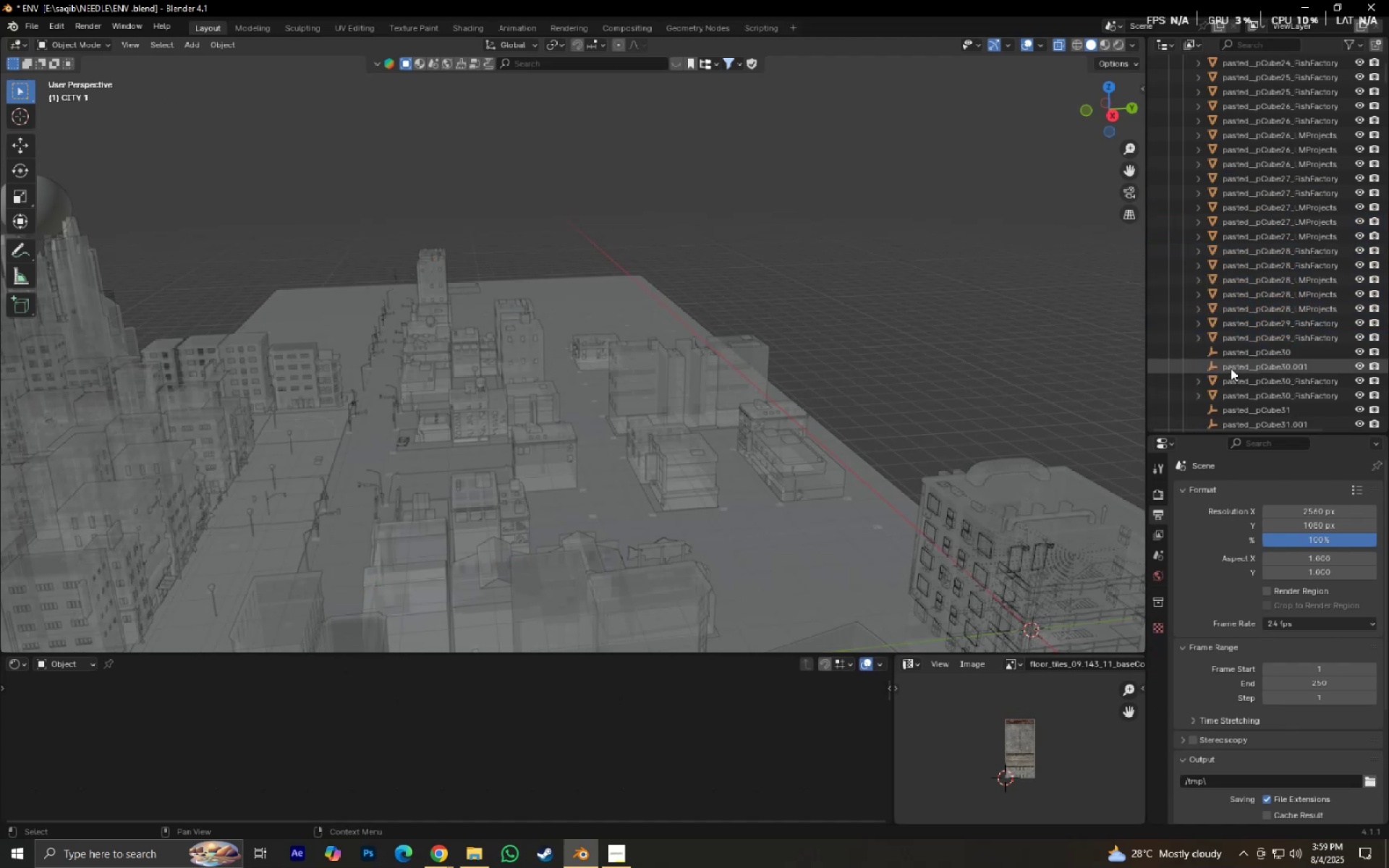 
left_click([1231, 371])
 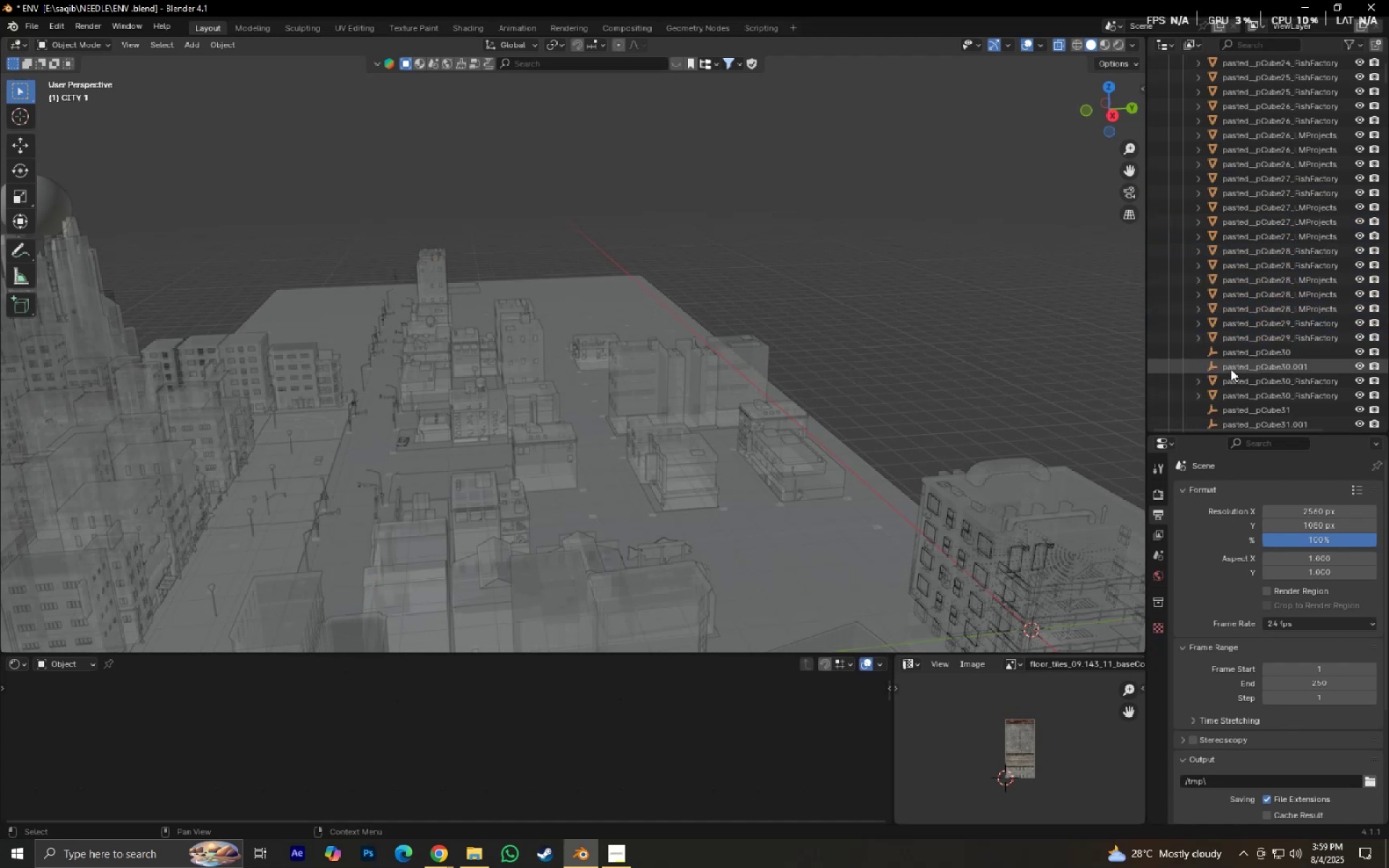 
hold_key(key=ShiftLeft, duration=0.57)
double_click([1230, 351])
 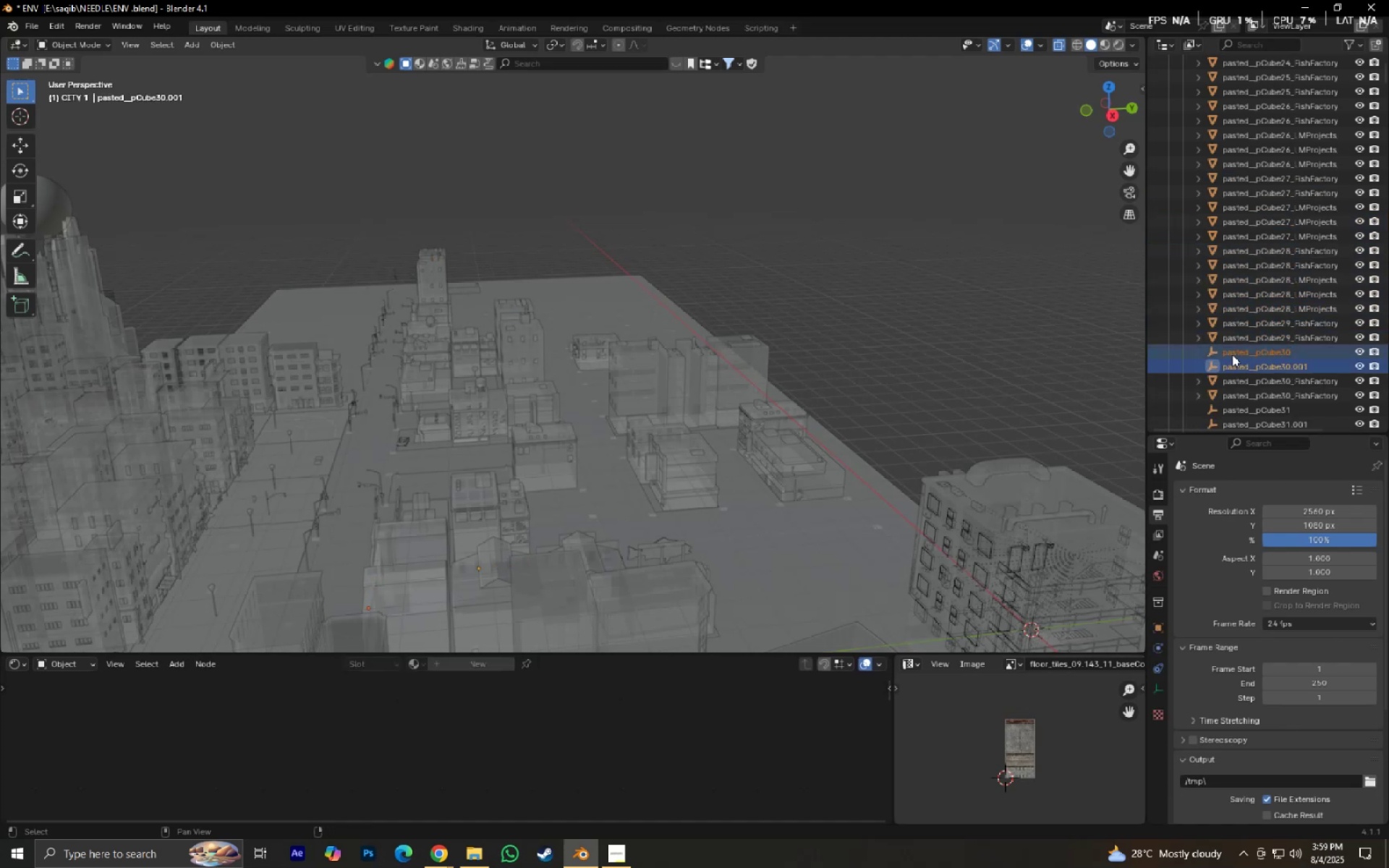 
key(X)
 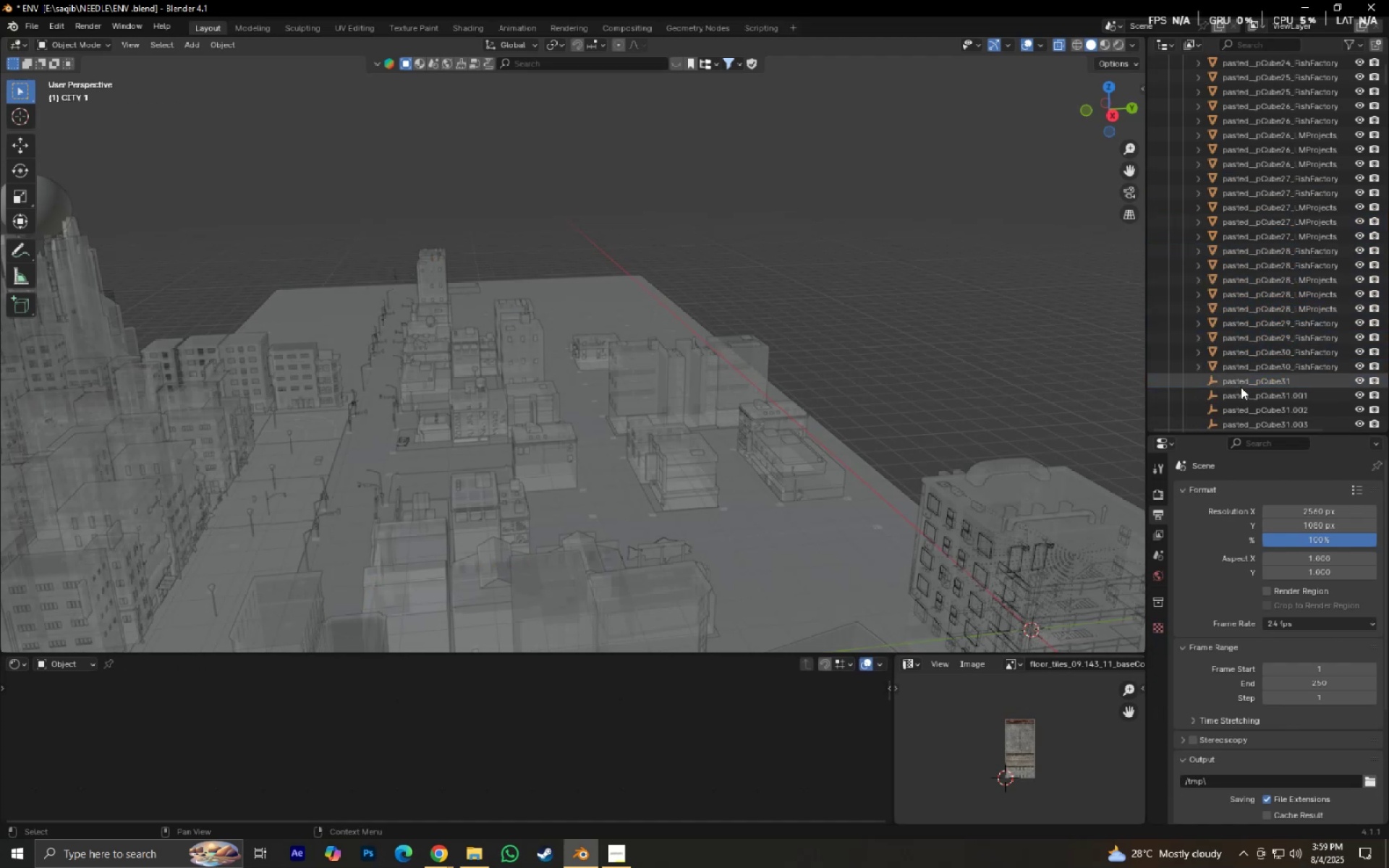 
left_click([1241, 386])
 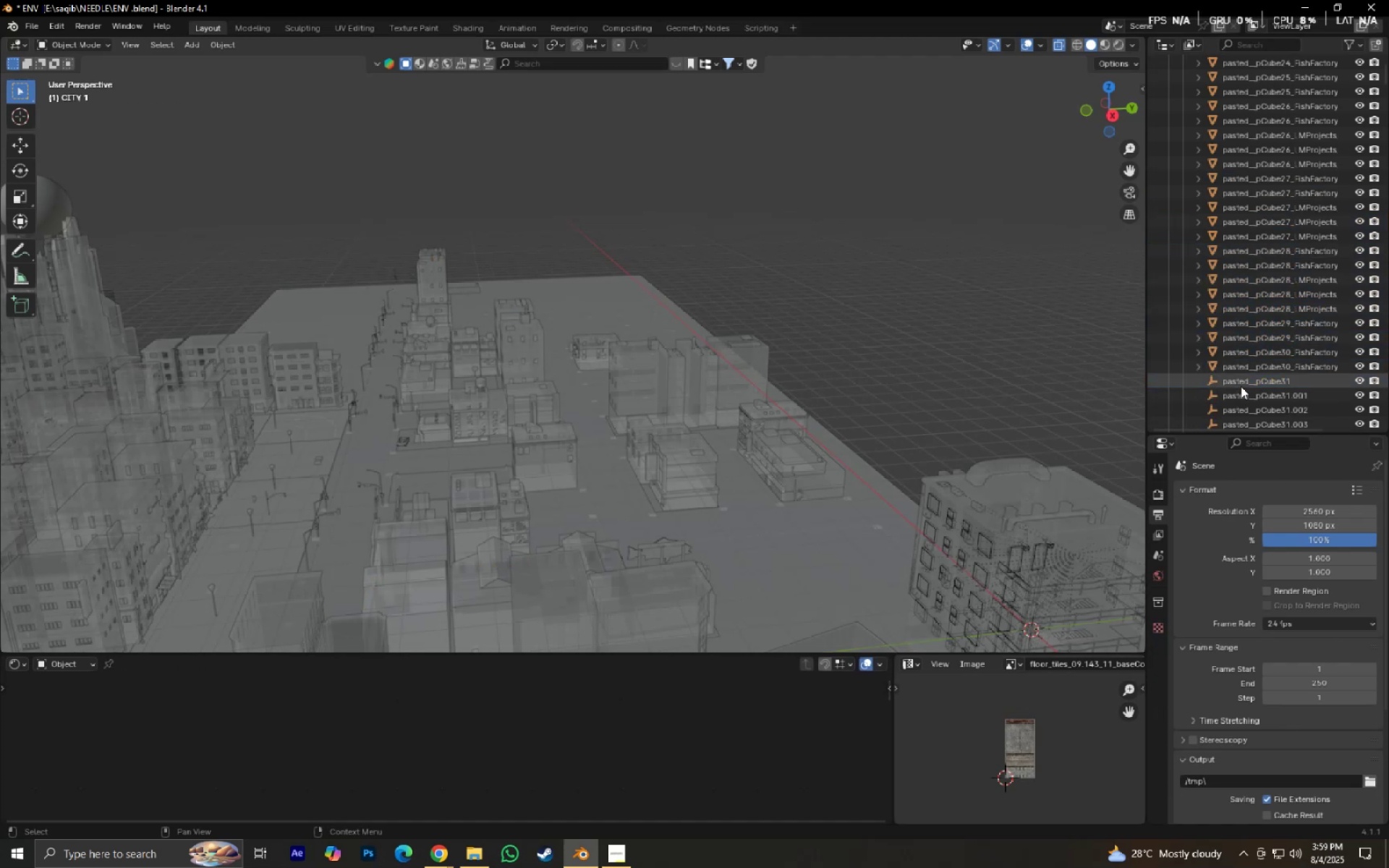 
scroll: coordinate [1241, 386], scroll_direction: down, amount: 4.0
 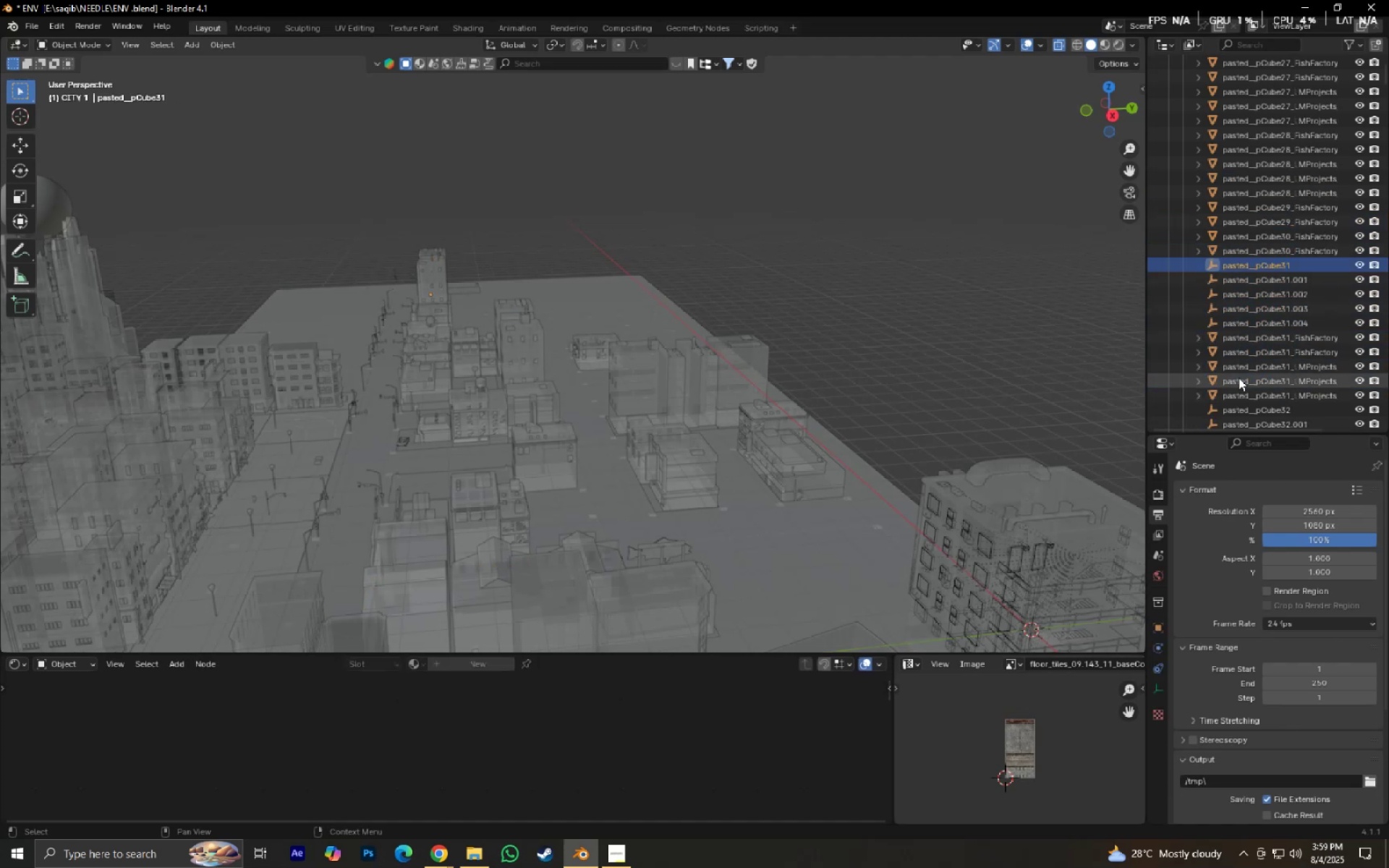 
hold_key(key=ShiftLeft, duration=0.45)
left_click([1233, 321])
 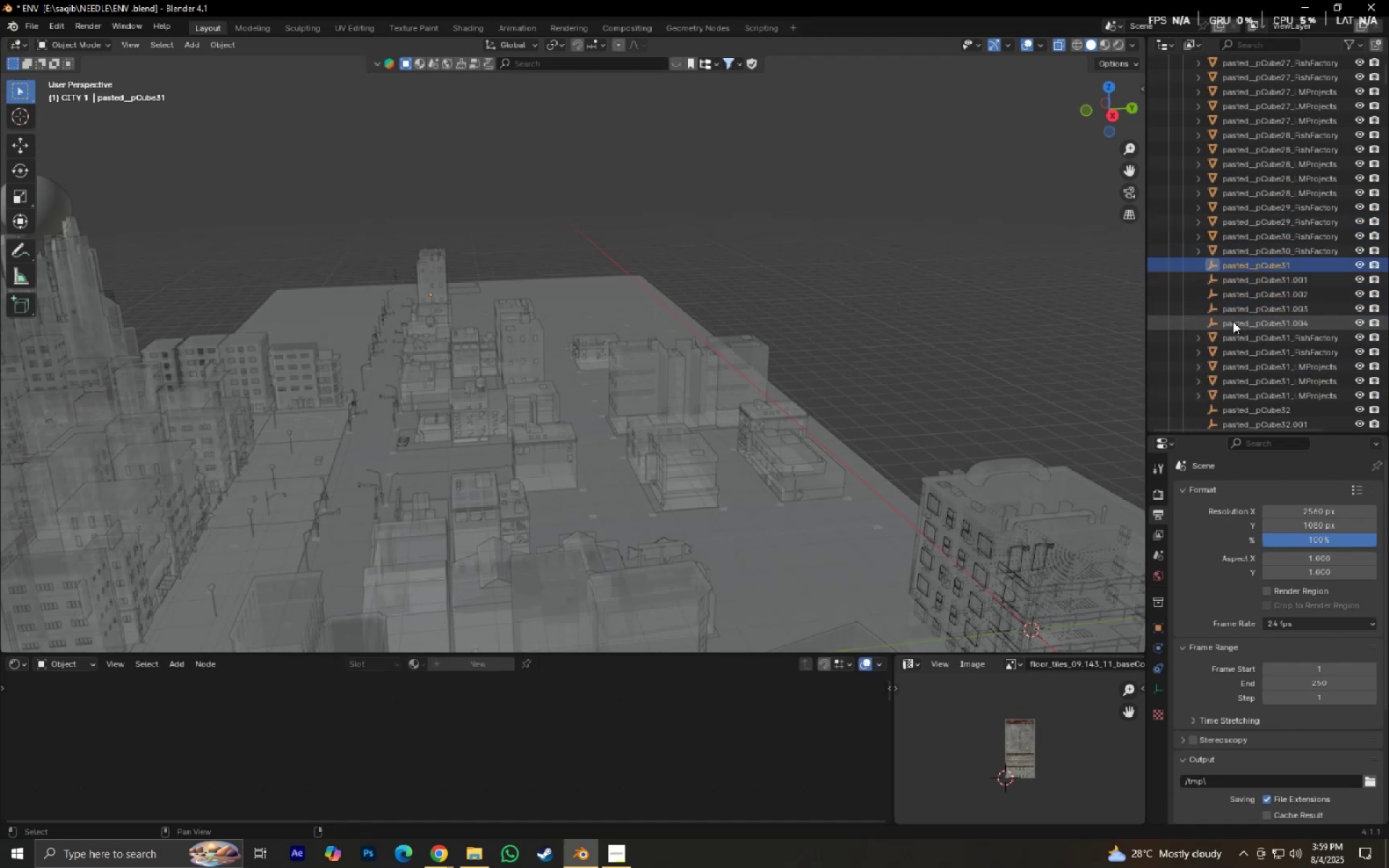 
key(X)
 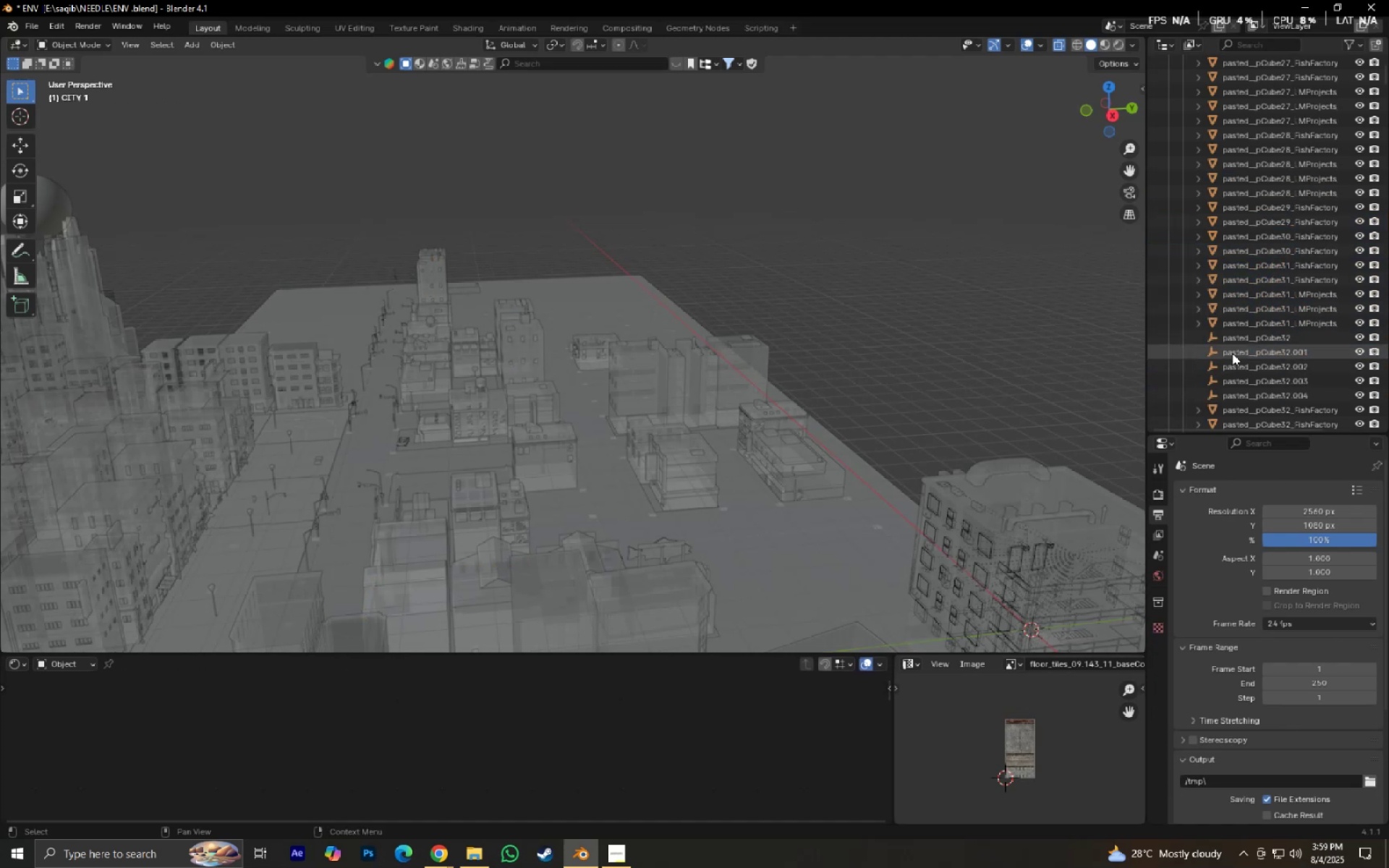 
left_click([1231, 341])
 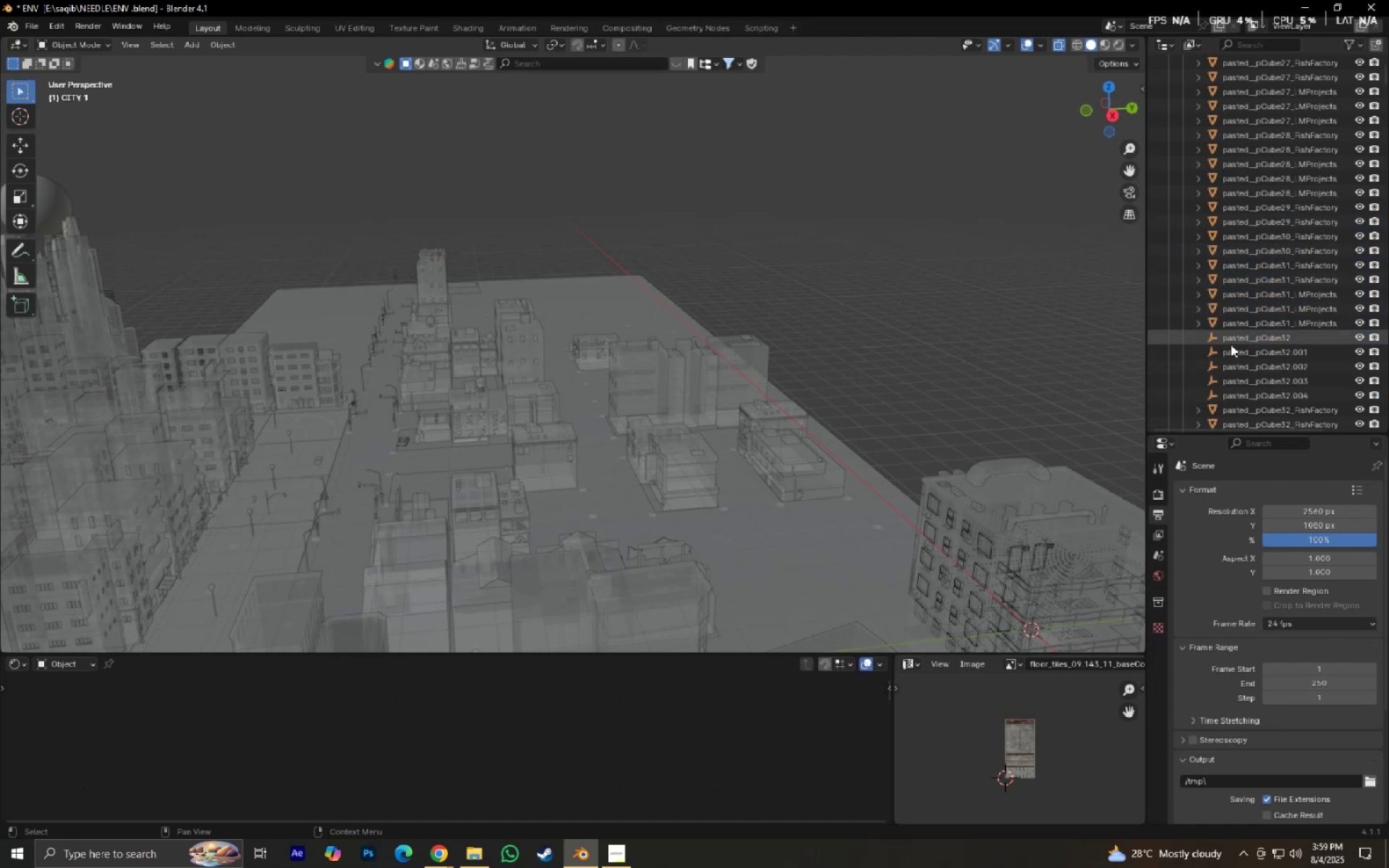 
hold_key(key=ShiftLeft, duration=0.34)
double_click([1238, 377])
 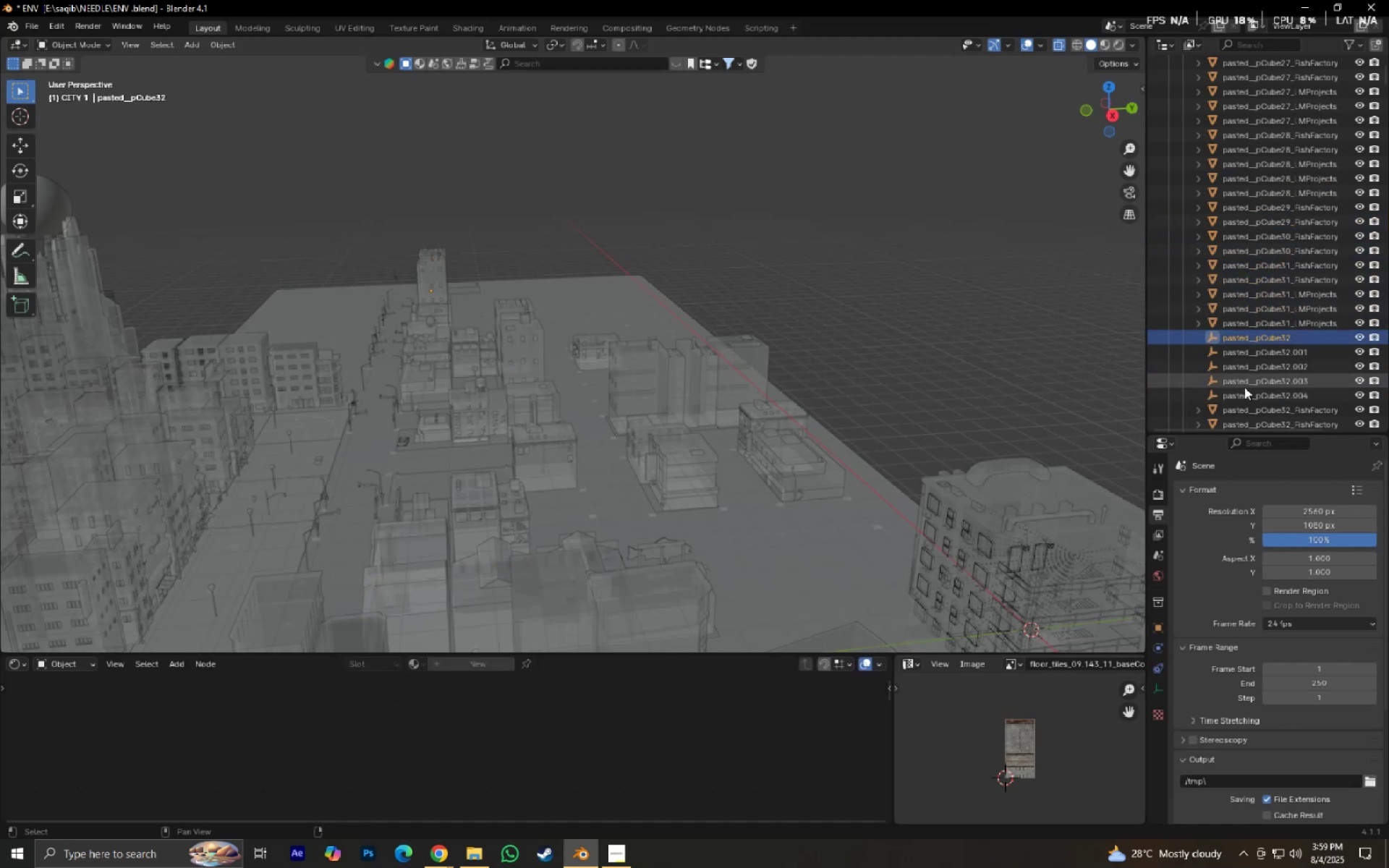 
key(X)
 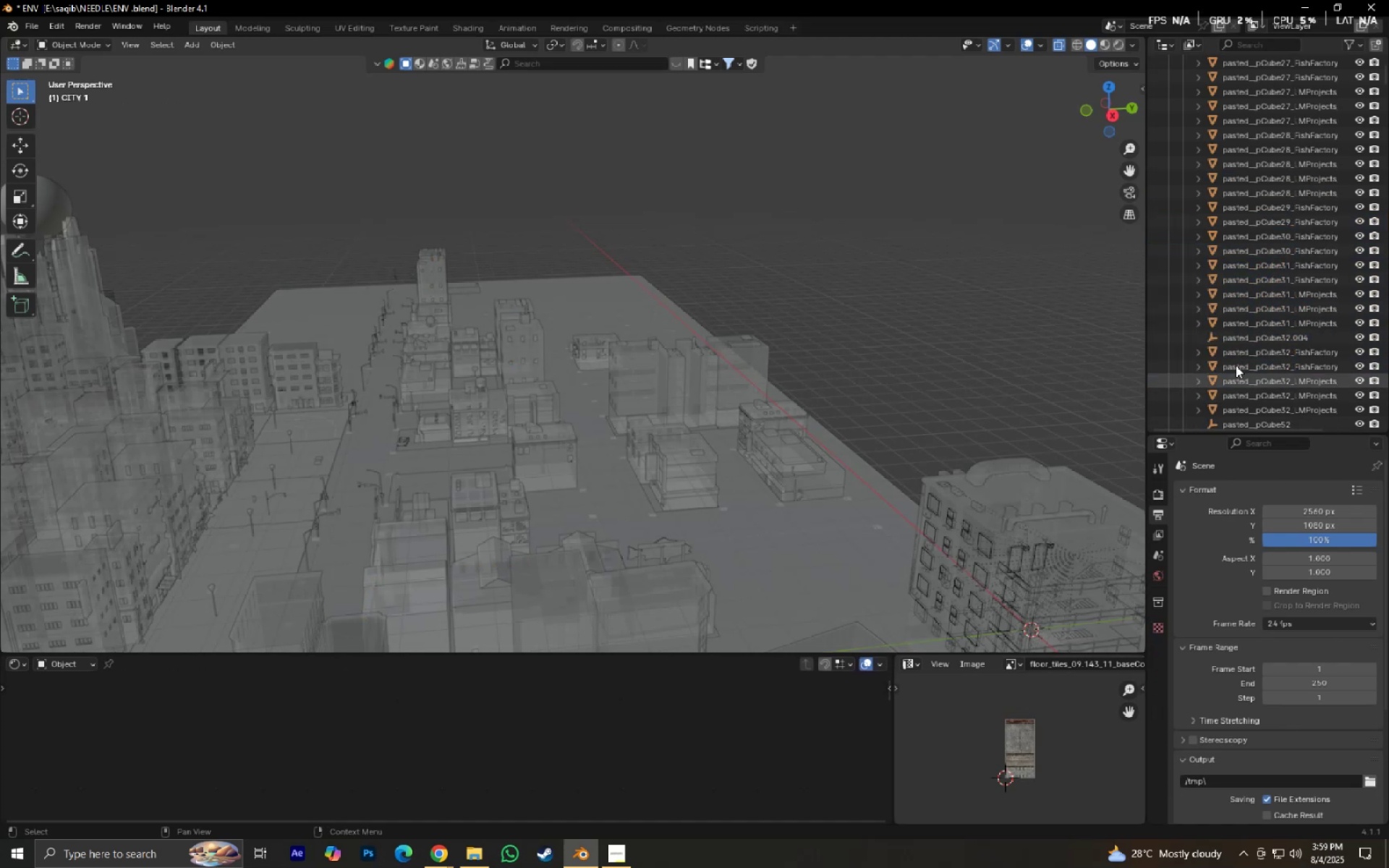 
left_click([1226, 334])
 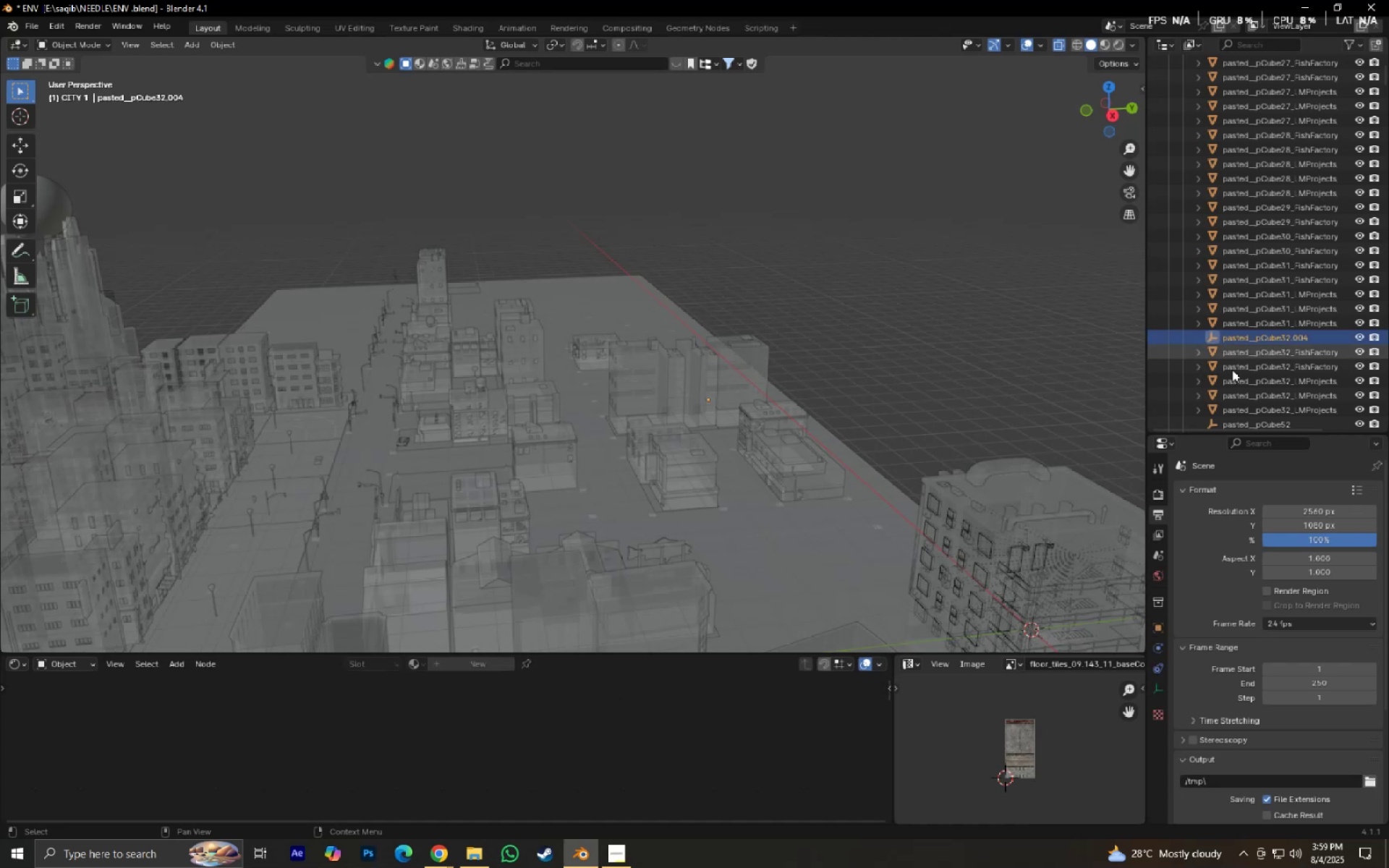 
hold_key(key=ControlLeft, duration=0.52)
left_click([1241, 420])
 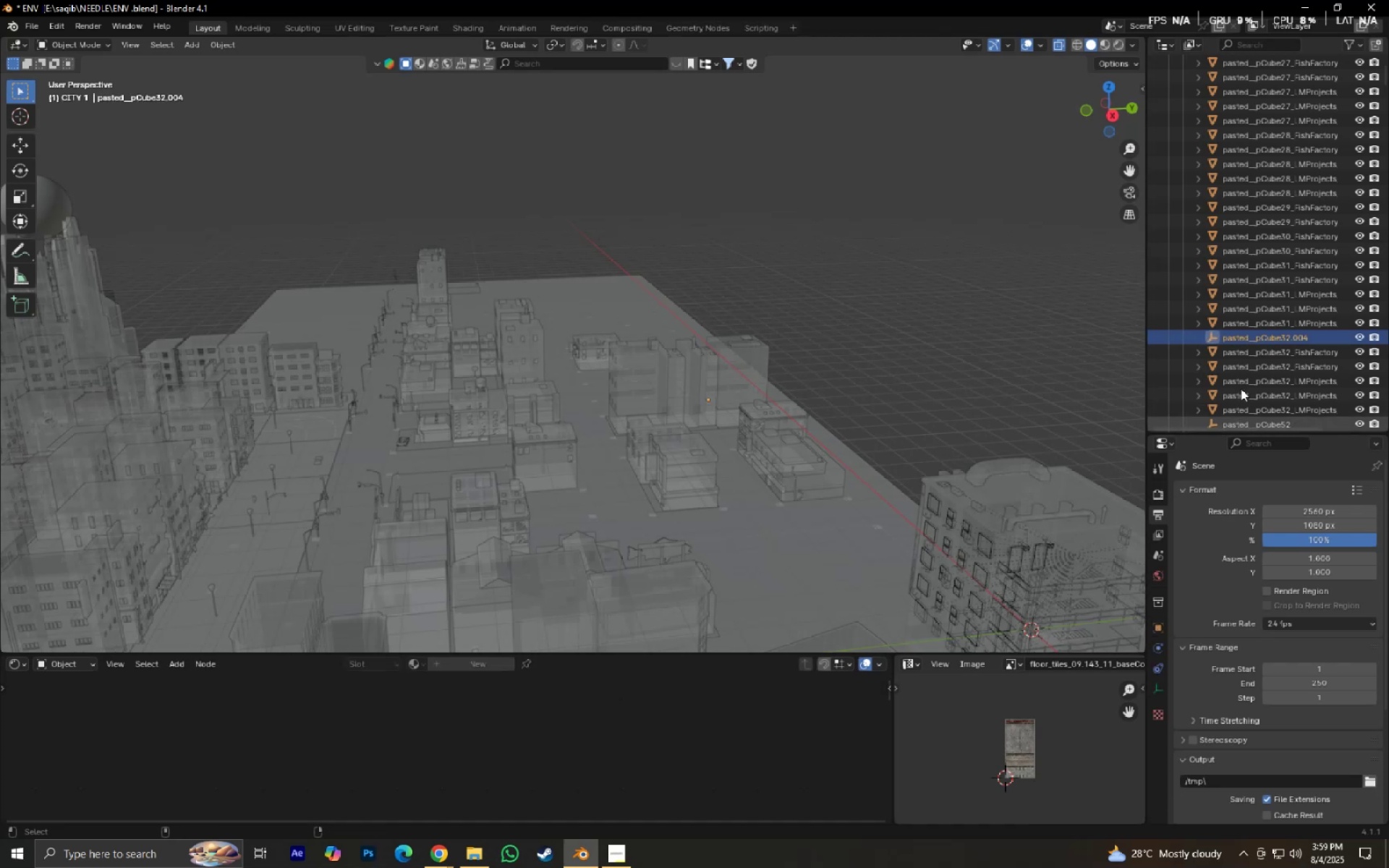 
key(X)
 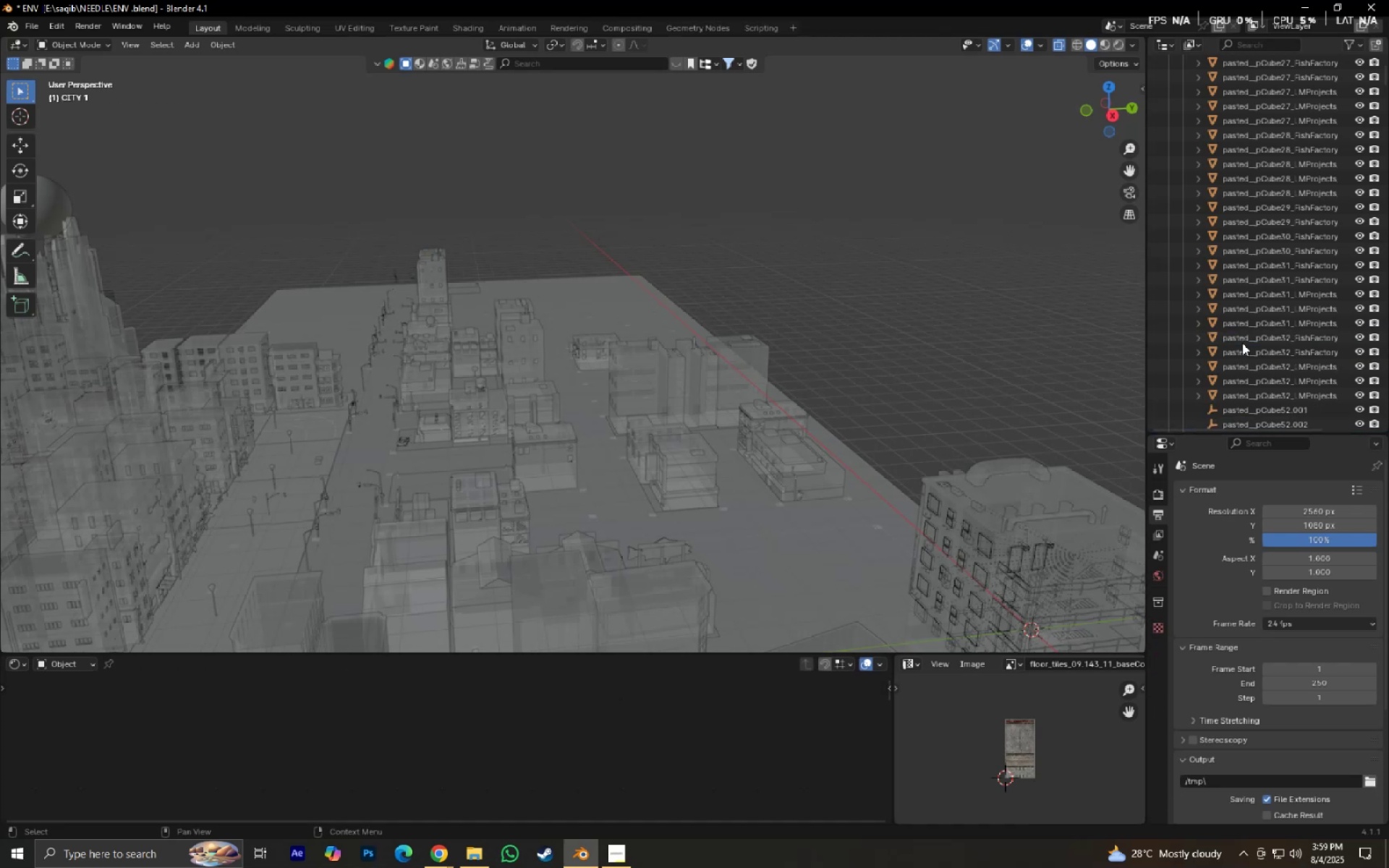 
scroll: coordinate [1242, 343], scroll_direction: down, amount: 3.0
 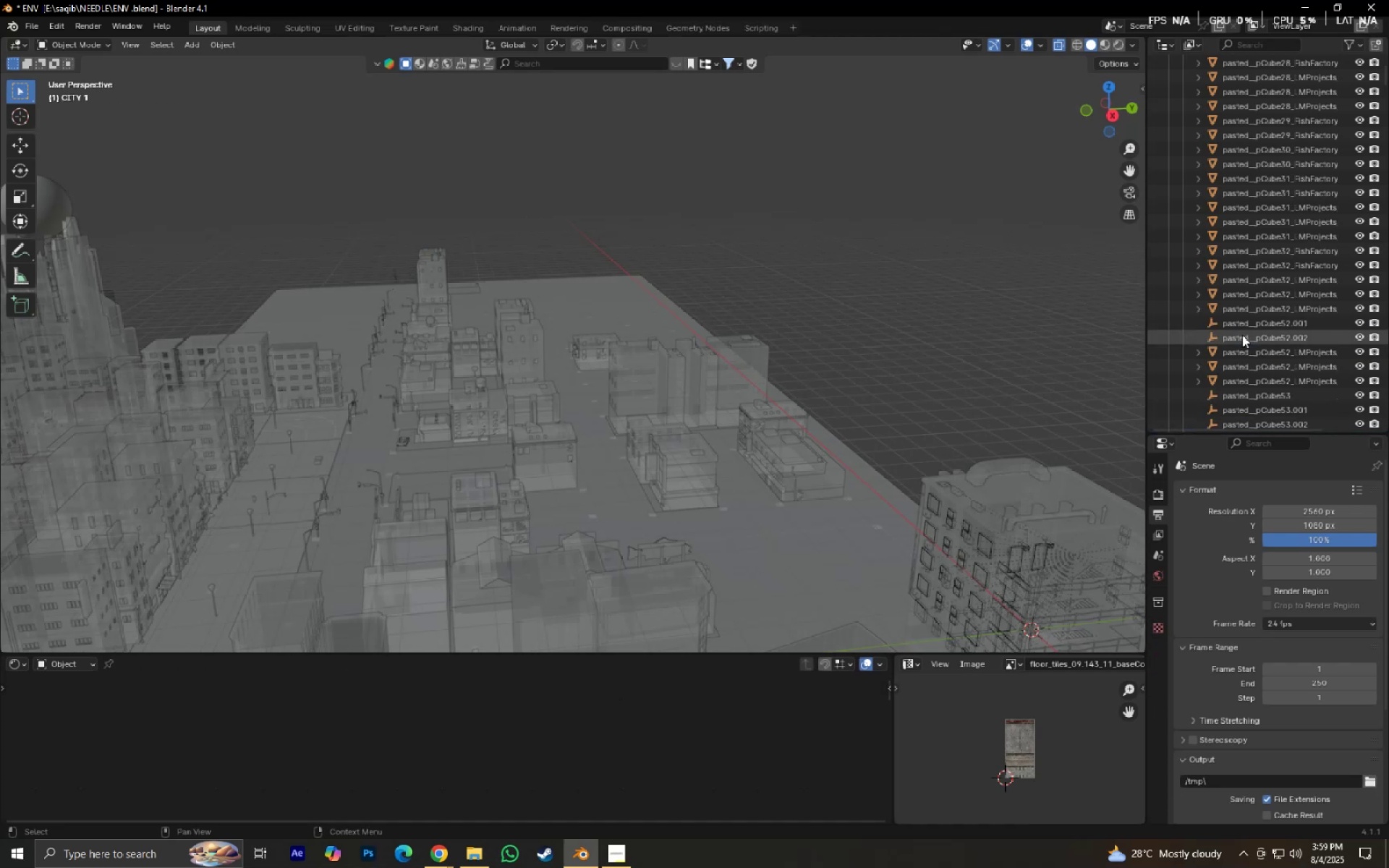 
left_click([1242, 333])
 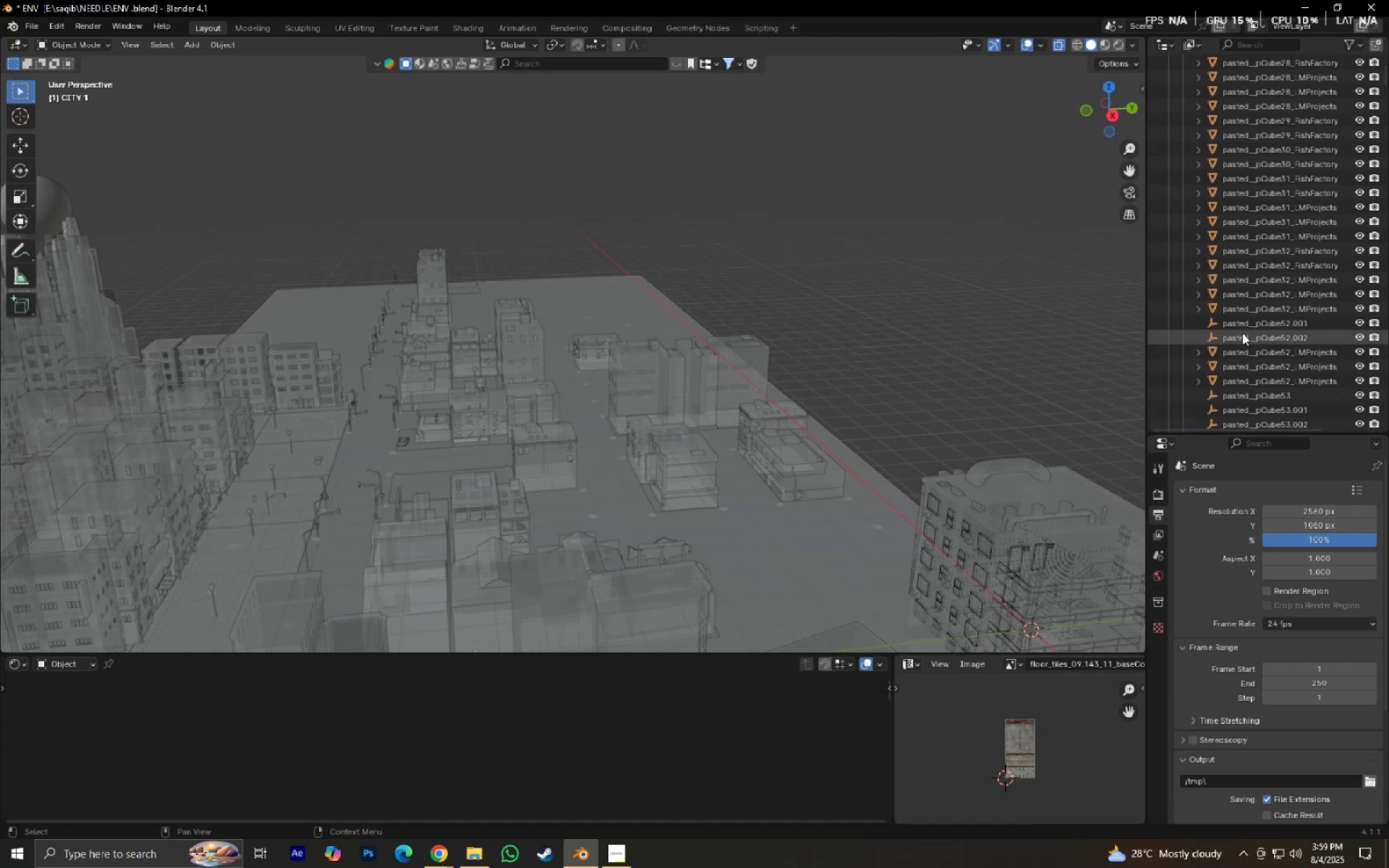 
hold_key(key=ControlLeft, duration=0.45)
double_click([1241, 325])
 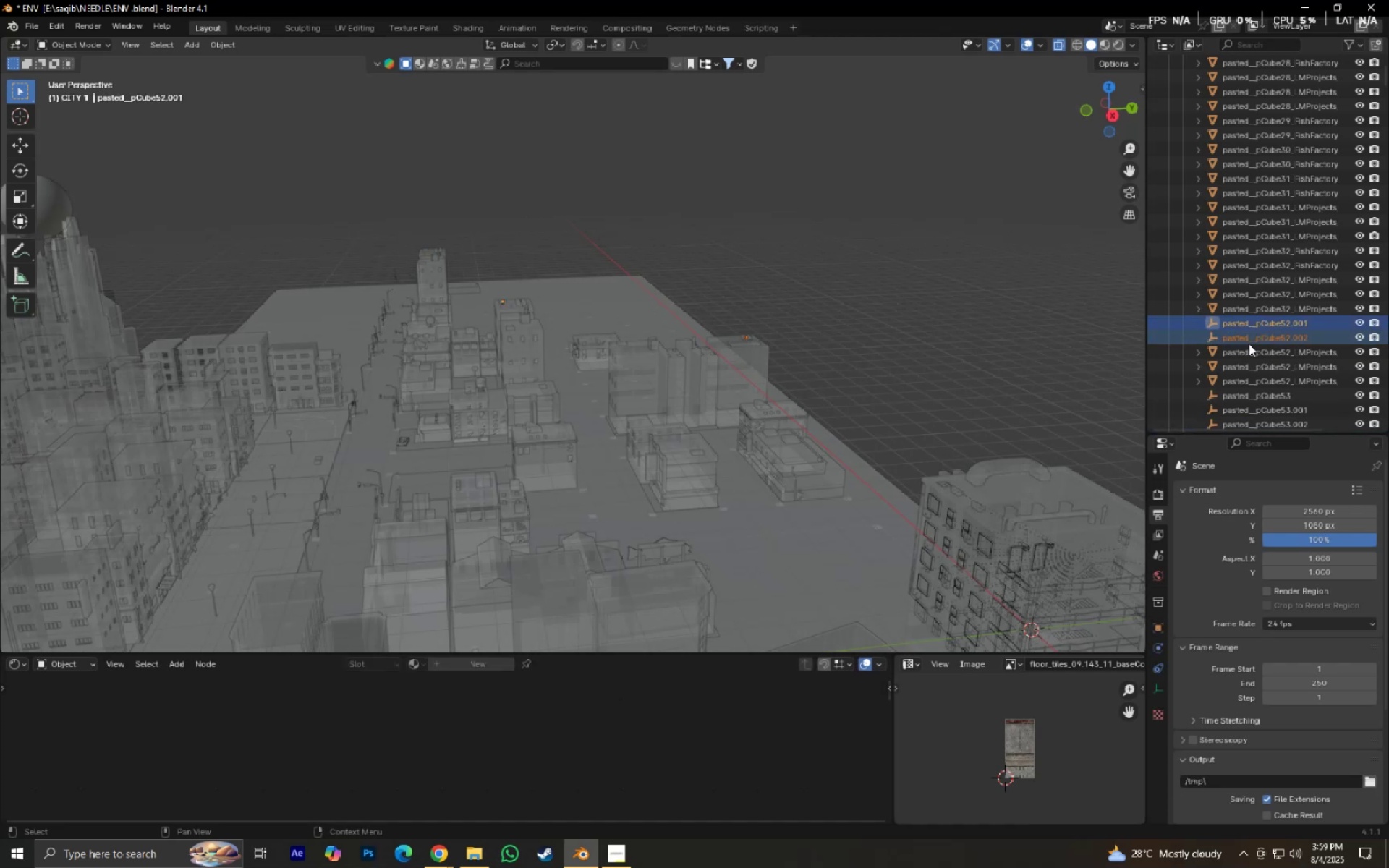 
key(X)
 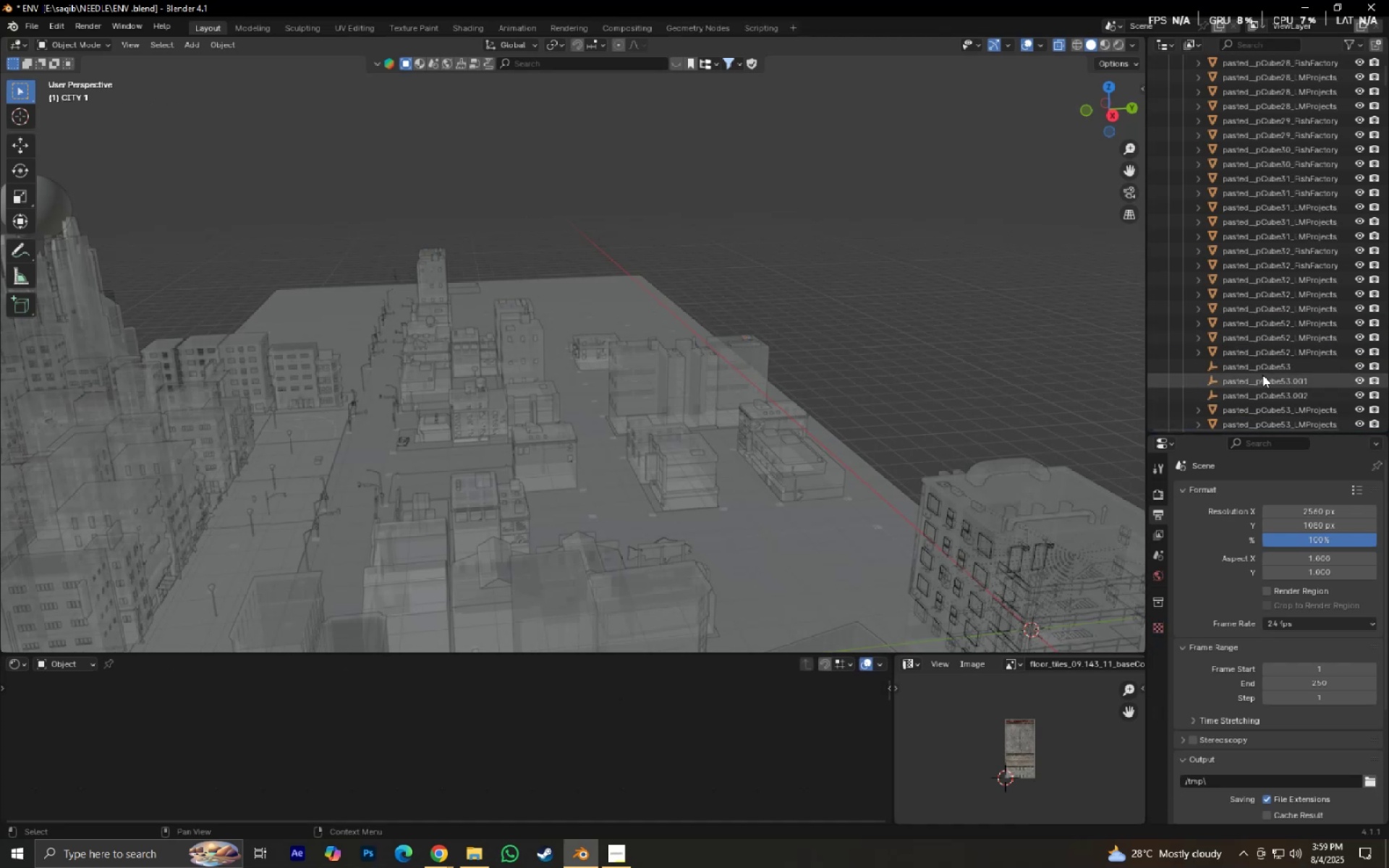 
left_click([1262, 373])
 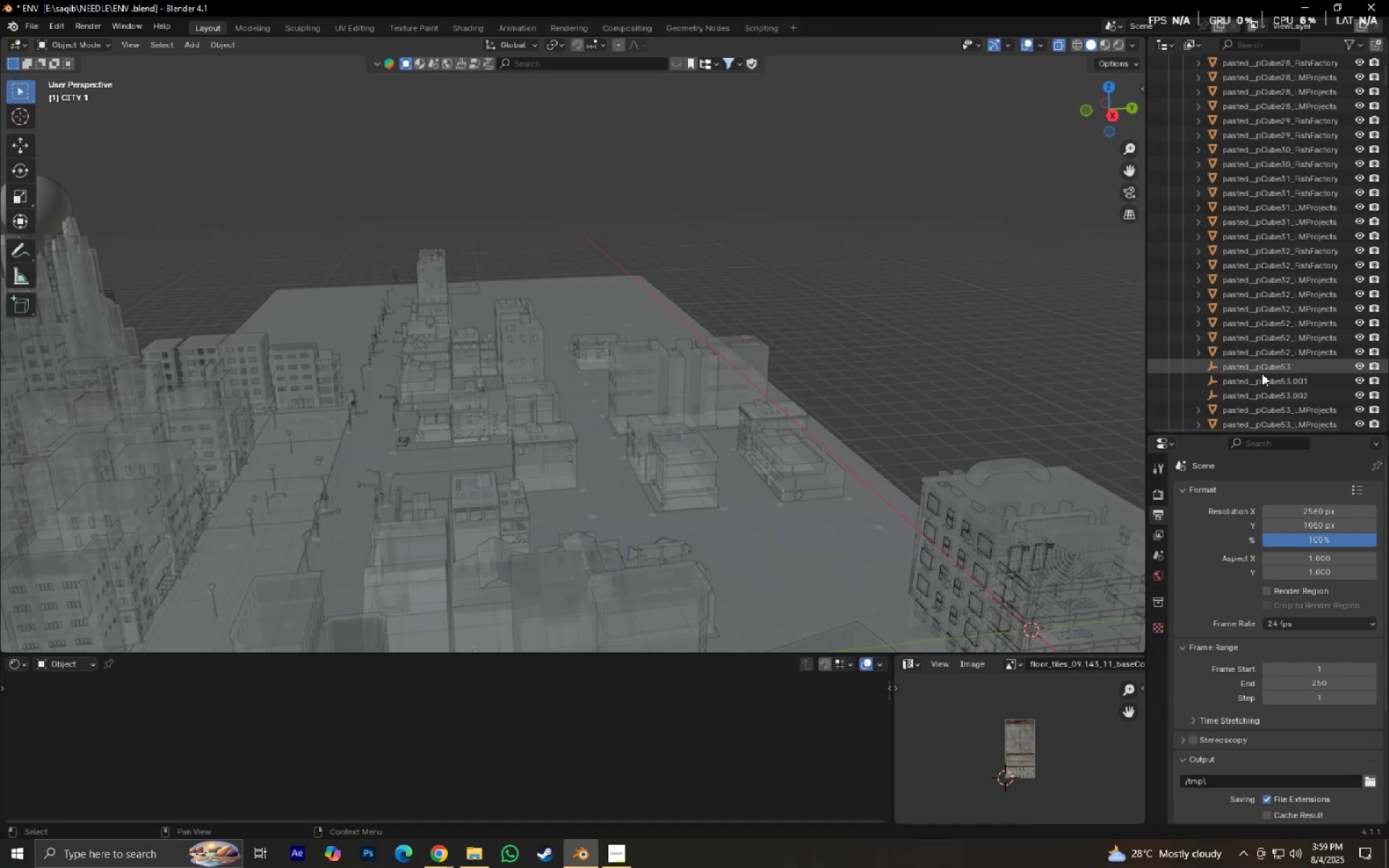 
hold_key(key=ControlLeft, duration=0.71)
double_click([1262, 385])
 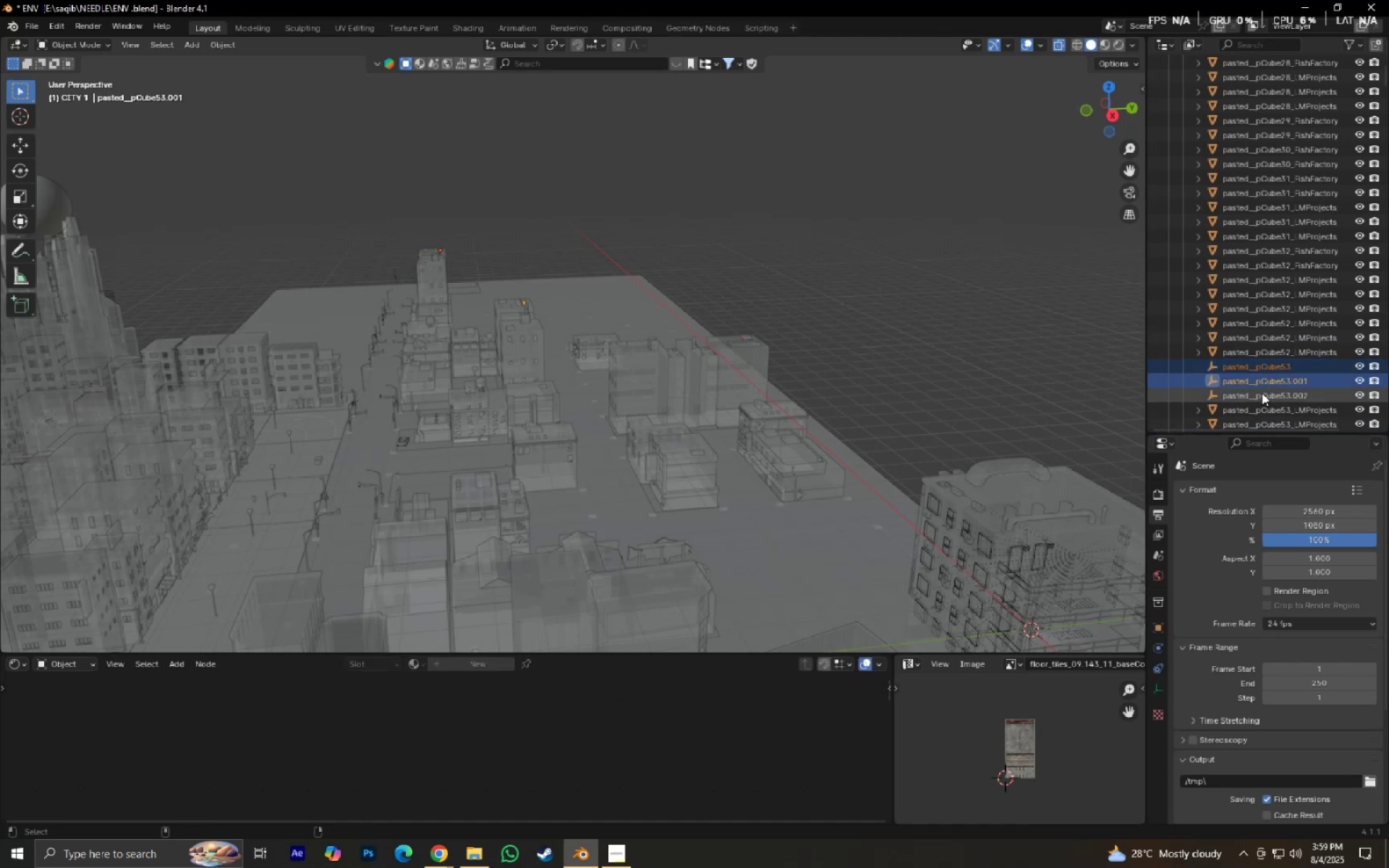 
triple_click([1262, 393])
 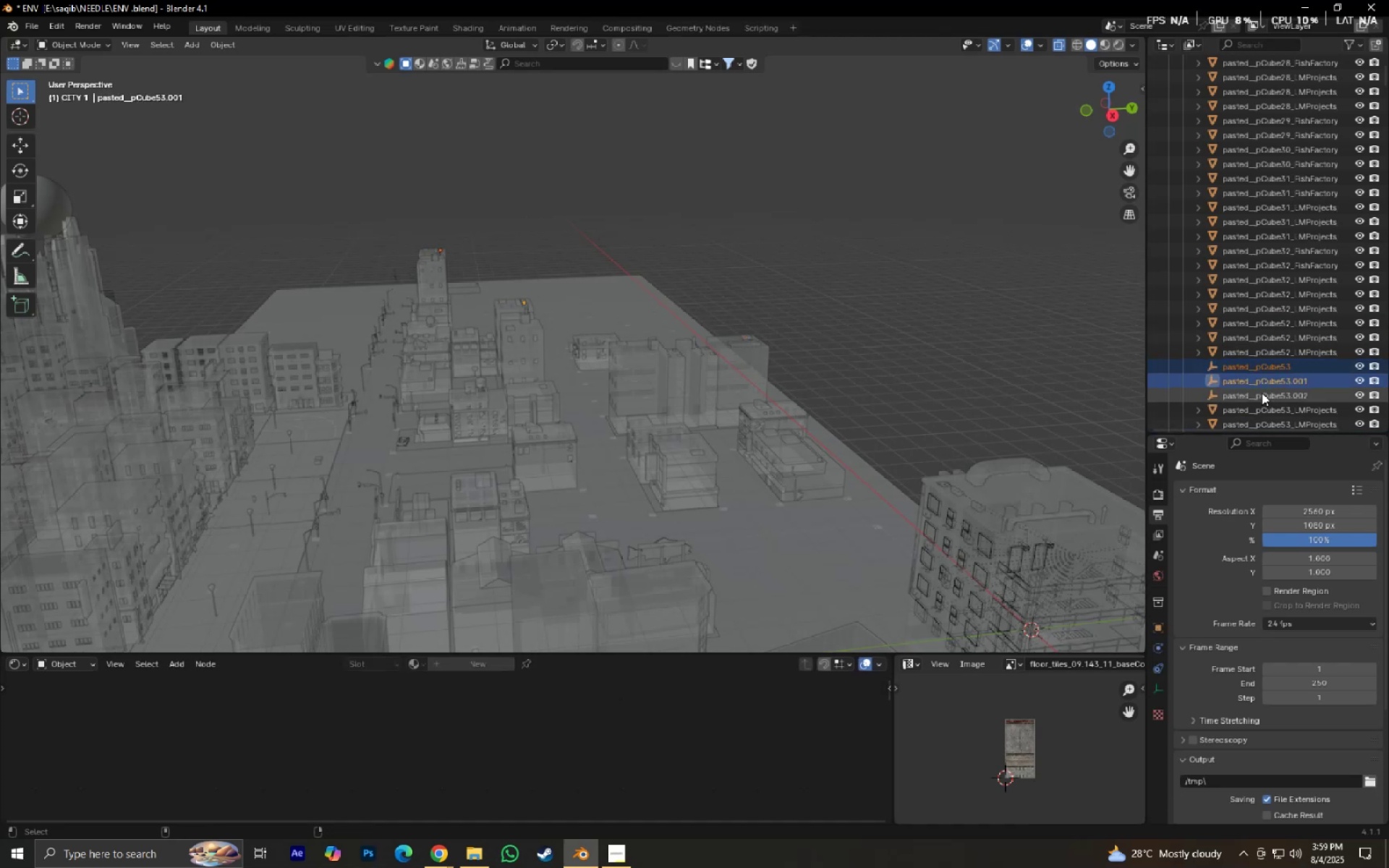 
key(X)
 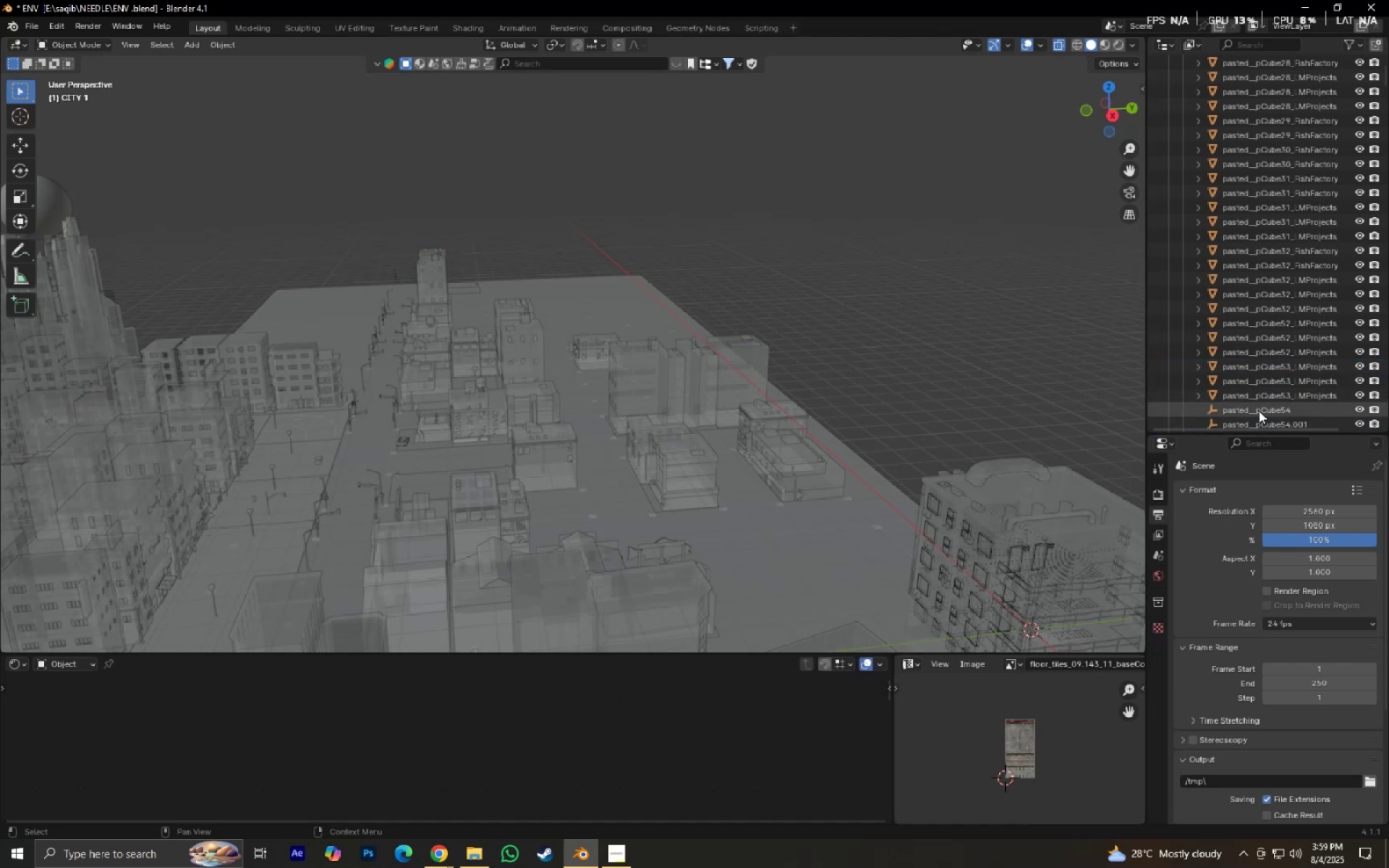 
left_click([1256, 407])
 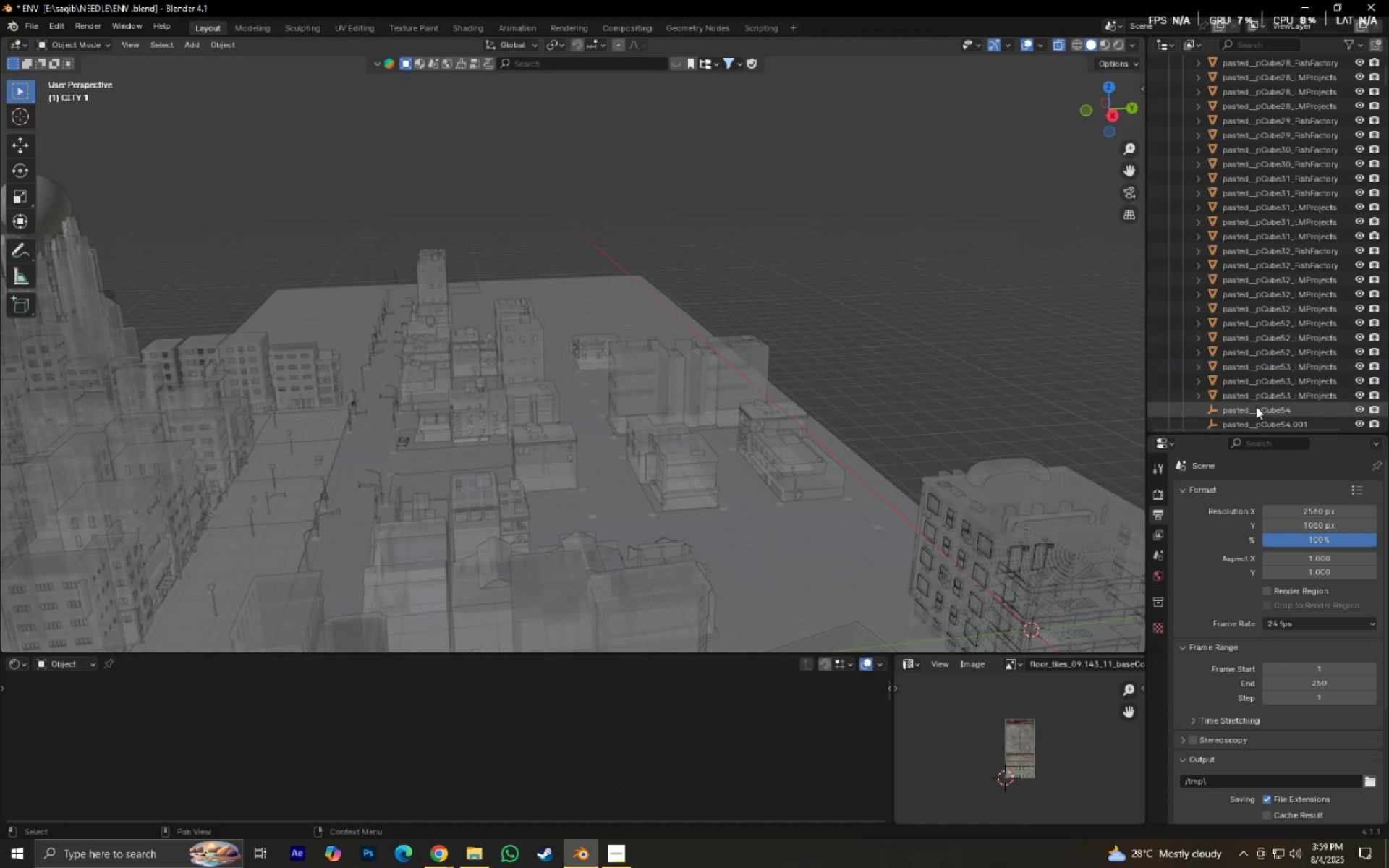 
key(Control+ControlLeft)
 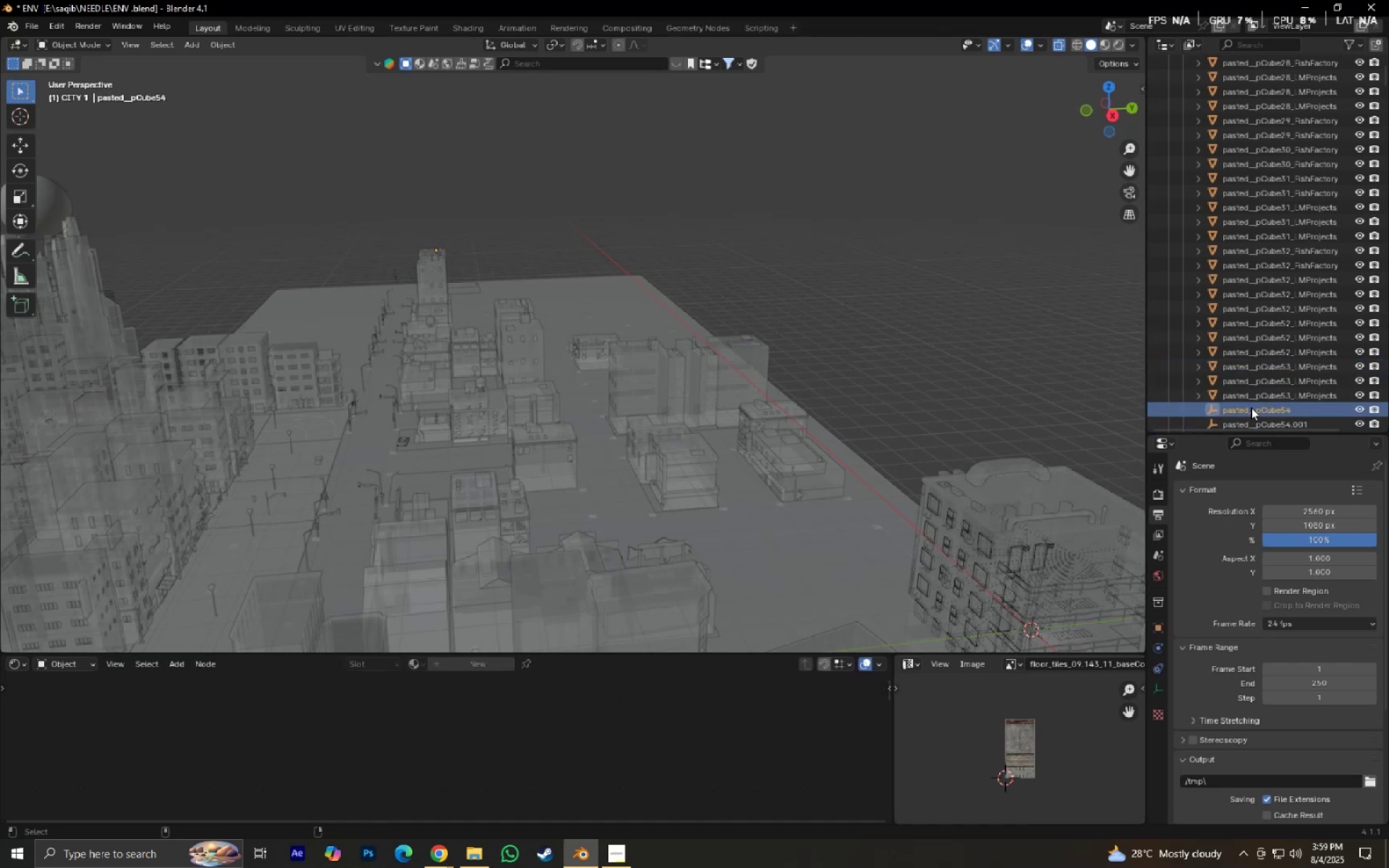 
scroll: coordinate [1247, 391], scroll_direction: down, amount: 4.0
 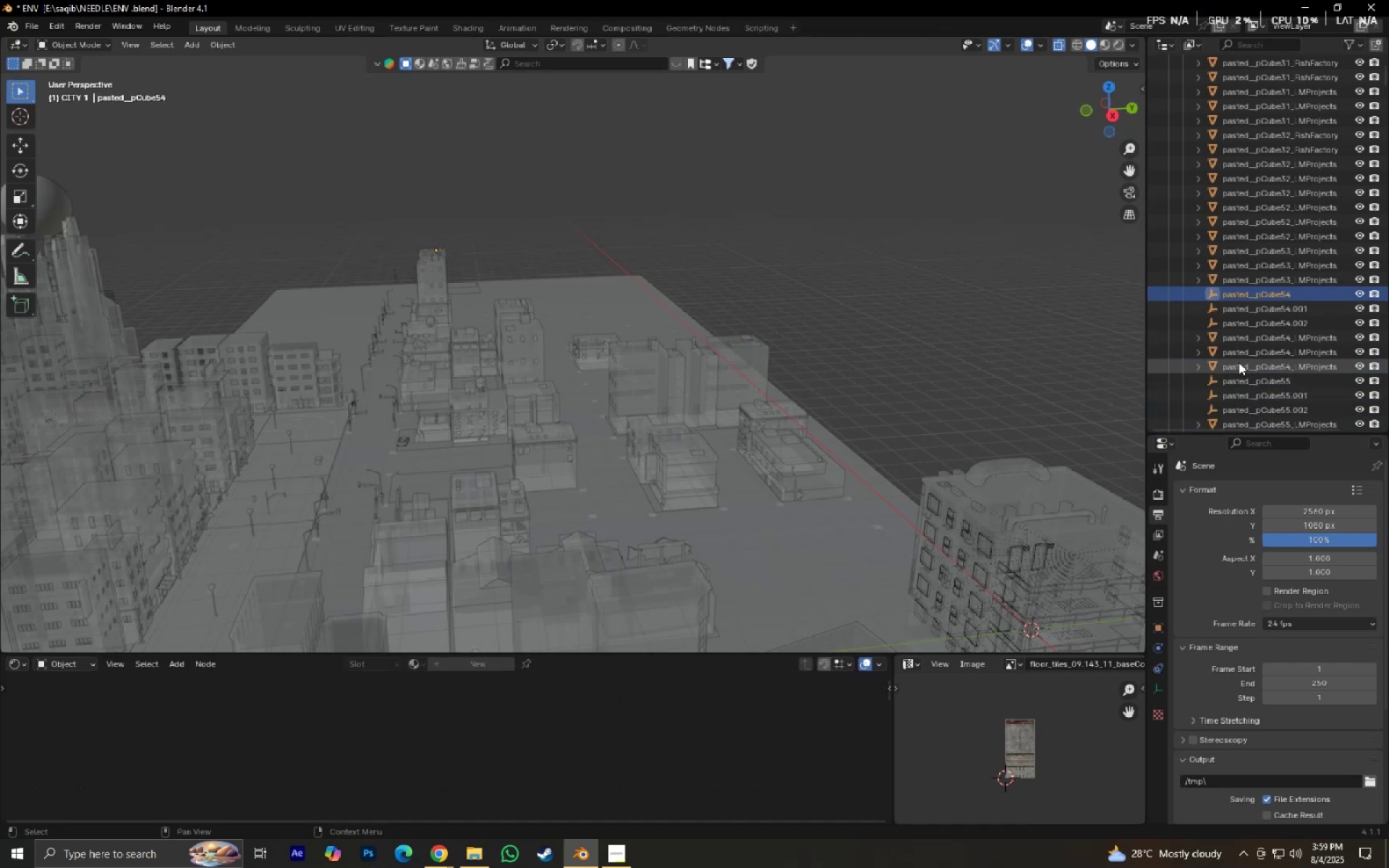 
hold_key(key=ShiftLeft, duration=0.34)
left_click([1232, 321])
 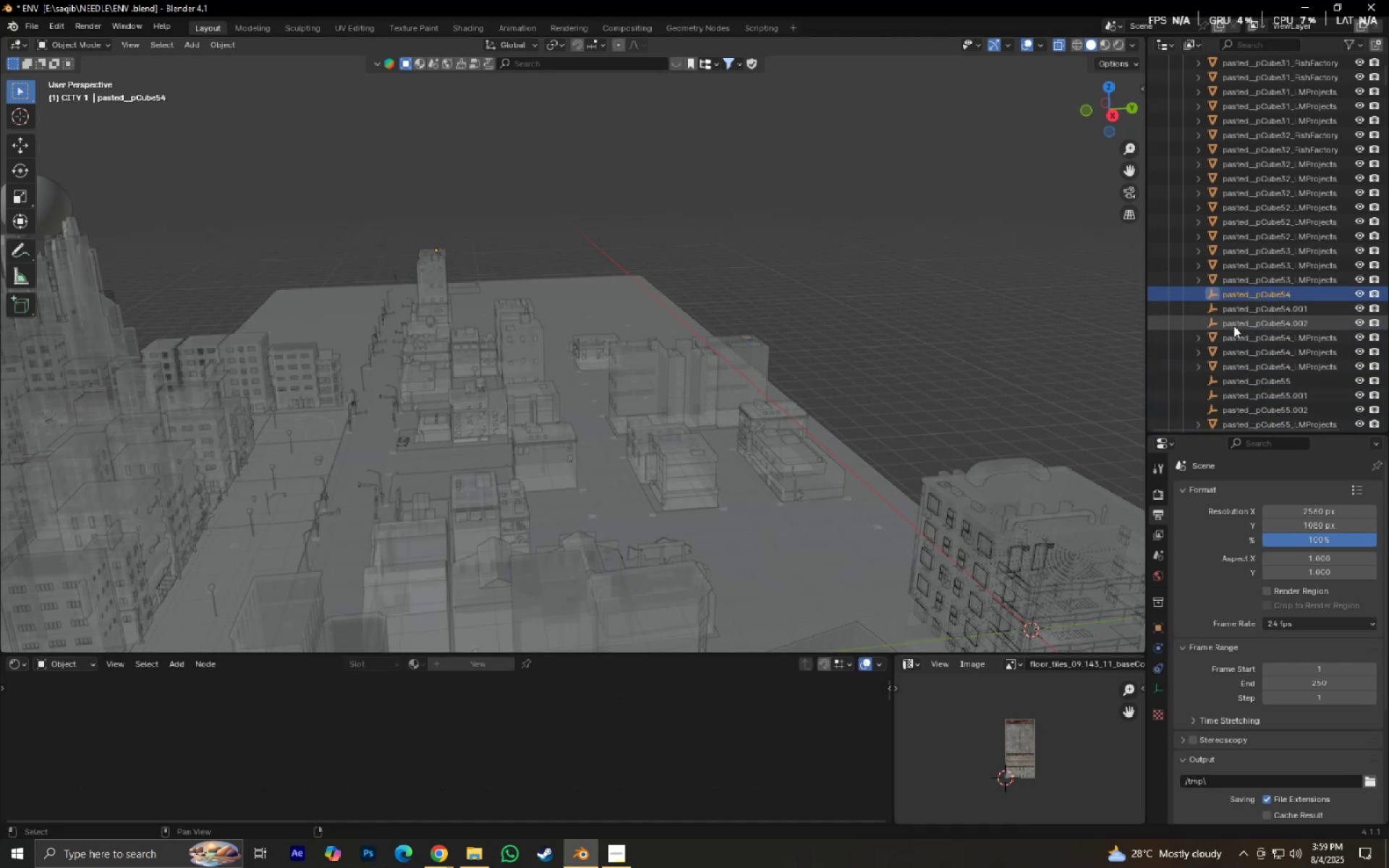 
key(X)
 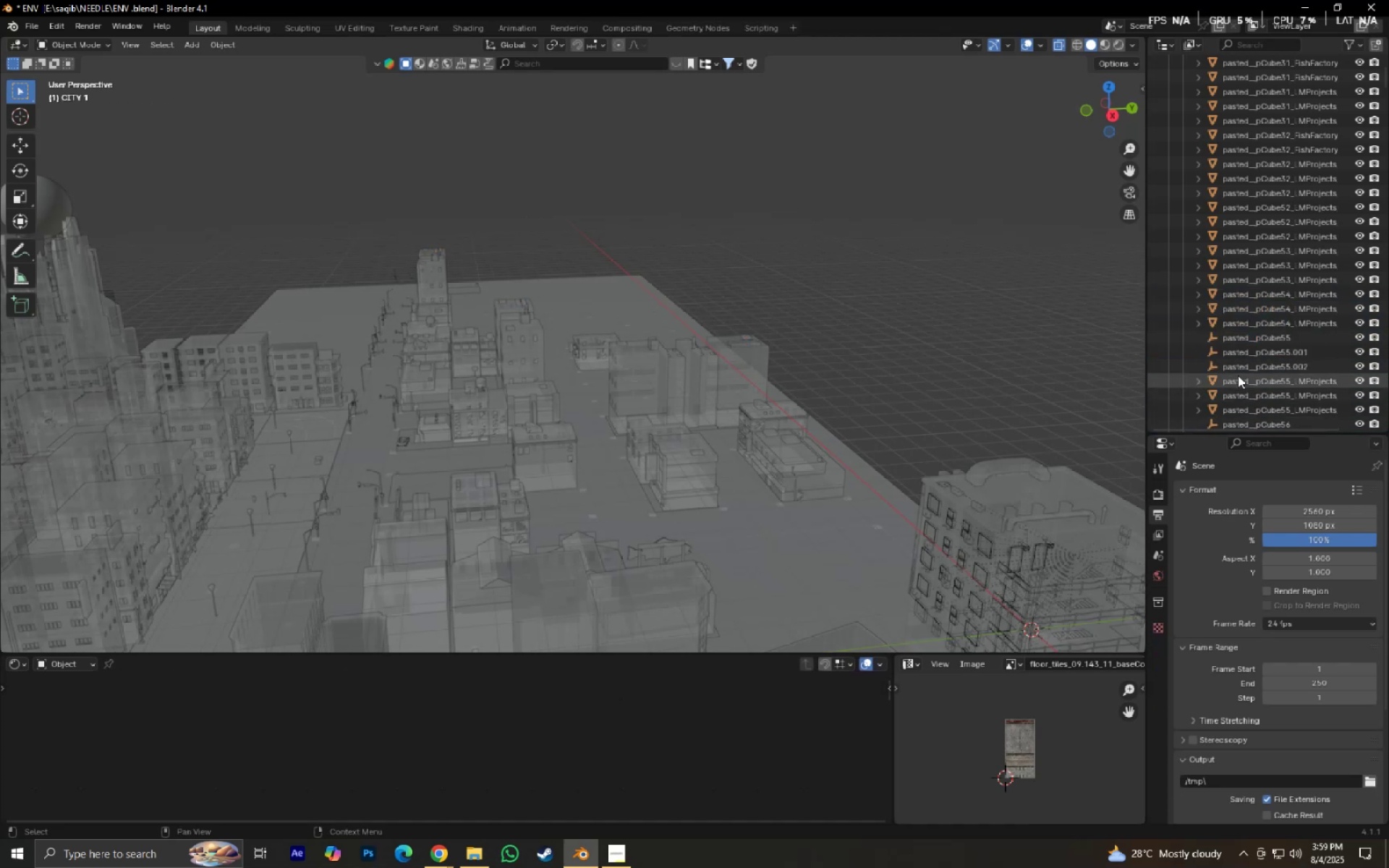 
double_click([1236, 367])
 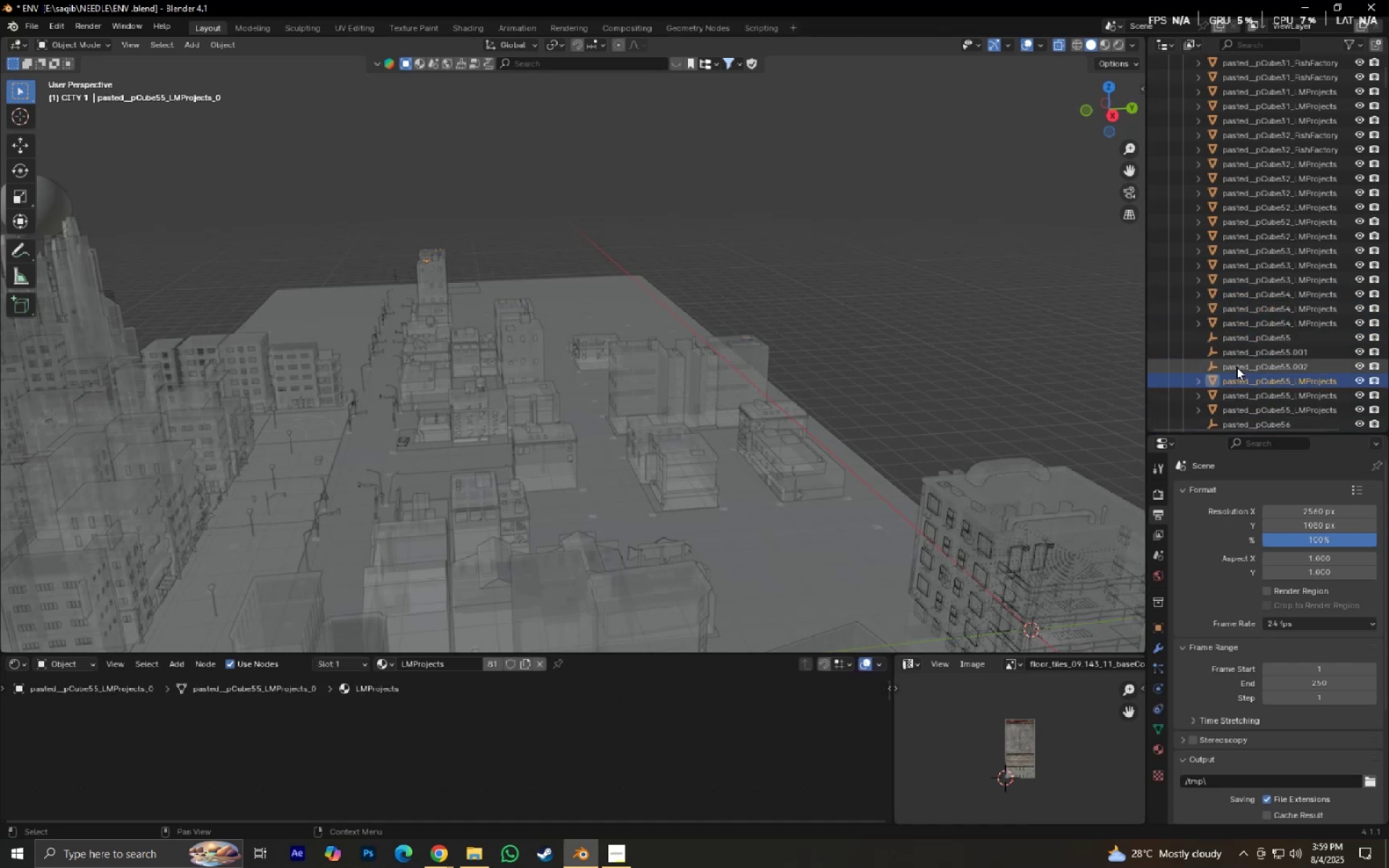 
hold_key(key=ShiftLeft, duration=0.38)
triple_click([1231, 337])
 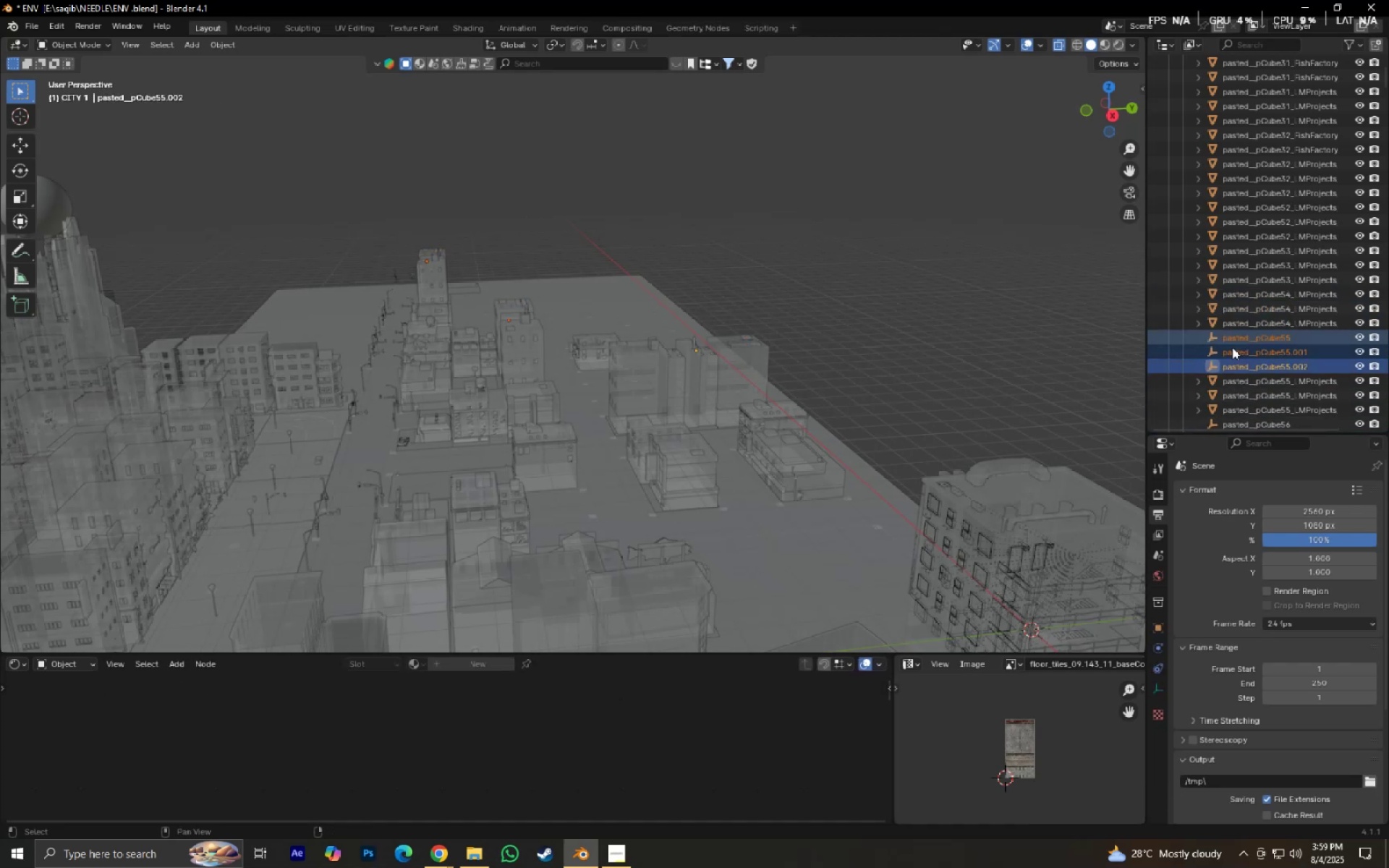 
key(X)
 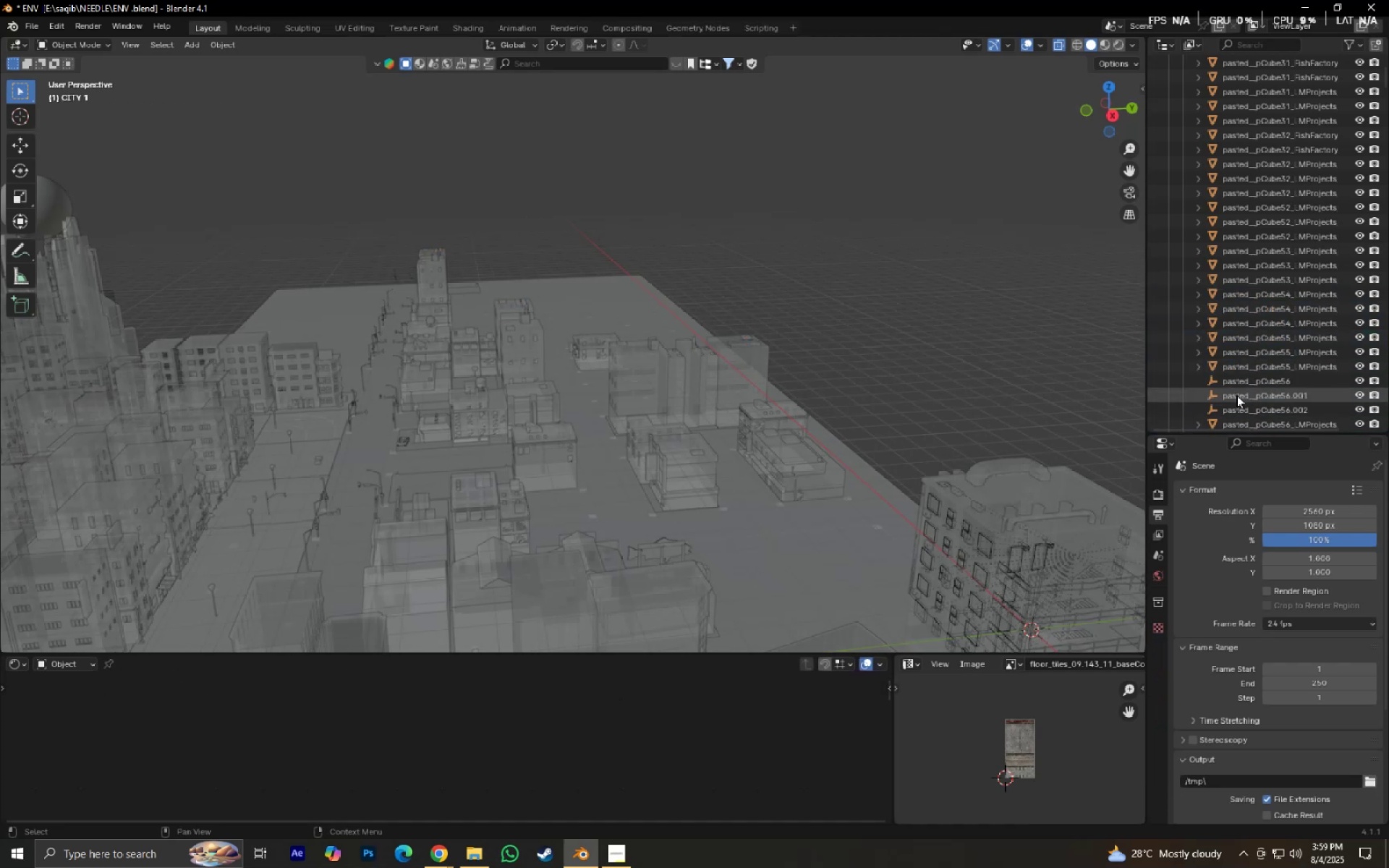 
left_click([1230, 378])
 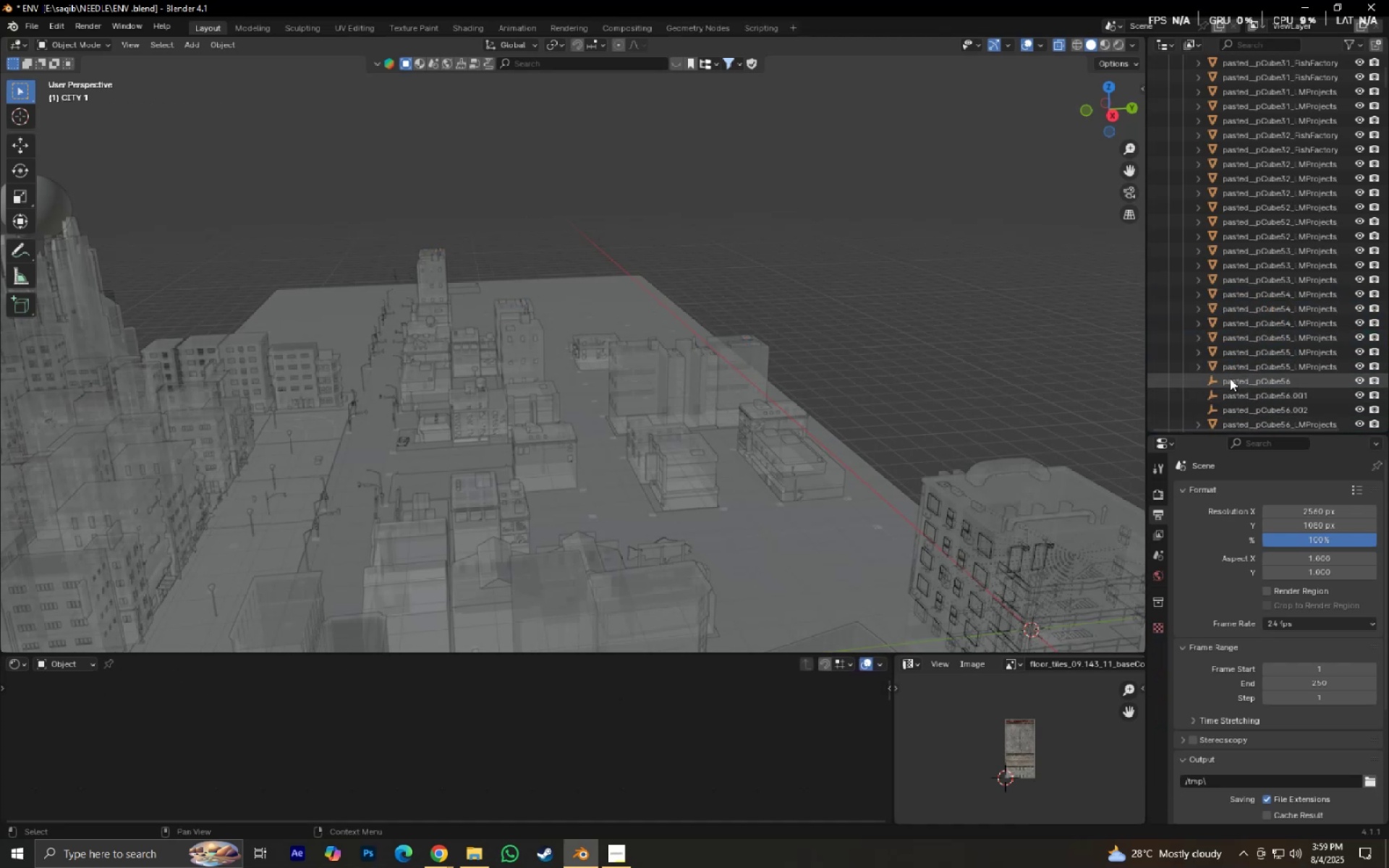 
hold_key(key=ShiftLeft, duration=0.83)
double_click([1236, 401])
 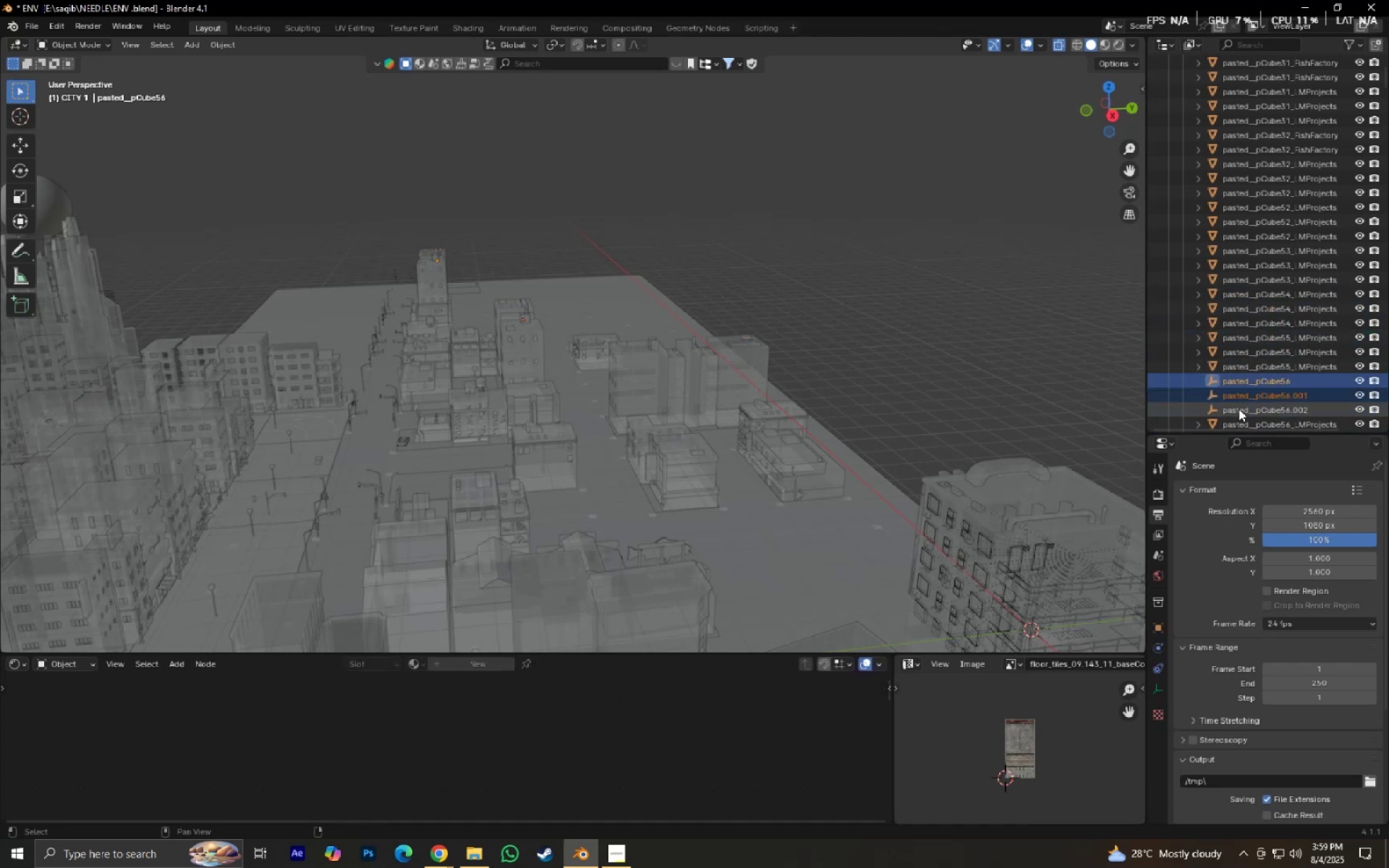 
triple_click([1239, 409])
 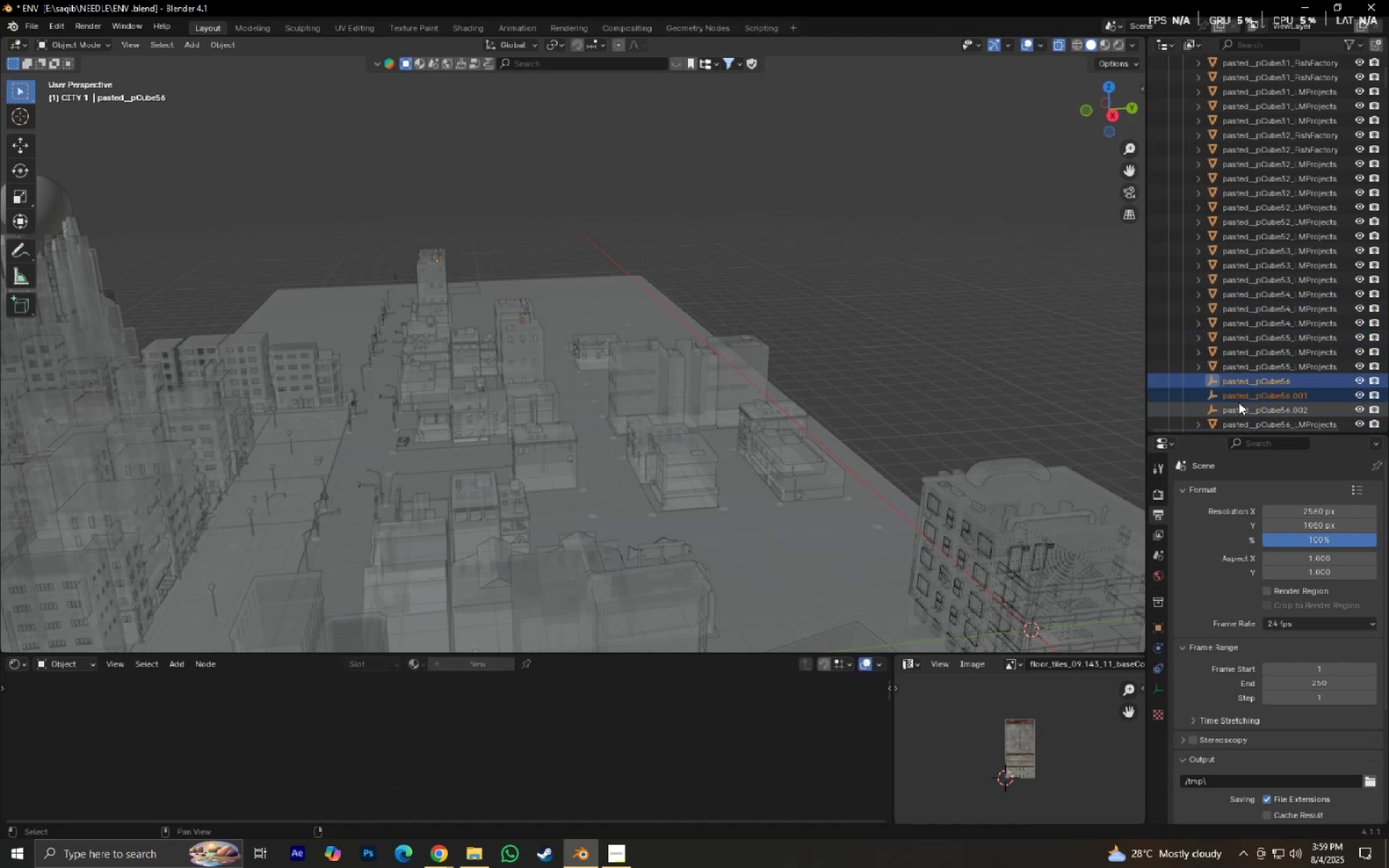 
scroll: coordinate [1236, 360], scroll_direction: down, amount: 4.0
 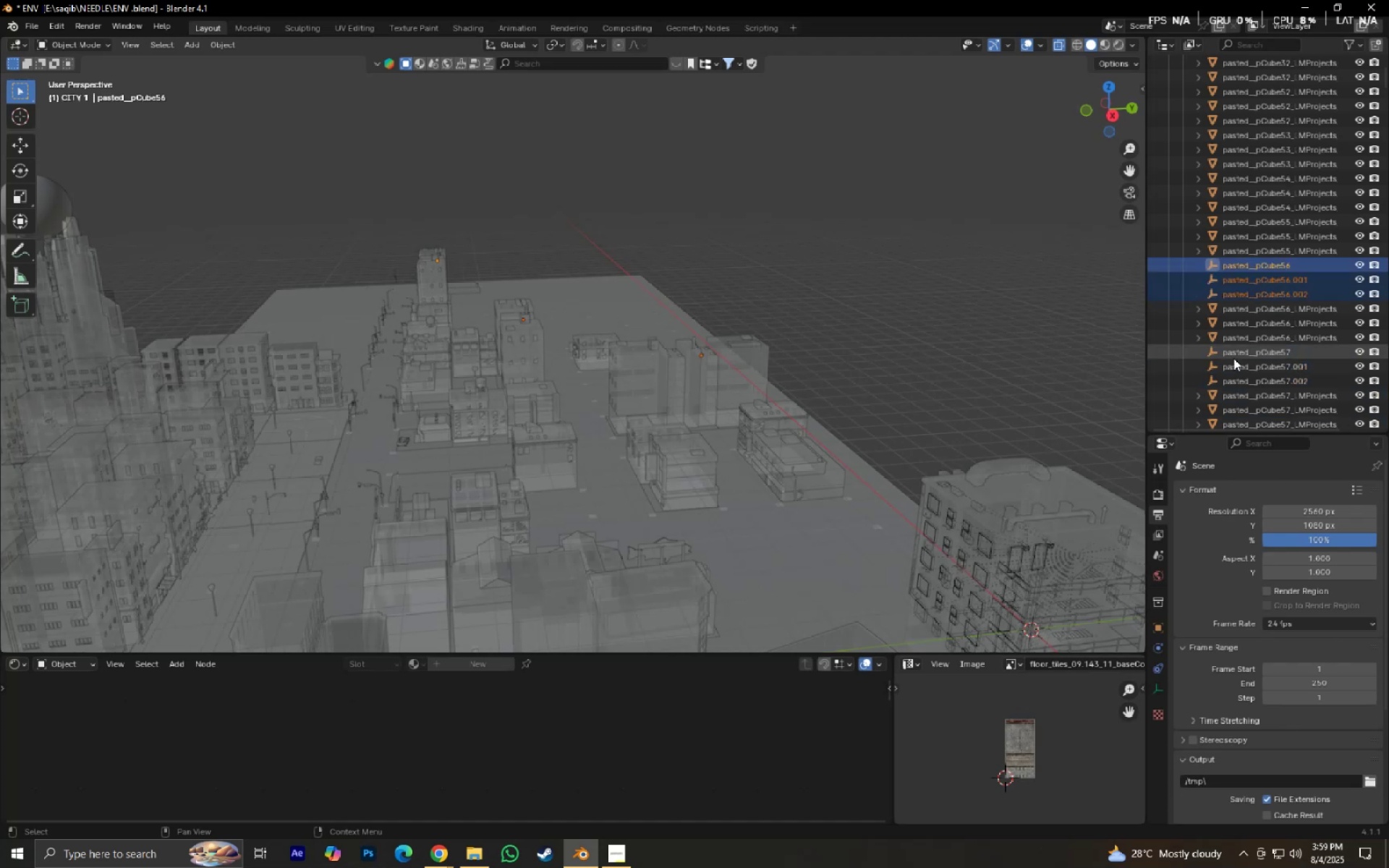 
key(X)
 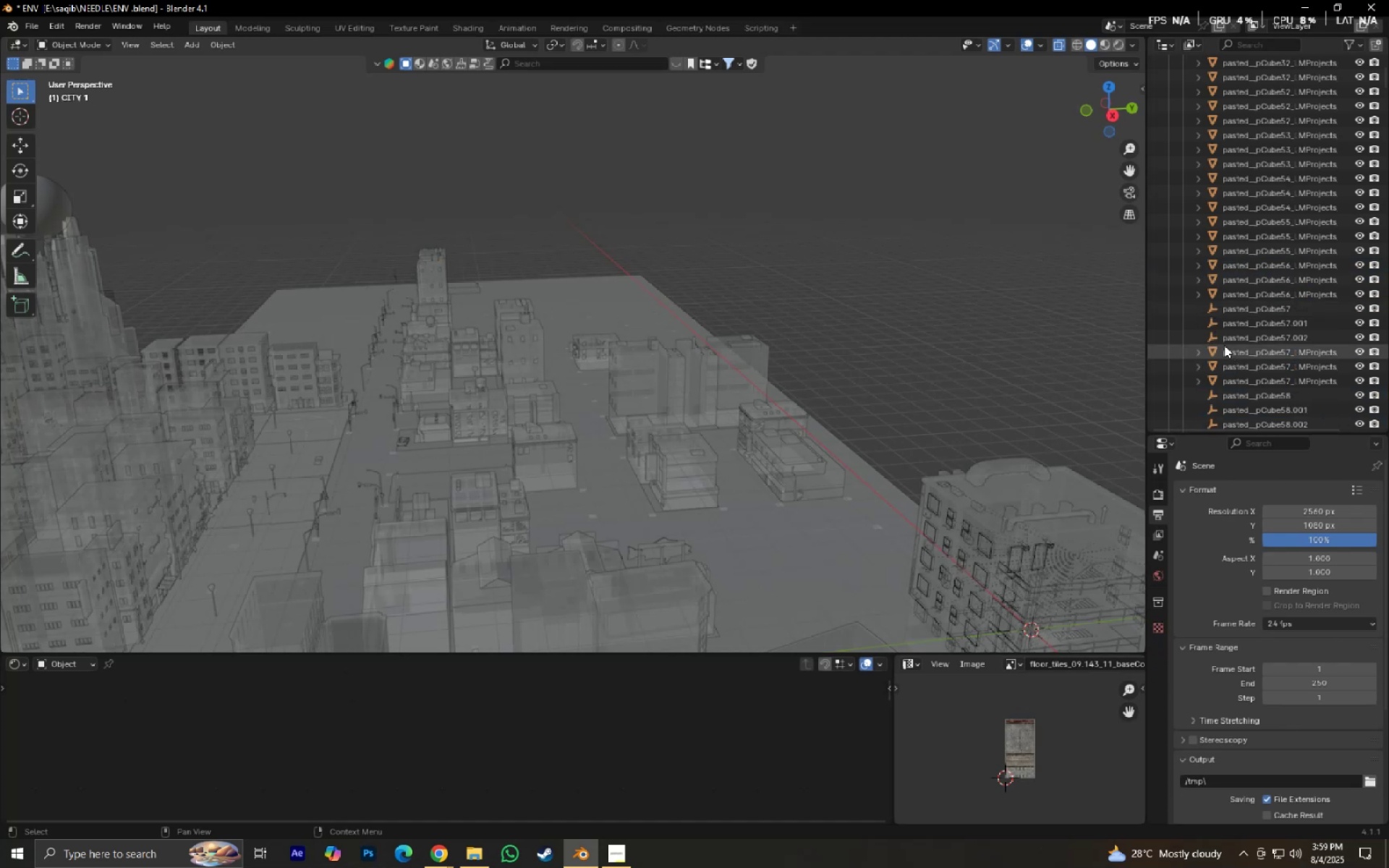 
left_click([1220, 338])
 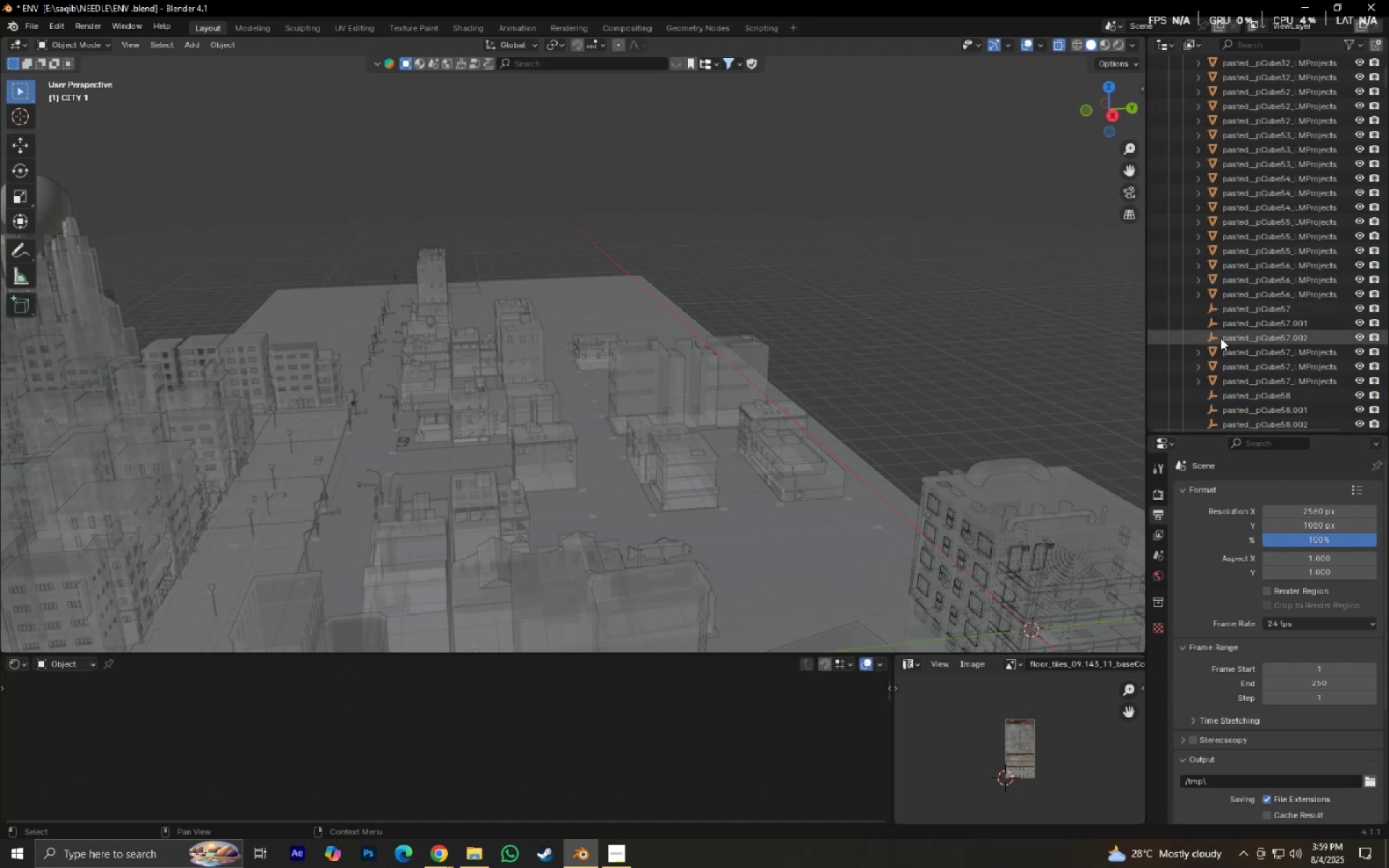 
hold_key(key=ShiftLeft, duration=0.39)
double_click([1221, 311])
 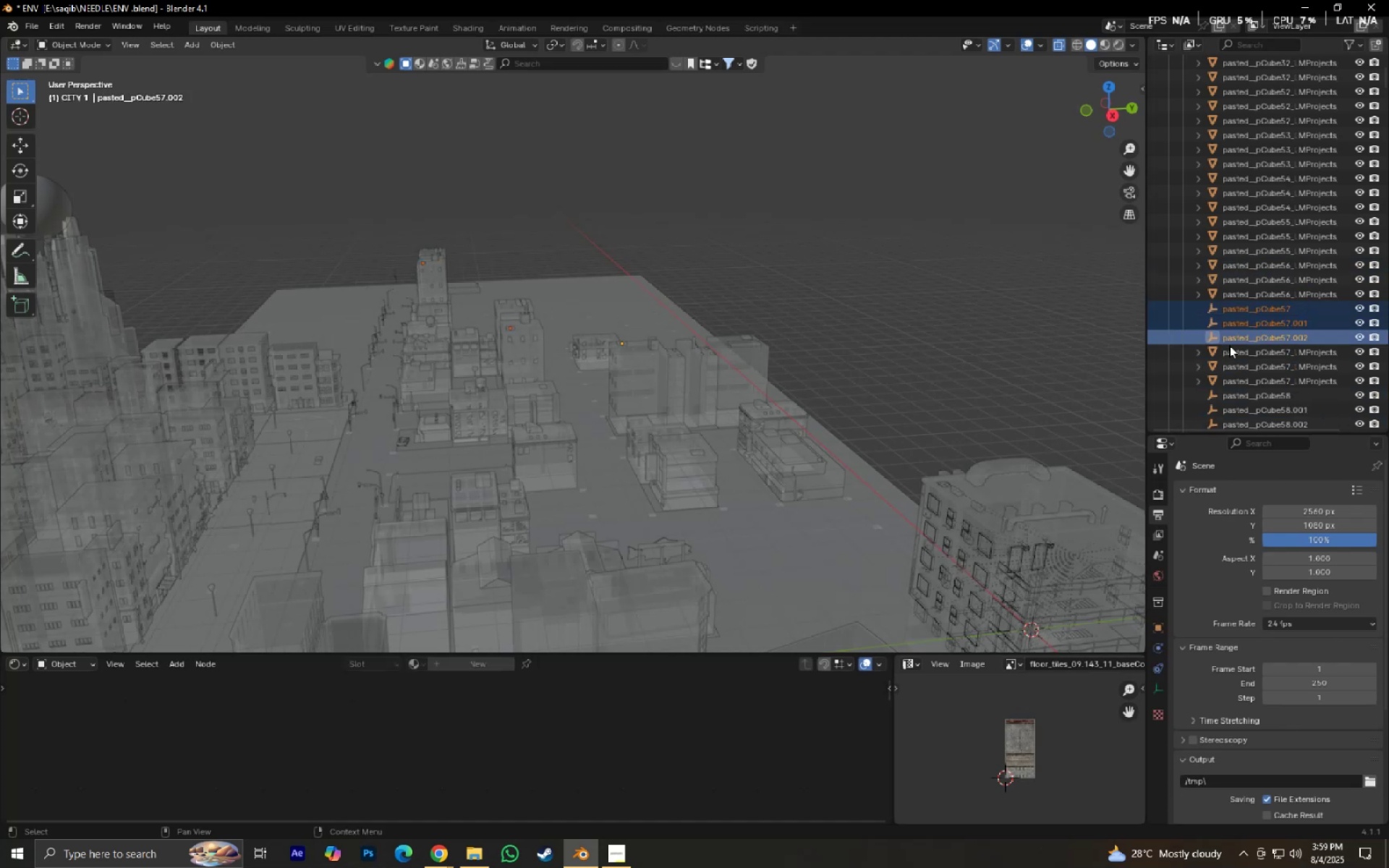 
key(X)
 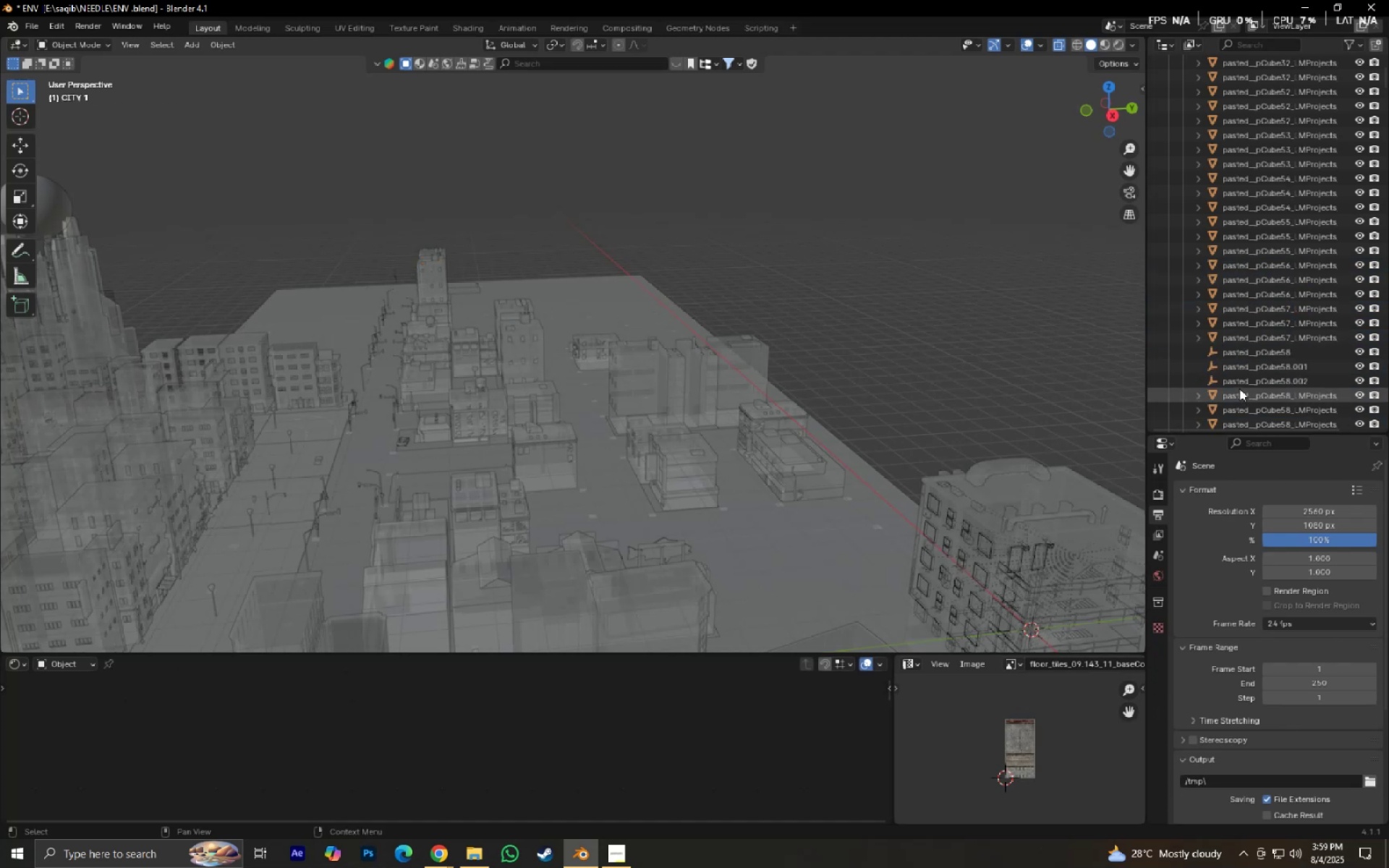 
left_click([1236, 385])
 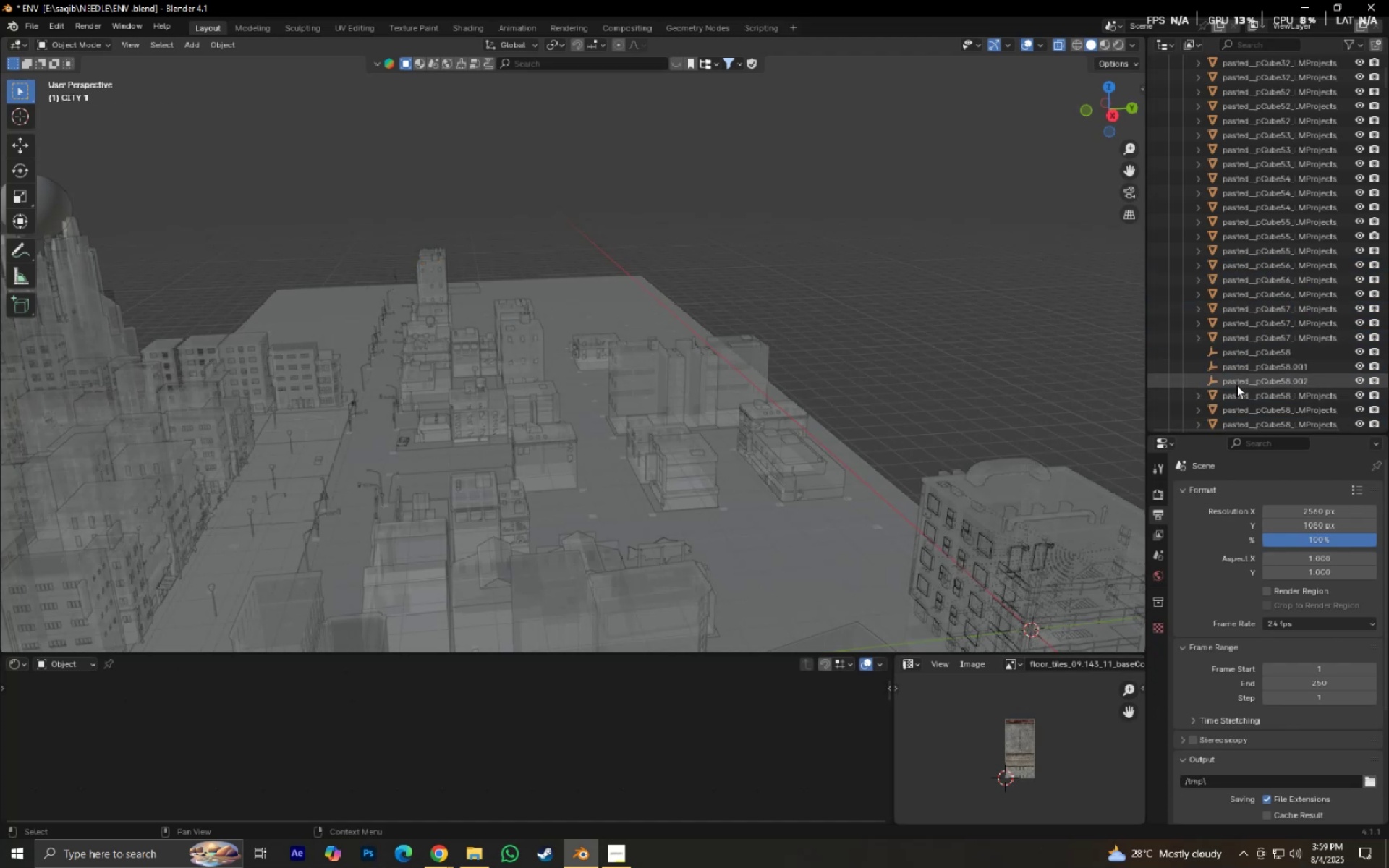 
hold_key(key=ShiftLeft, duration=0.32)
double_click([1235, 347])
 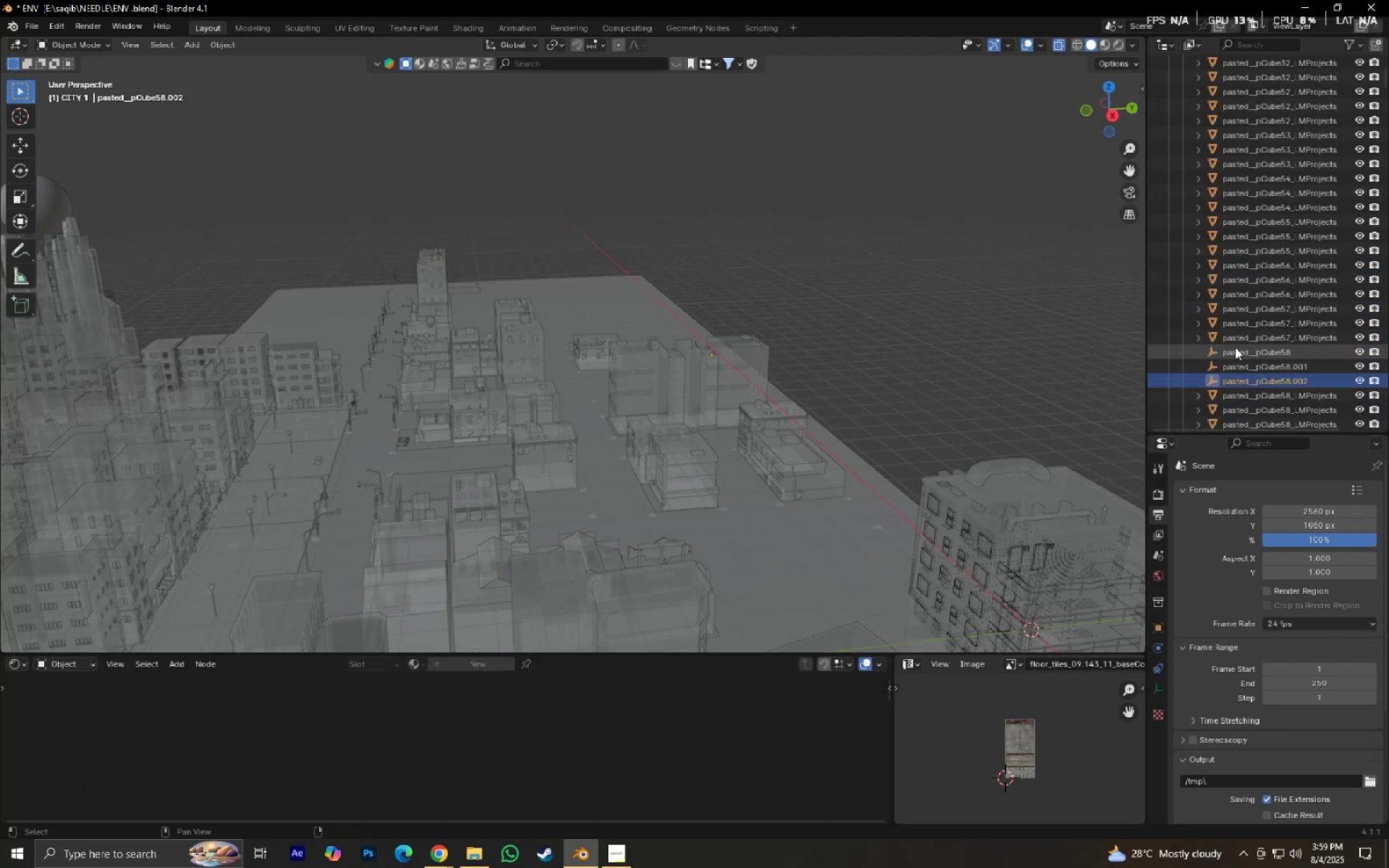 
key(X)
 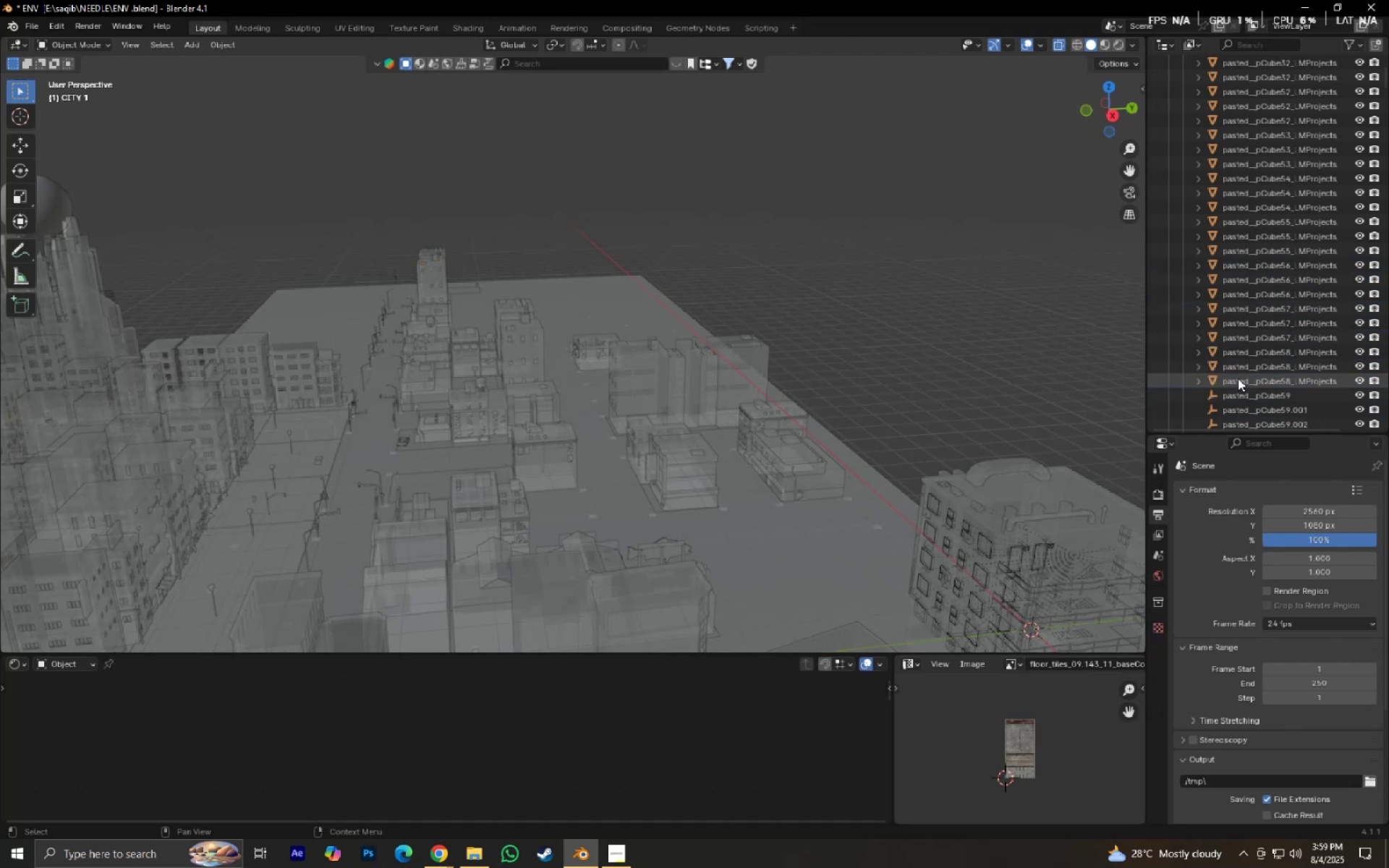 
scroll: coordinate [1238, 388], scroll_direction: down, amount: 5.0
 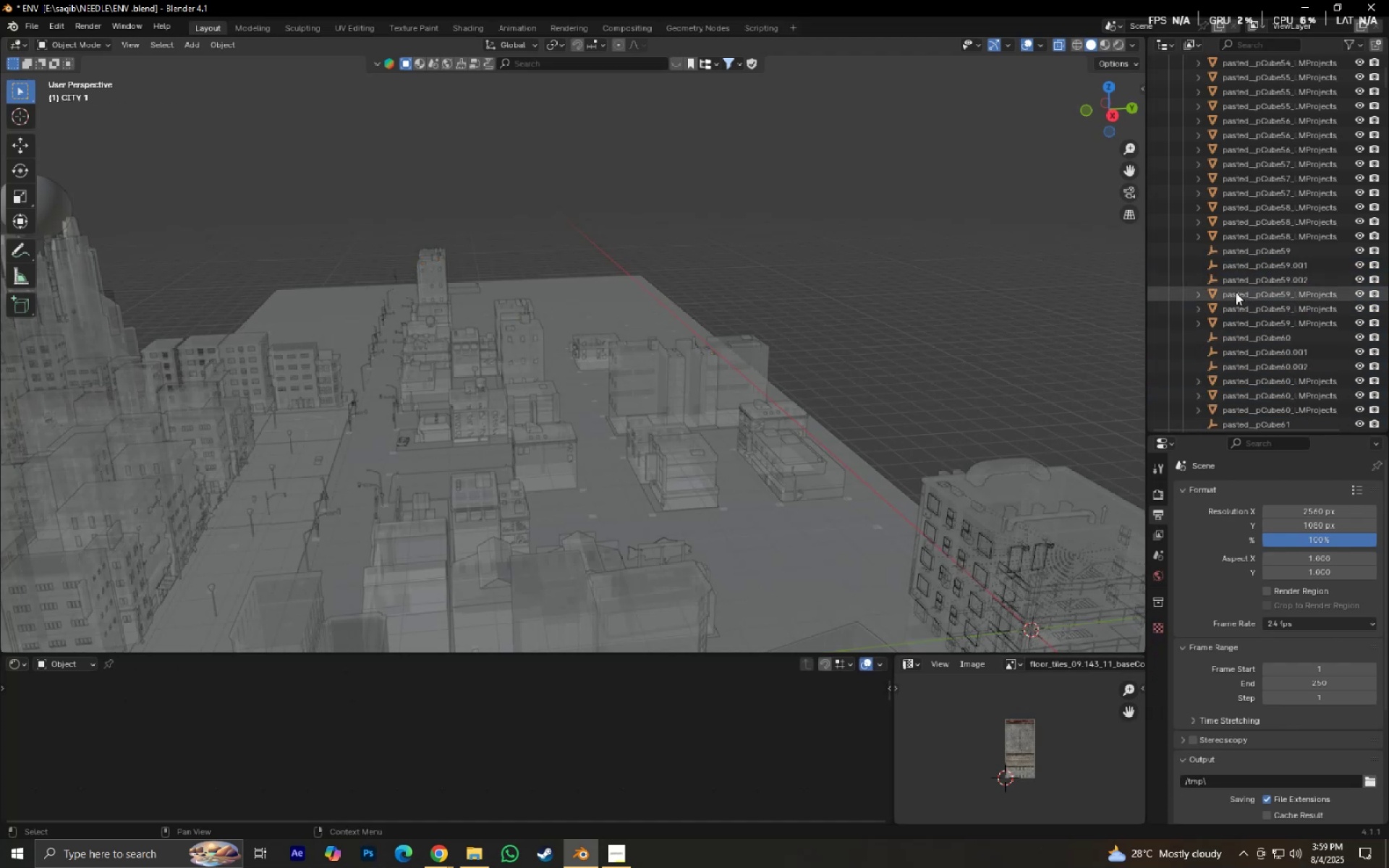 
left_click([1232, 278])
 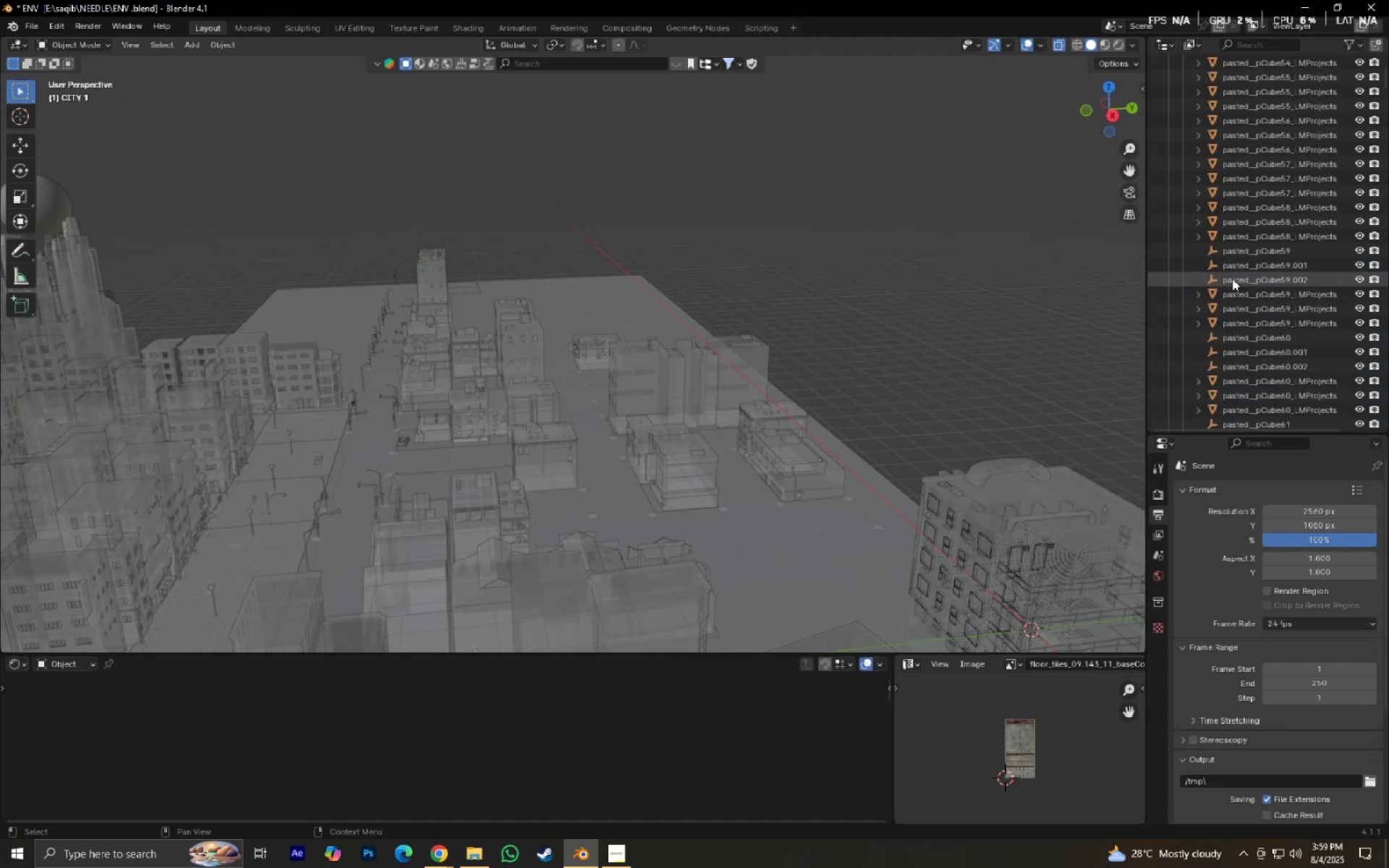 
hold_key(key=ShiftLeft, duration=0.38)
double_click([1224, 246])
 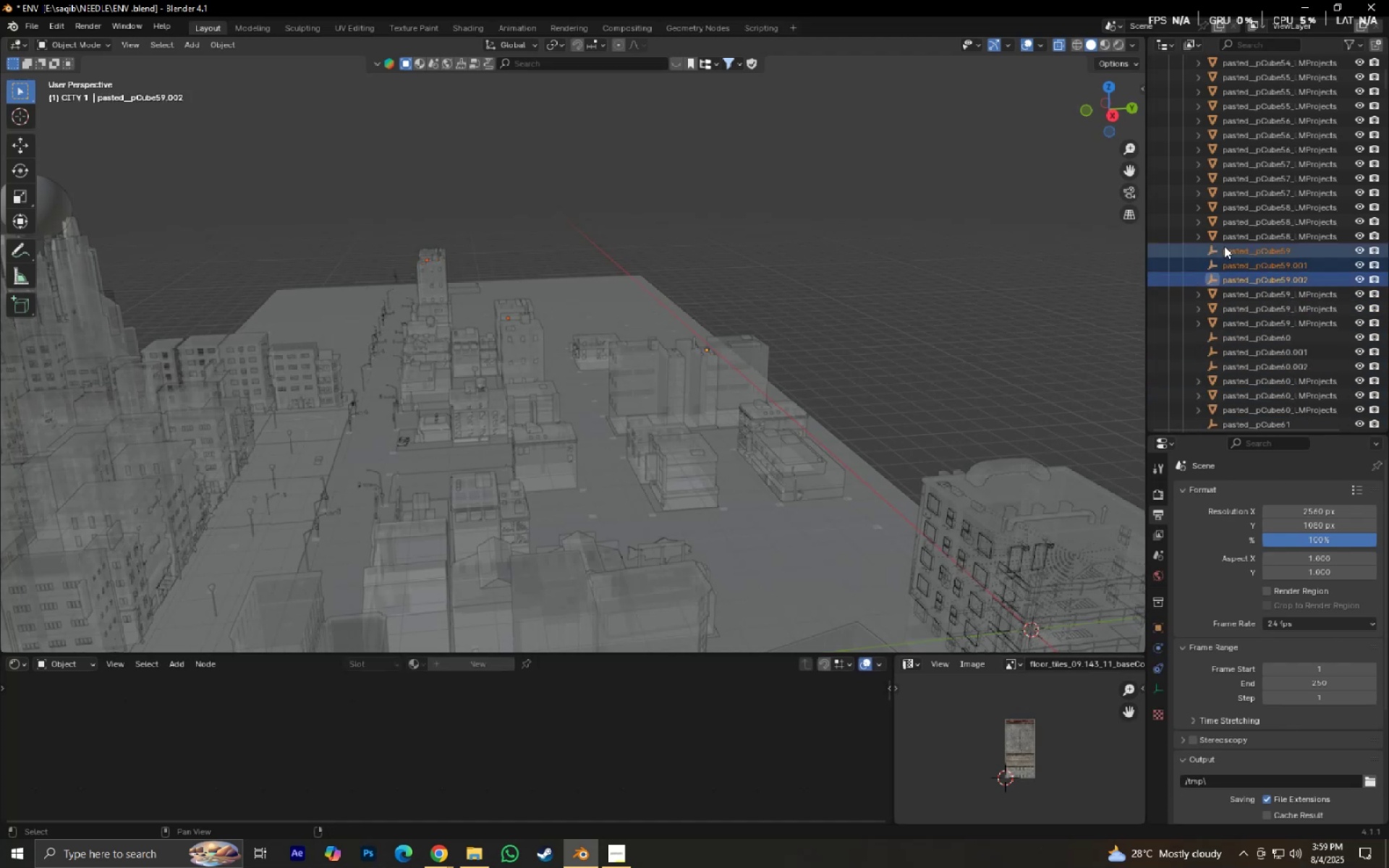 
key(X)
 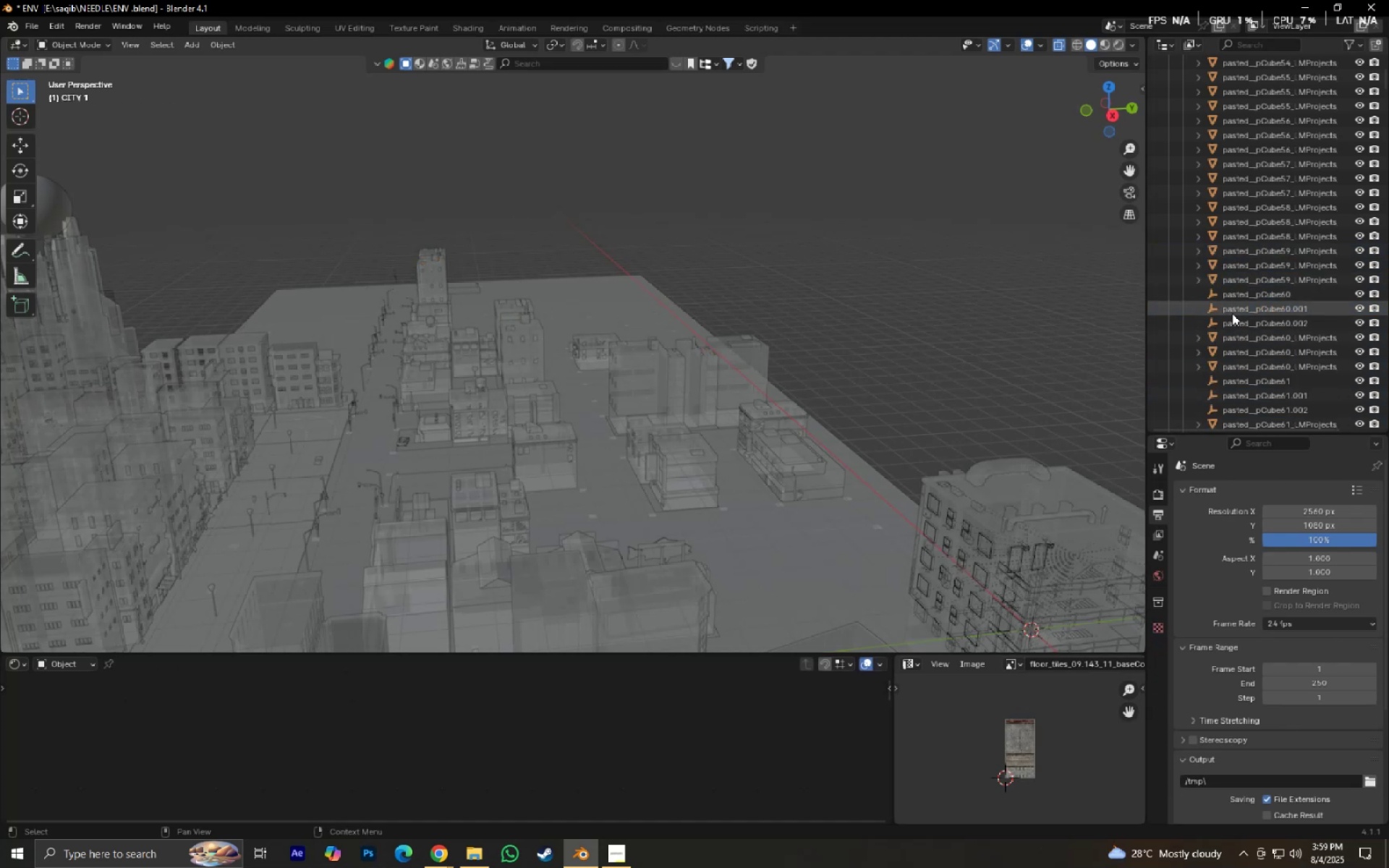 
left_click([1233, 315])
 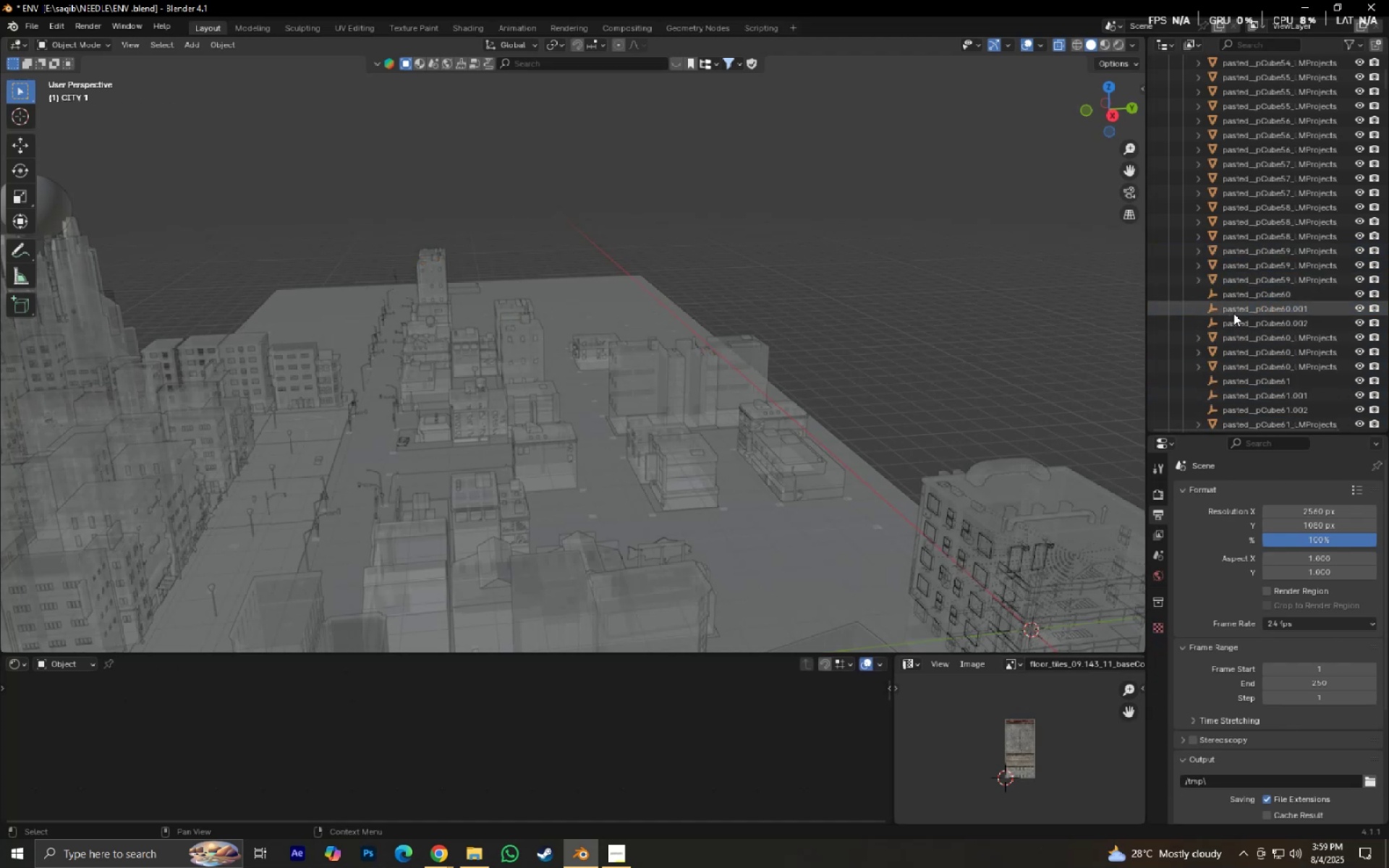 
key(Shift+ShiftLeft)
 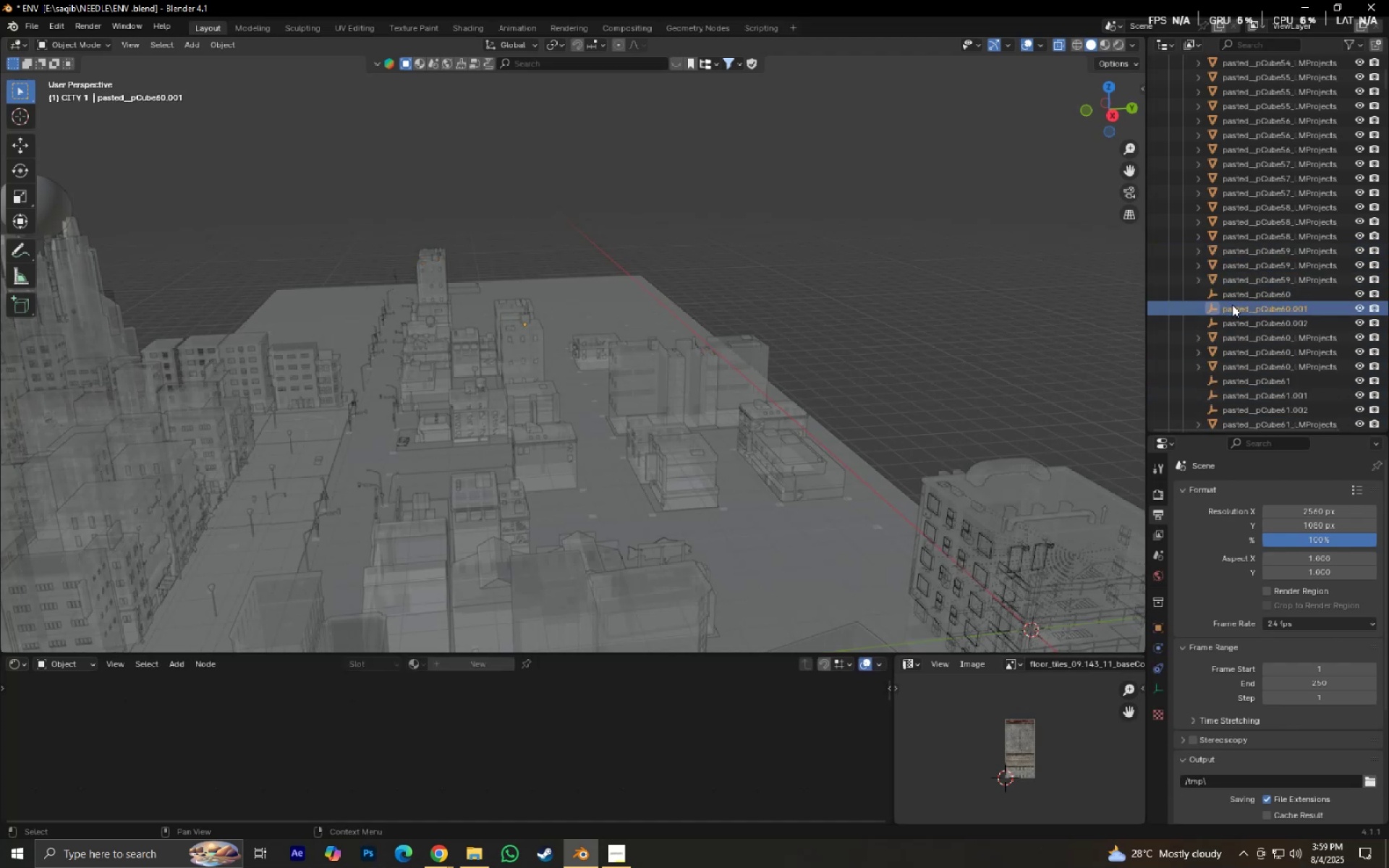 
left_click([1232, 323])
 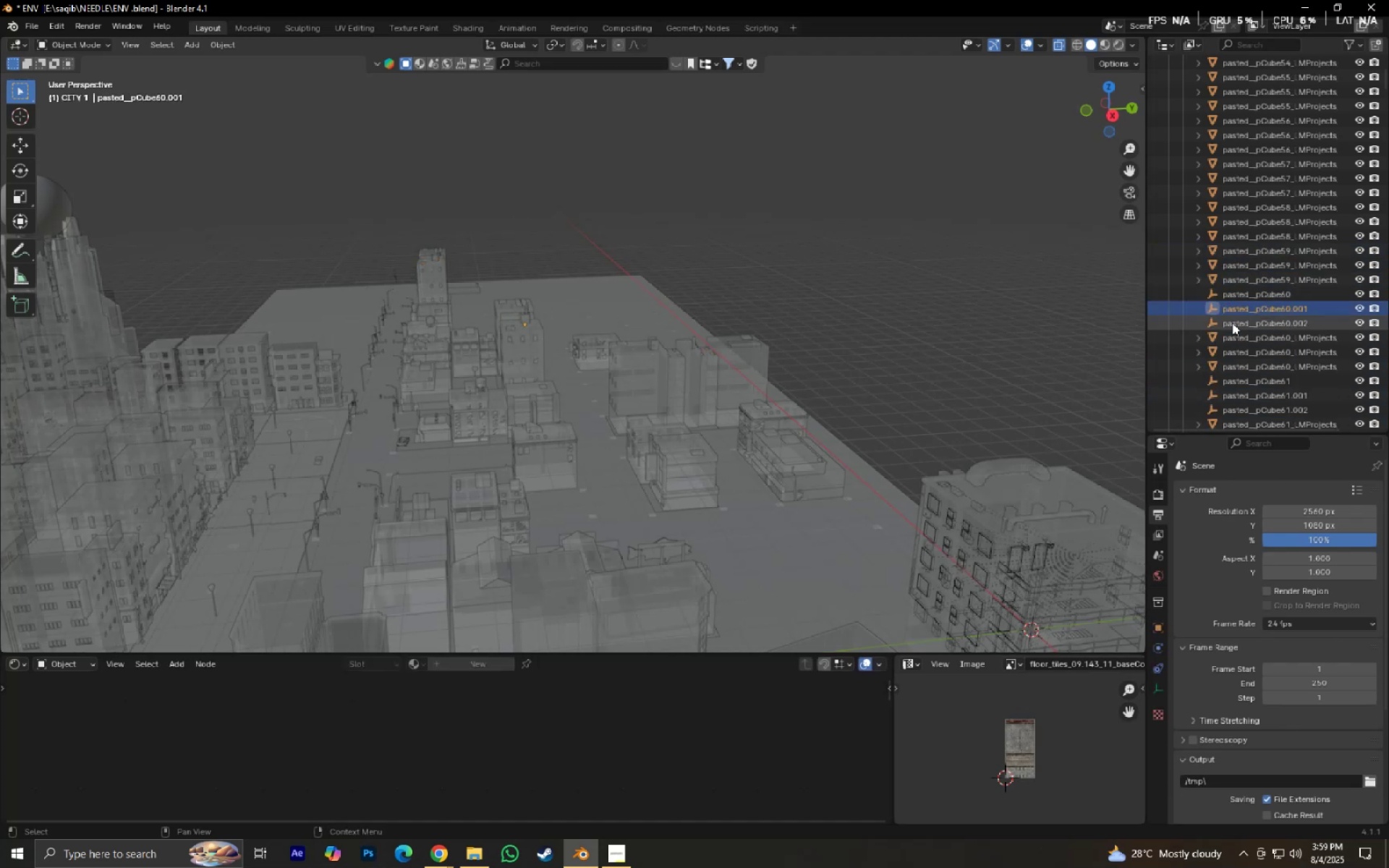 
hold_key(key=ShiftLeft, duration=0.37)
double_click([1226, 297])
 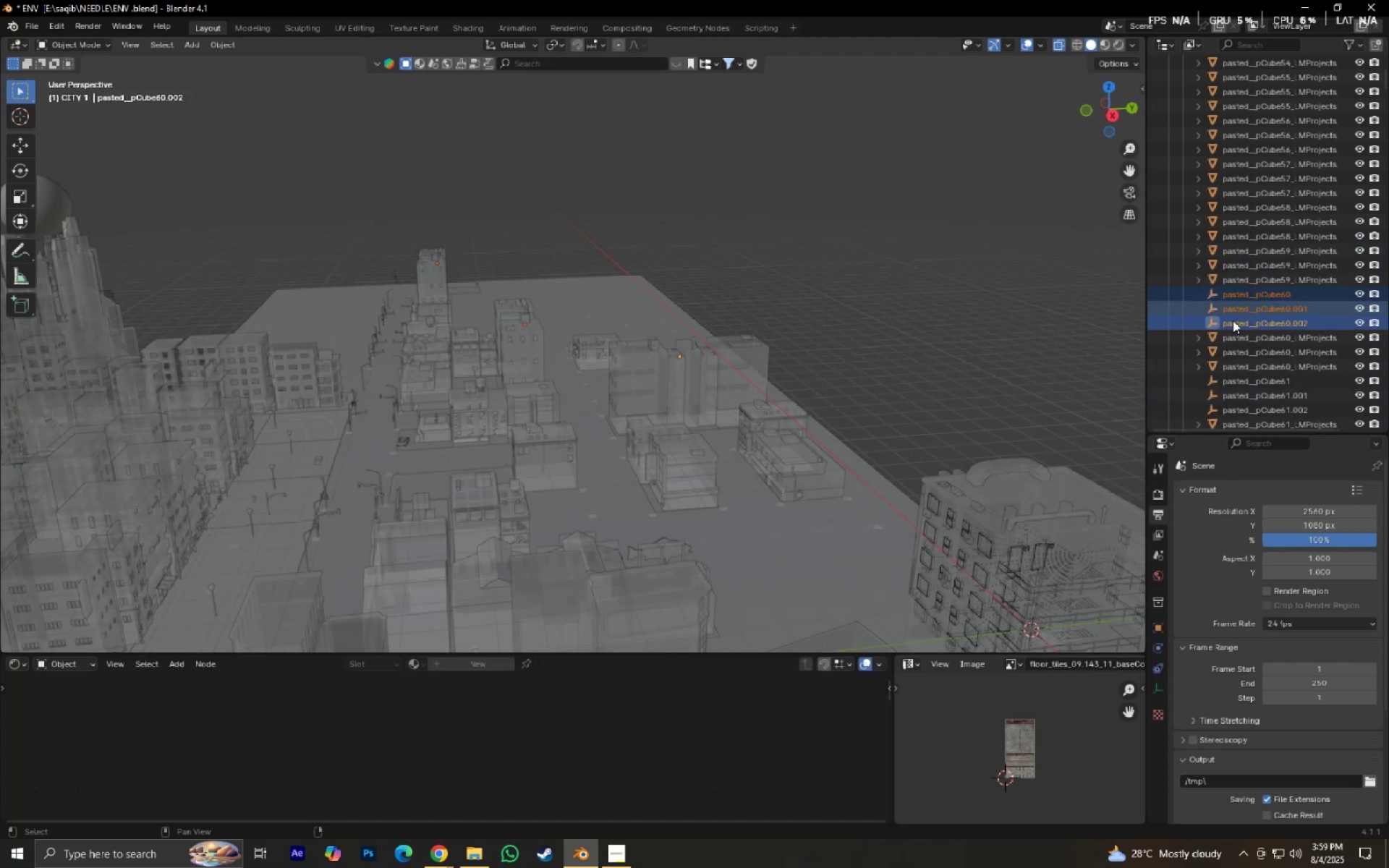 
key(X)
 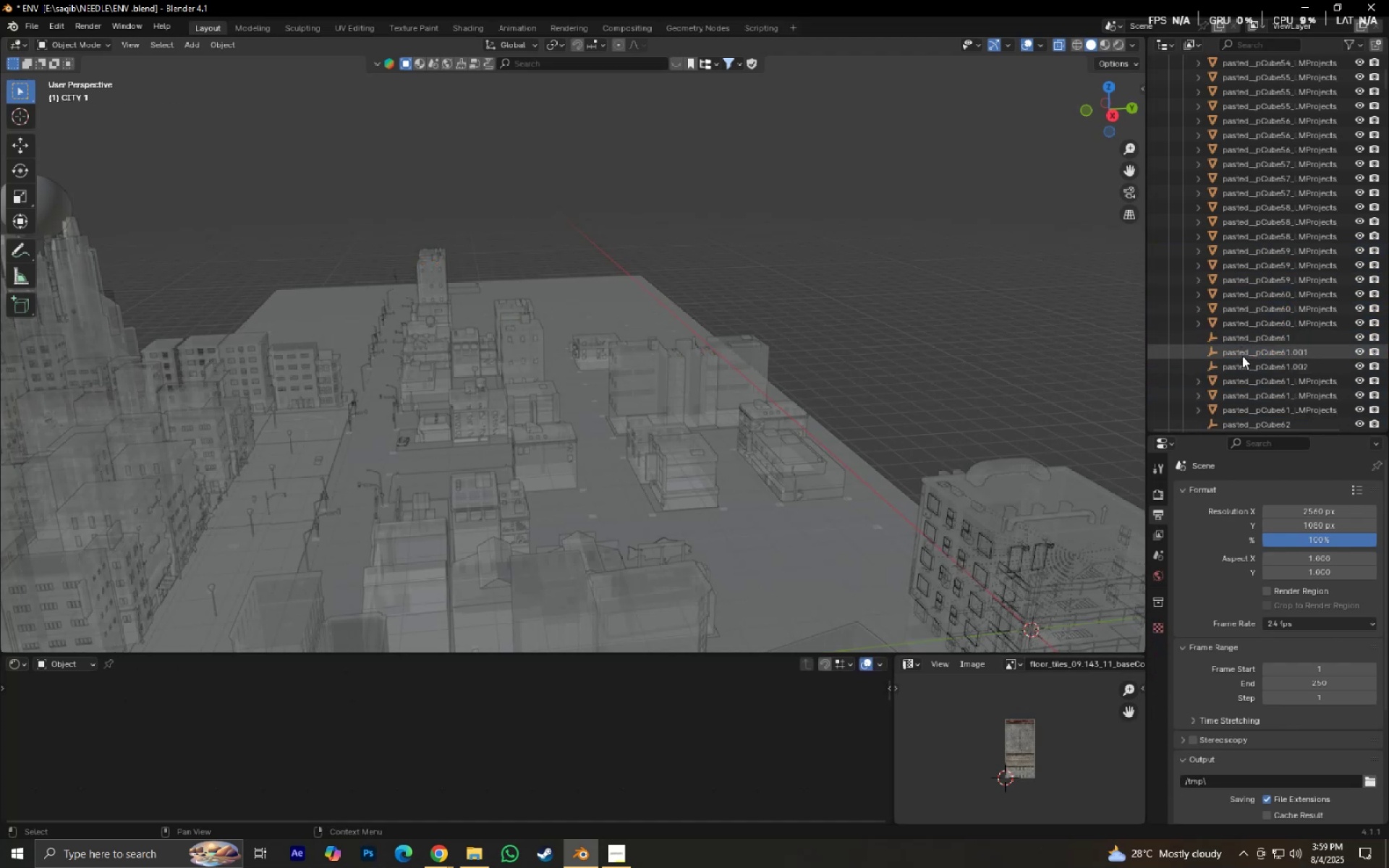 
left_click([1244, 362])
 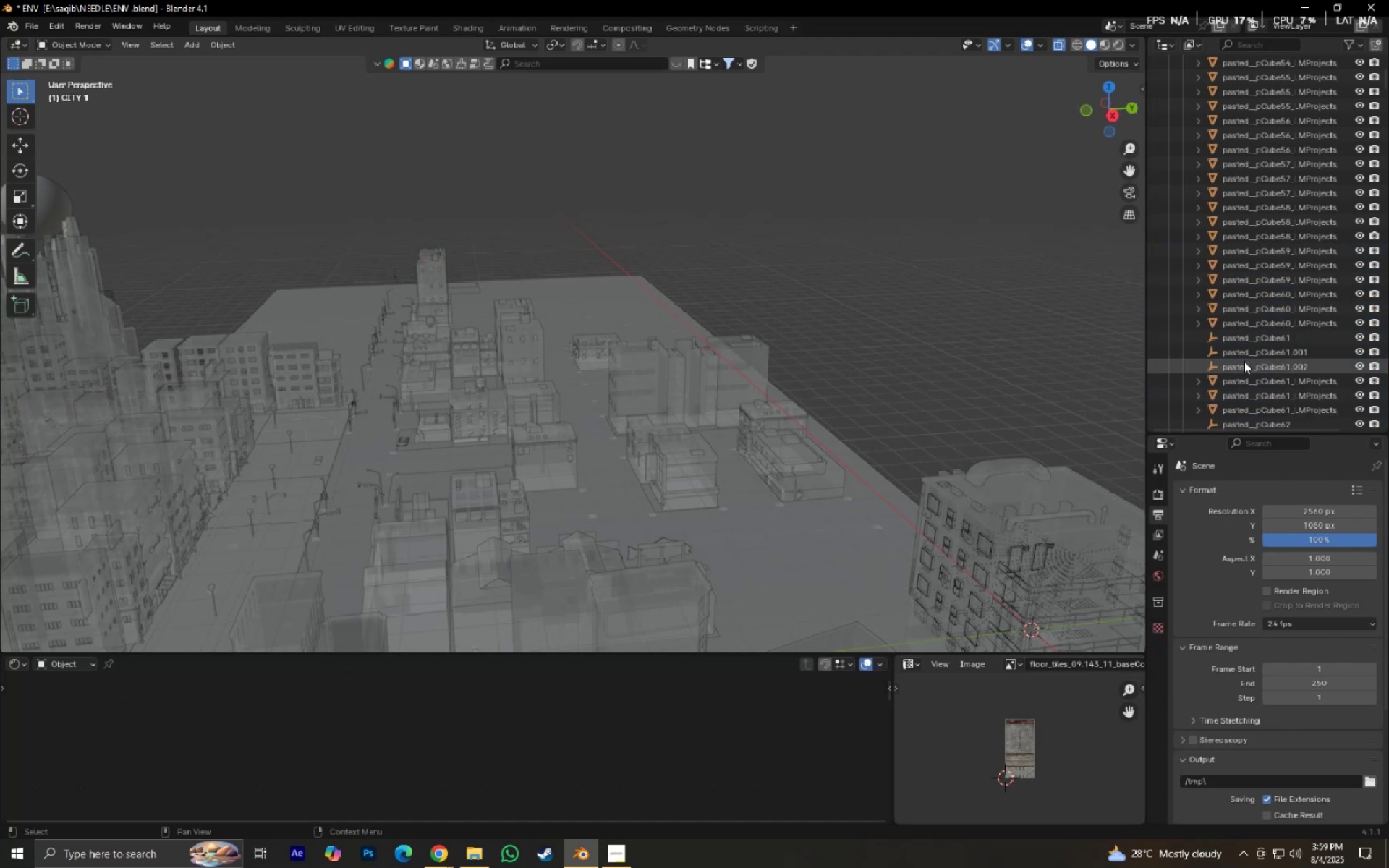 
hold_key(key=ShiftLeft, duration=0.34)
double_click([1236, 339])
 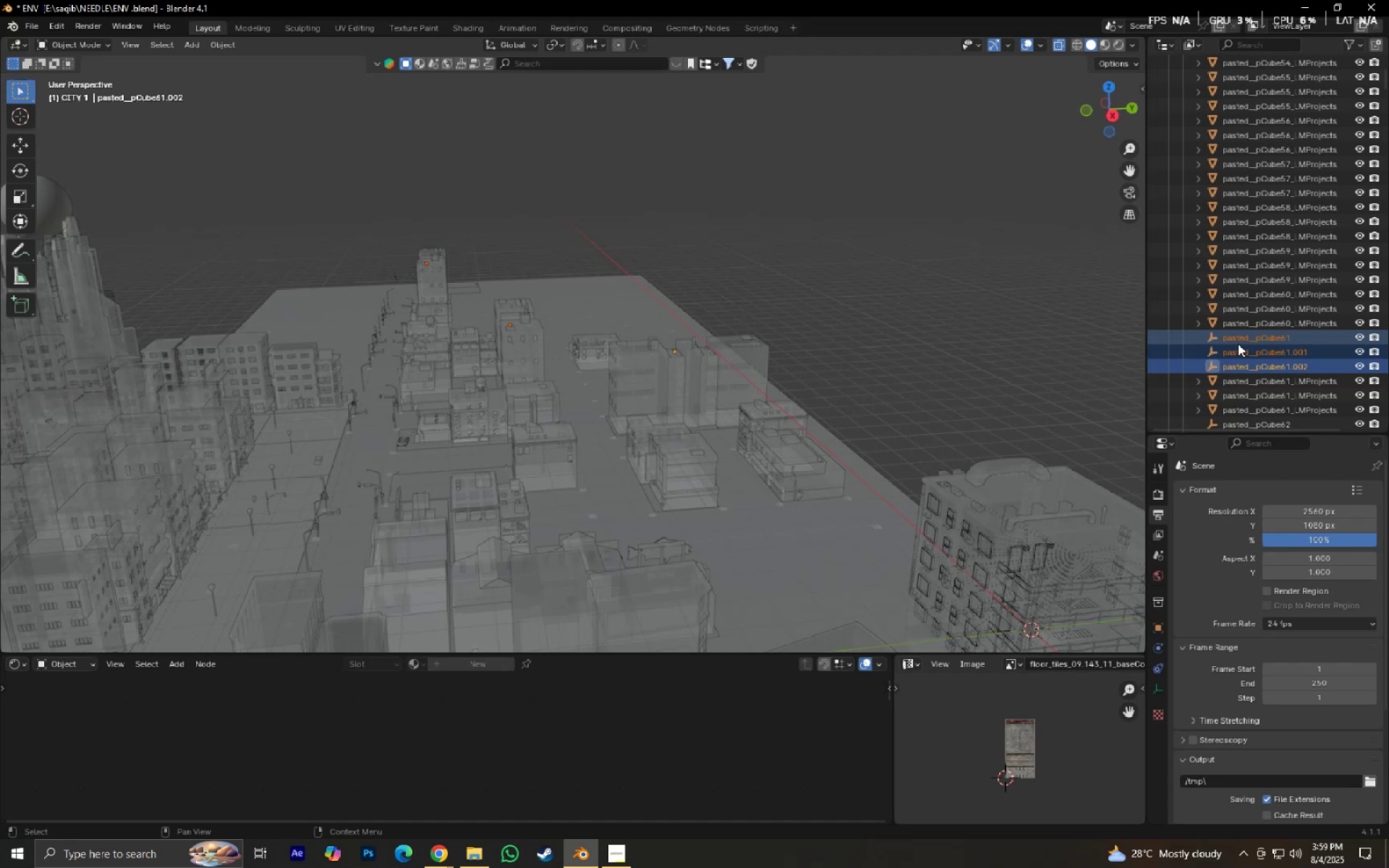 
key(X)
 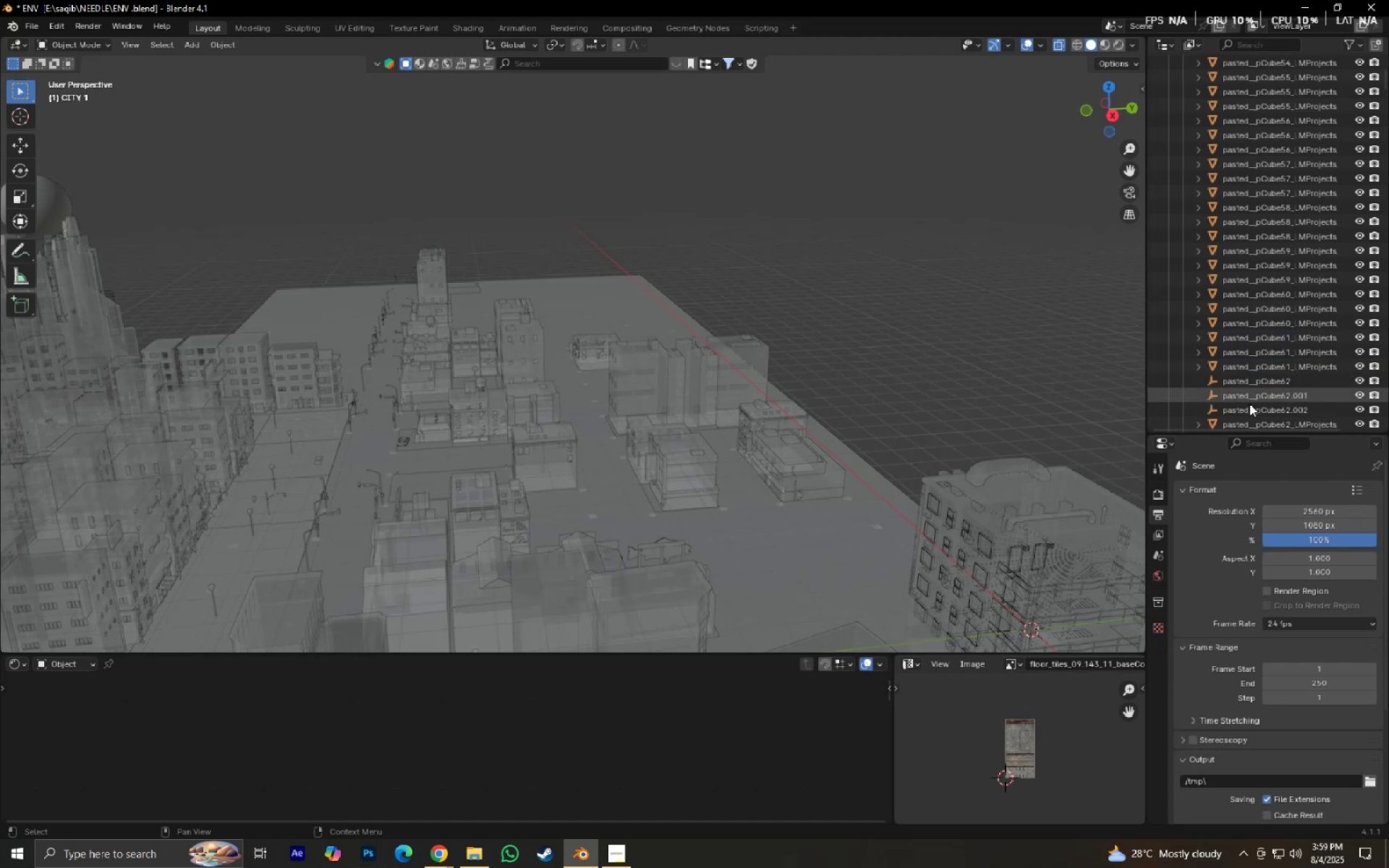 
key(Shift+ShiftLeft)
 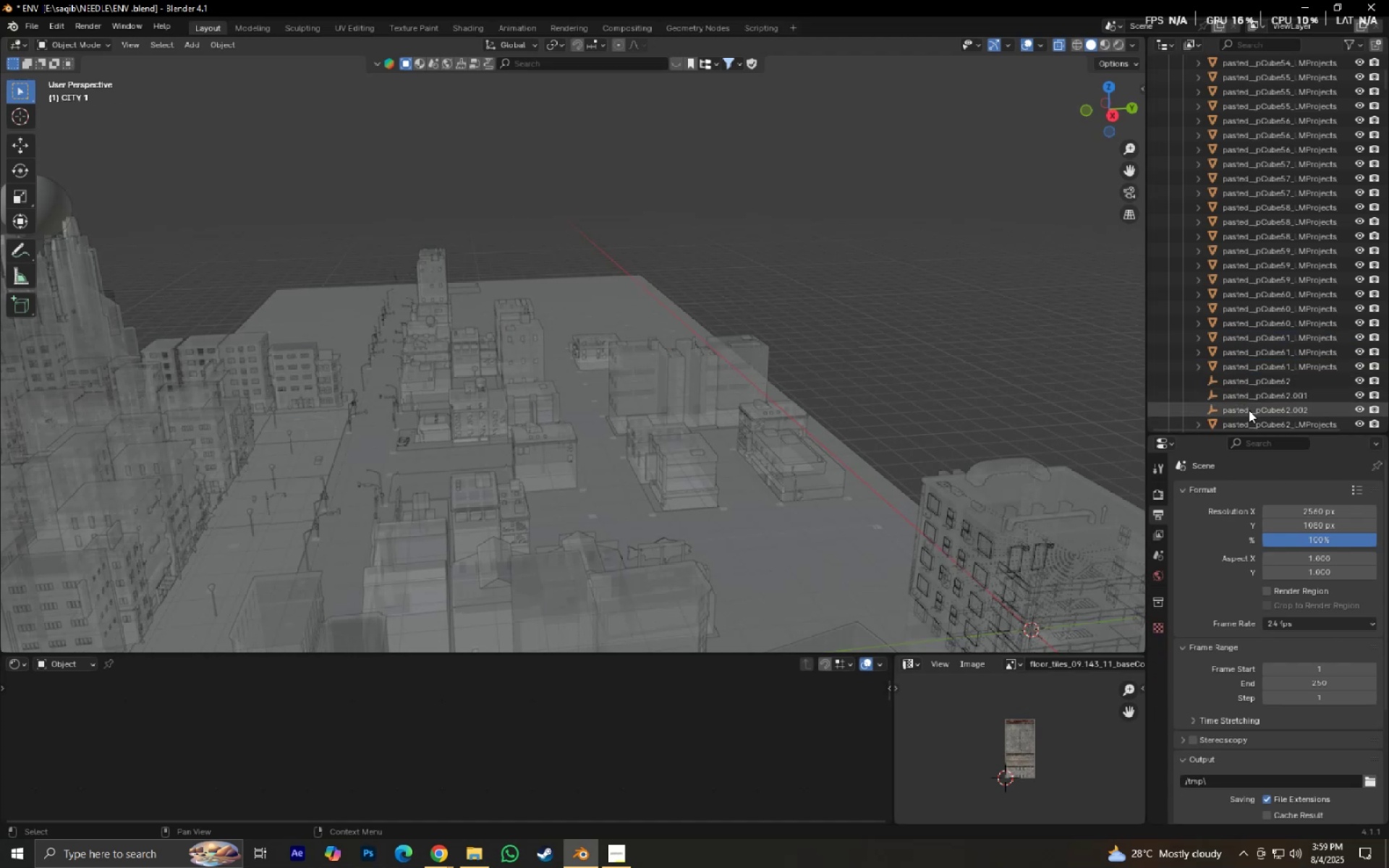 
left_click([1249, 410])
 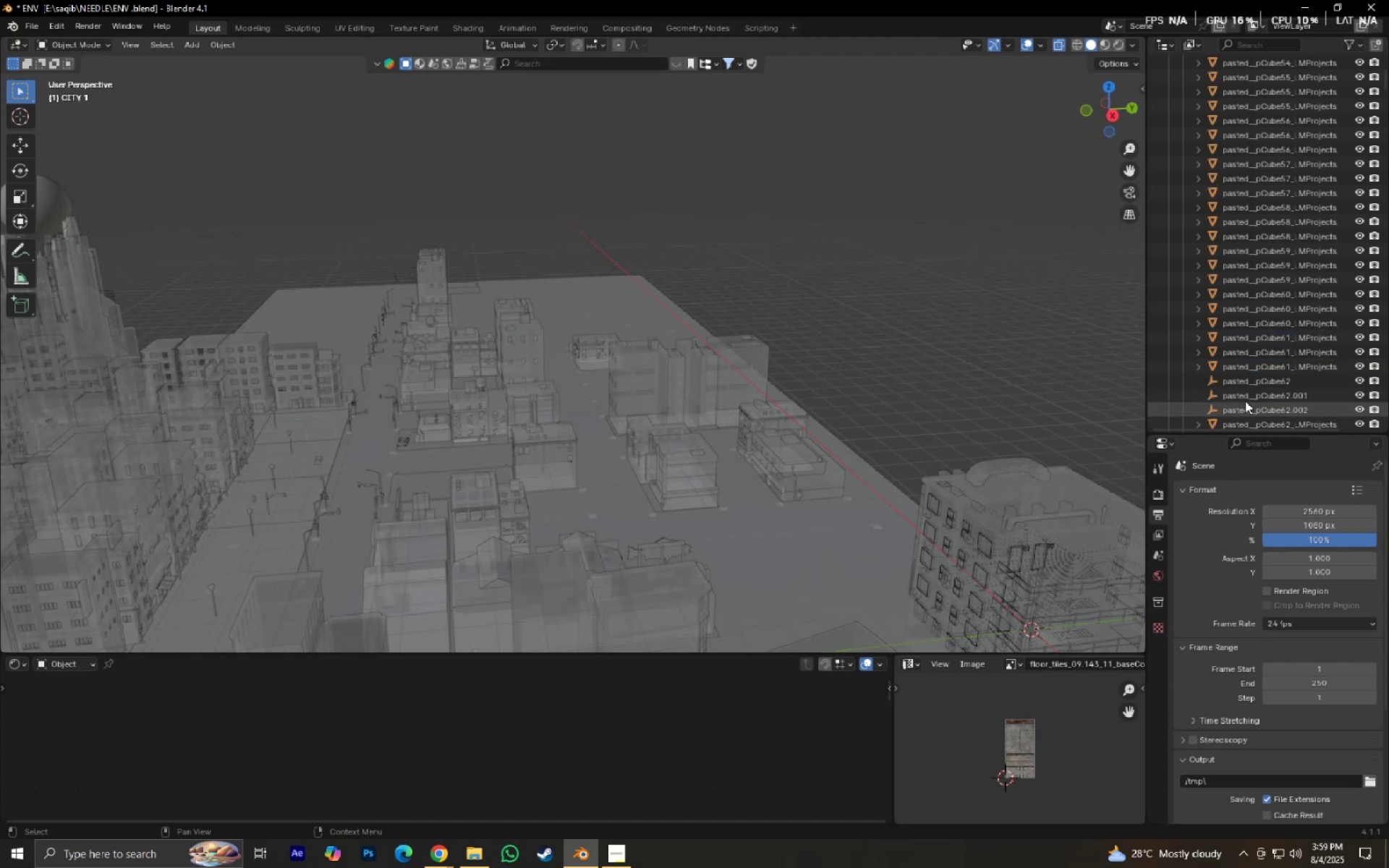 
hold_key(key=ShiftLeft, duration=0.3)
double_click([1241, 385])
 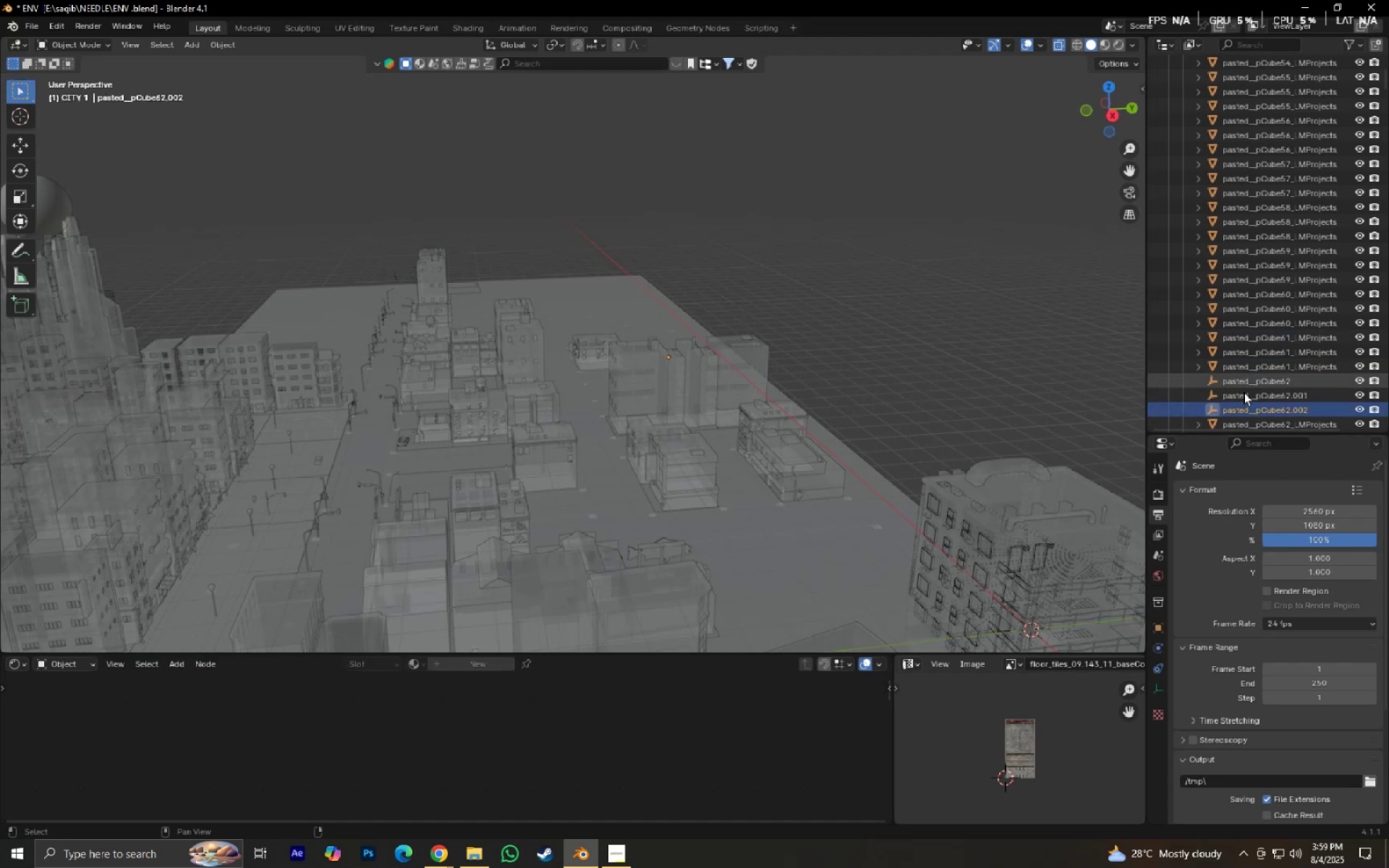 
key(X)
 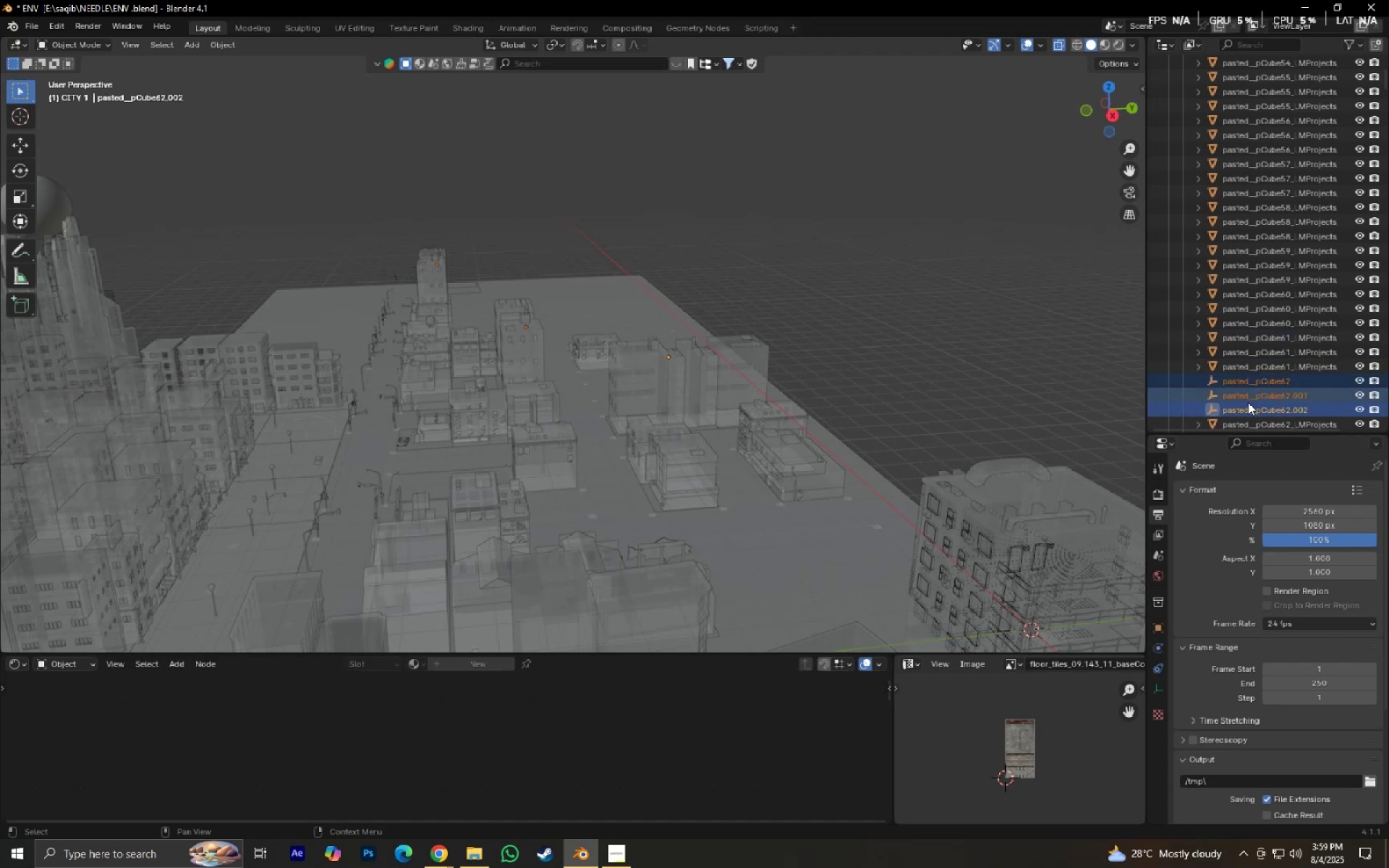 
scroll: coordinate [1248, 402], scroll_direction: down, amount: 6.0
 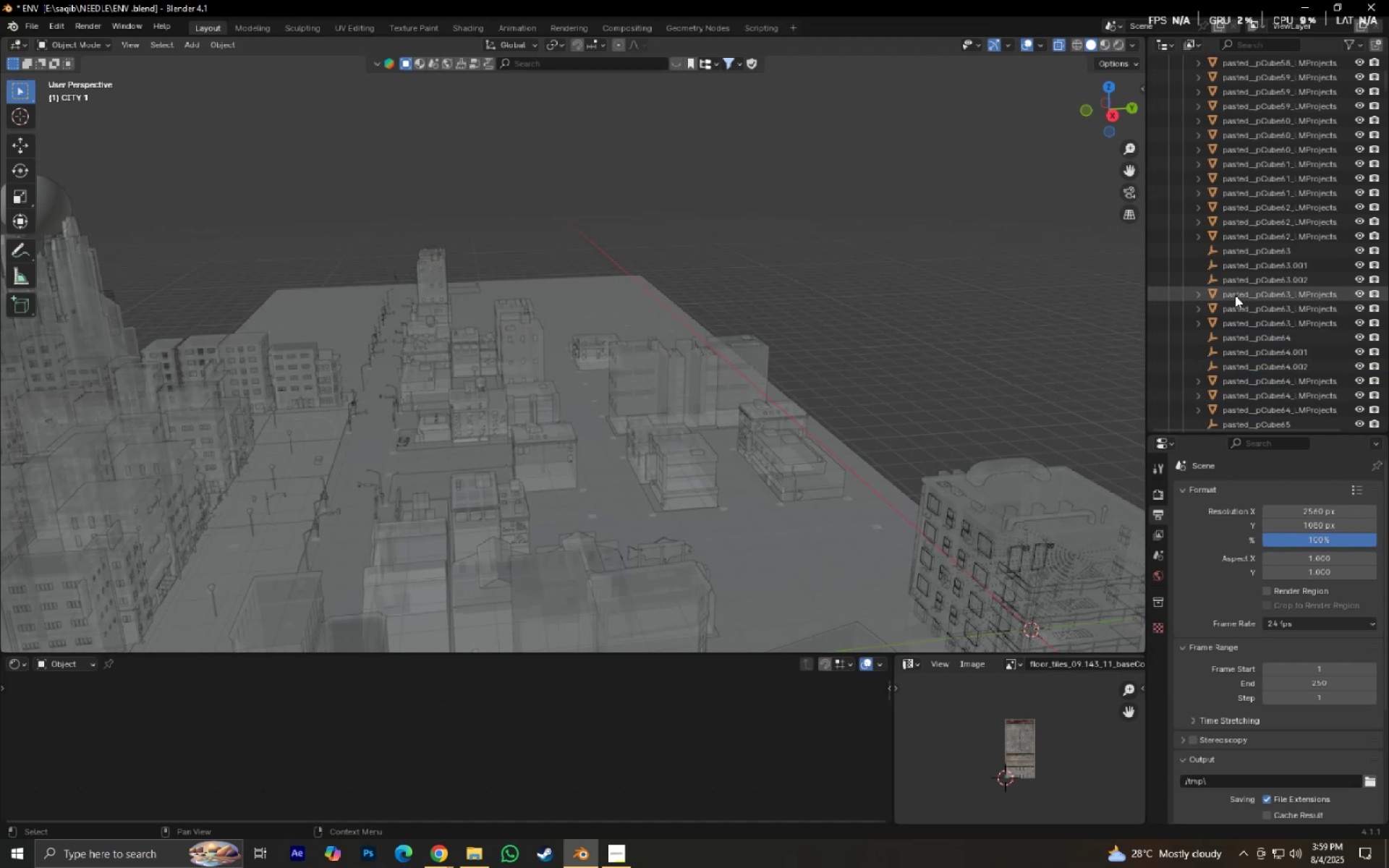 
left_click([1231, 279])
 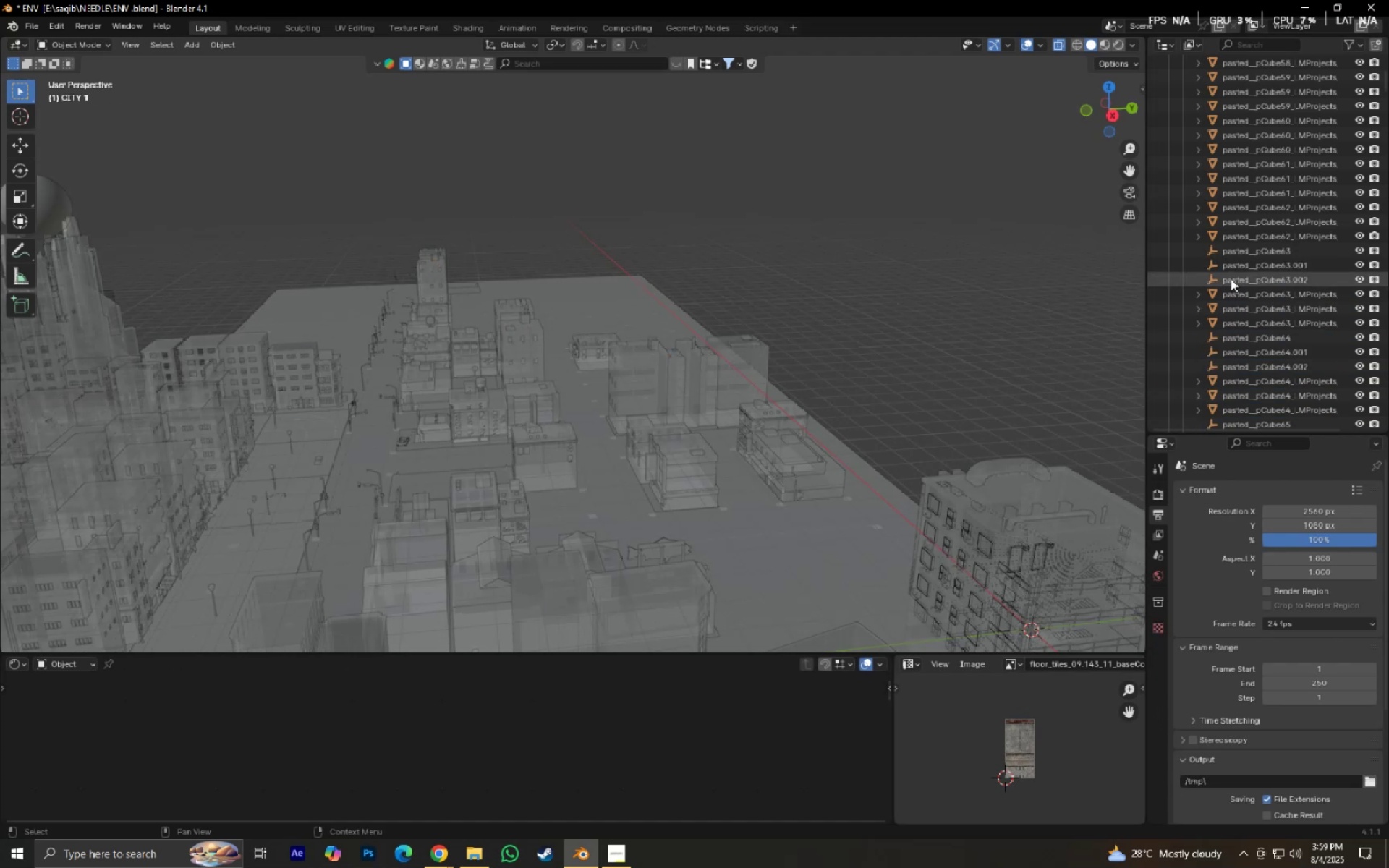 
key(Shift+ShiftLeft)
 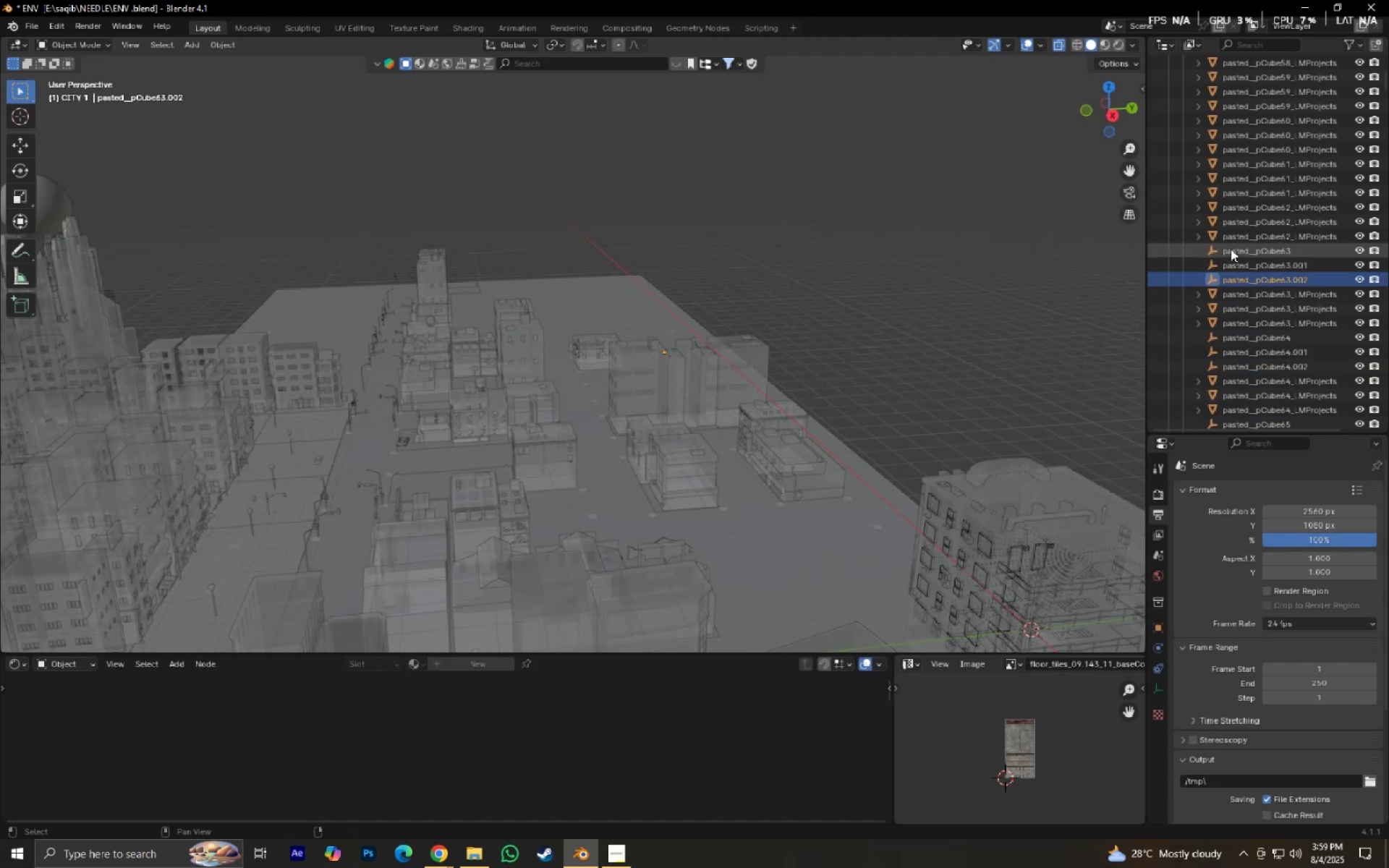 
double_click([1231, 249])
 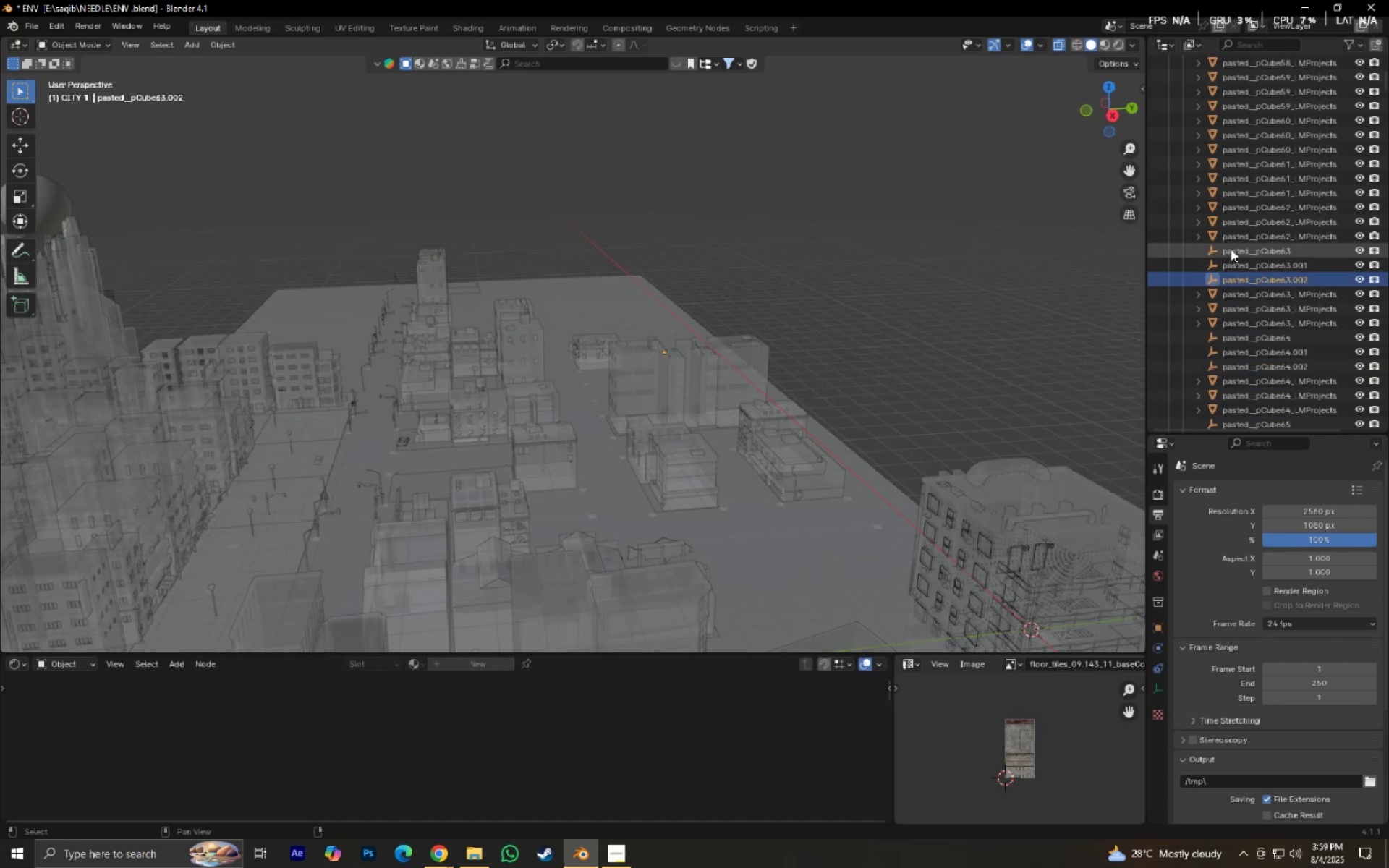 
key(X)
 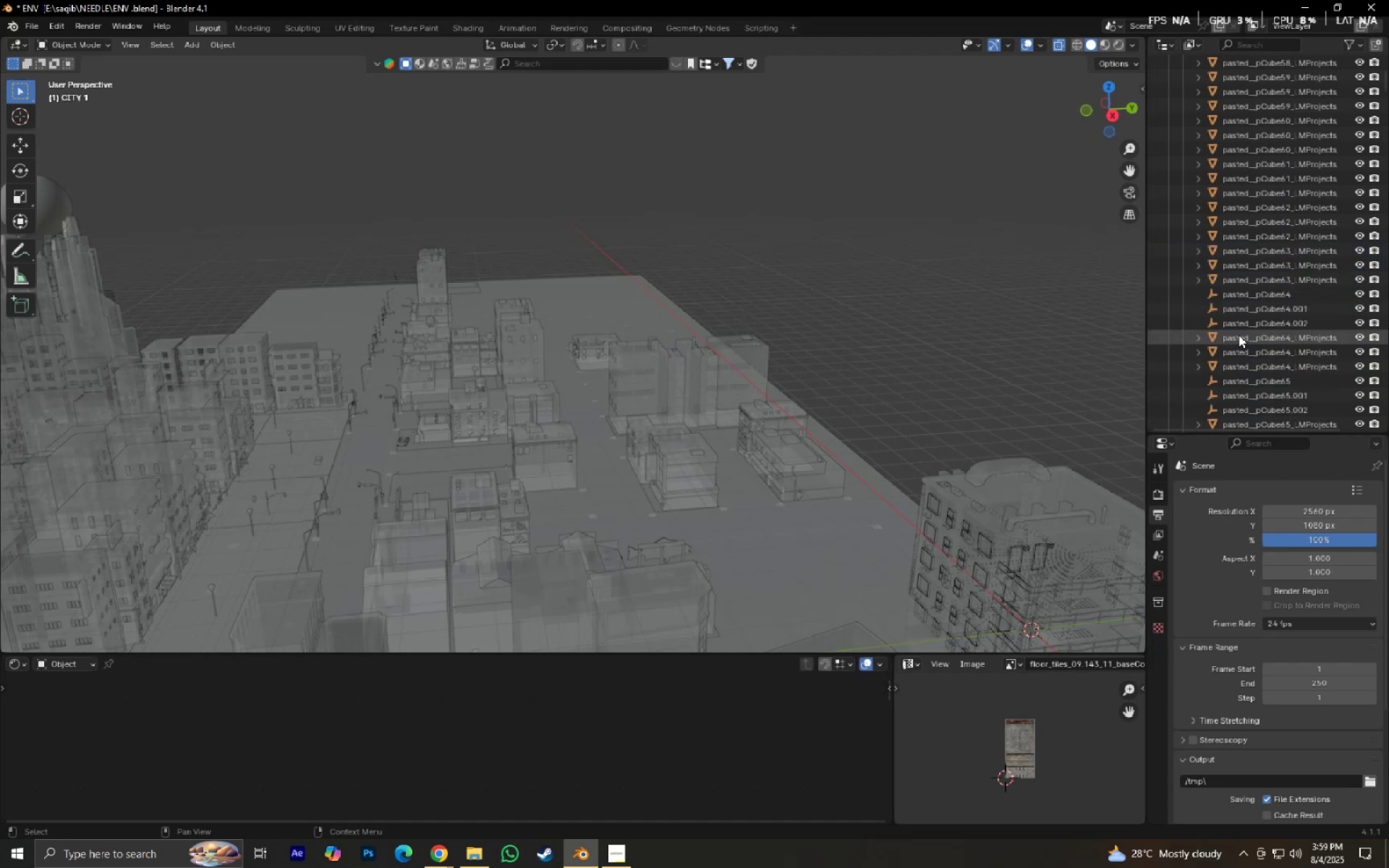 
left_click([1233, 323])
 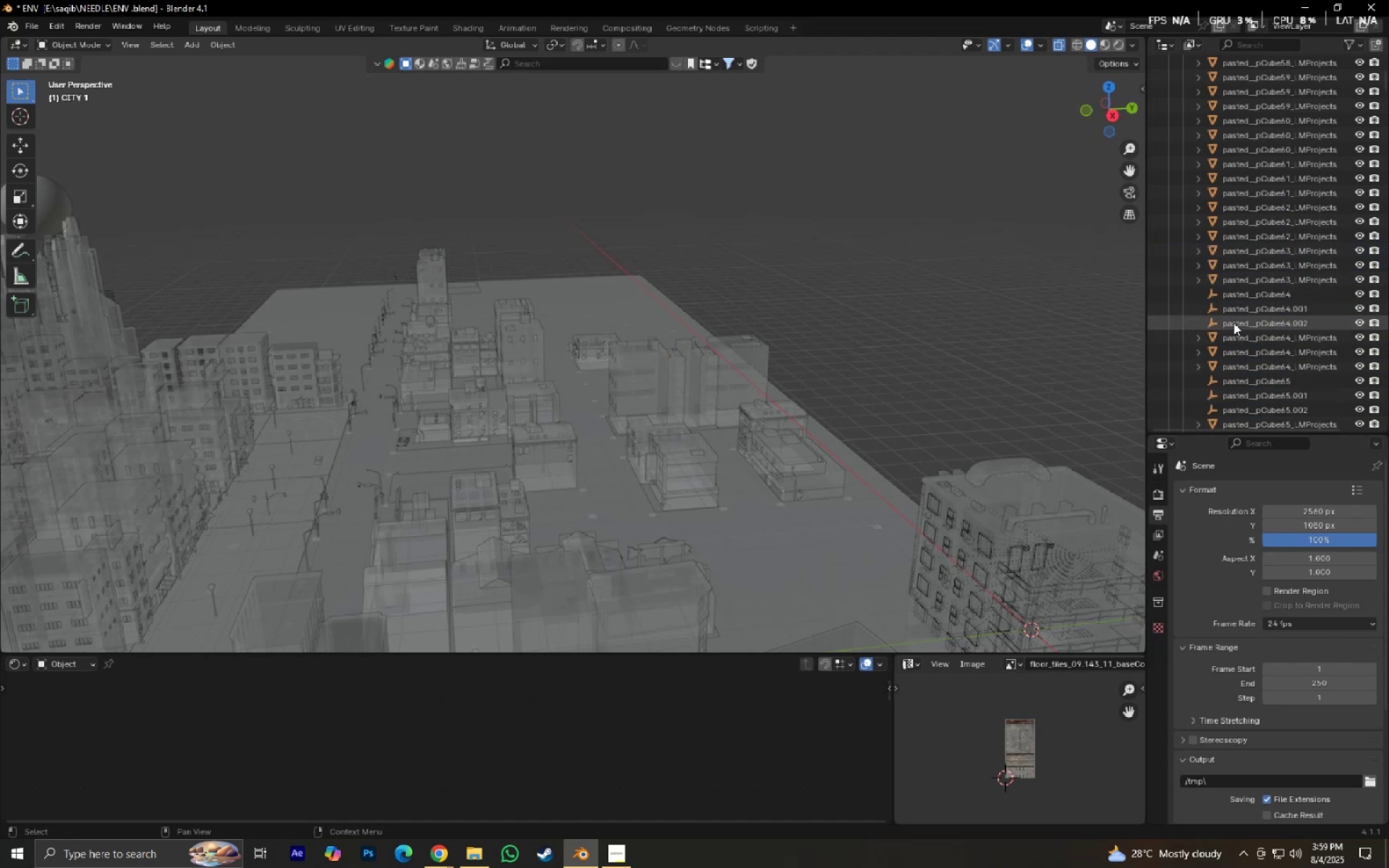 
hold_key(key=ShiftLeft, duration=0.34)
double_click([1227, 294])
 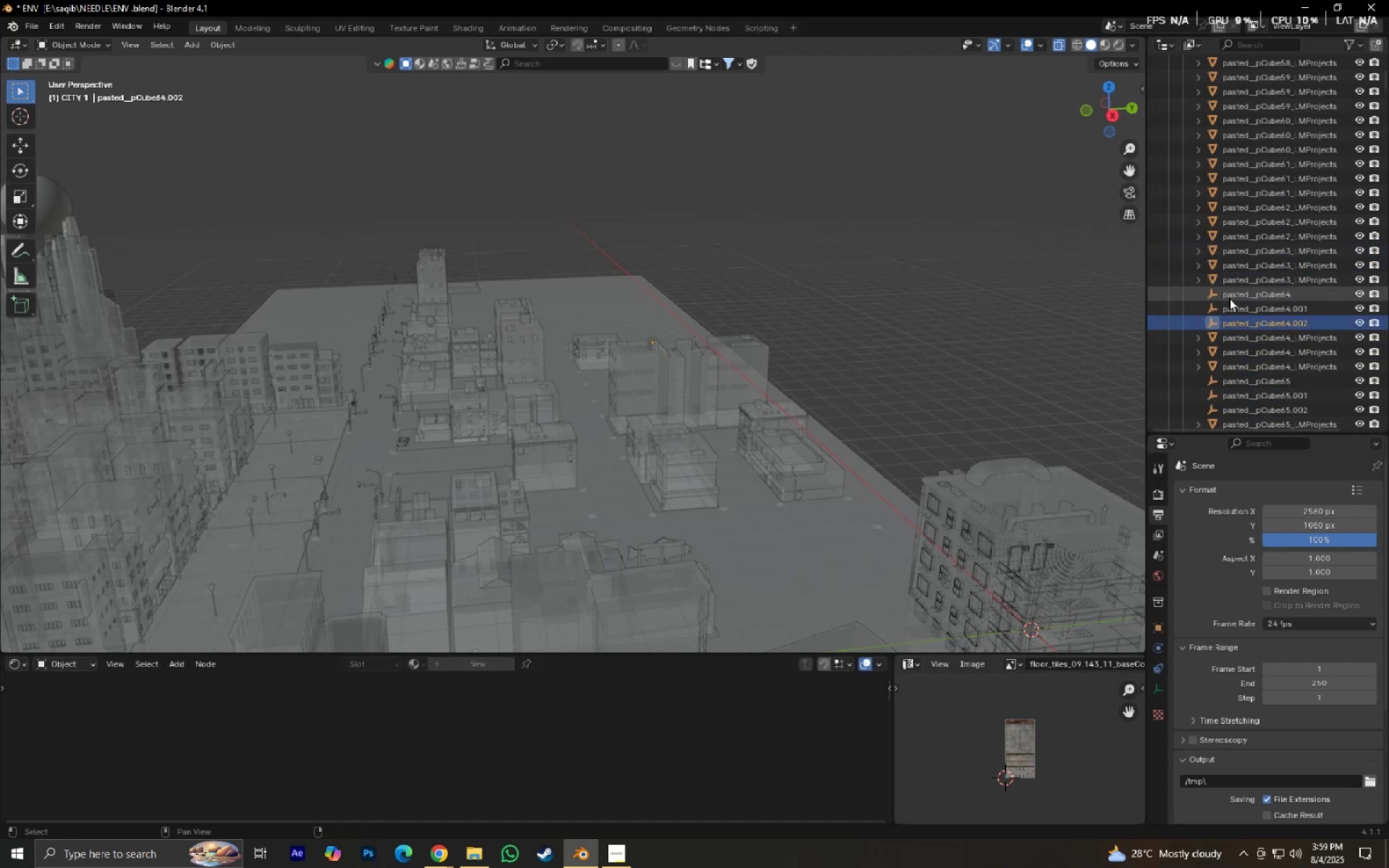 
key(X)
 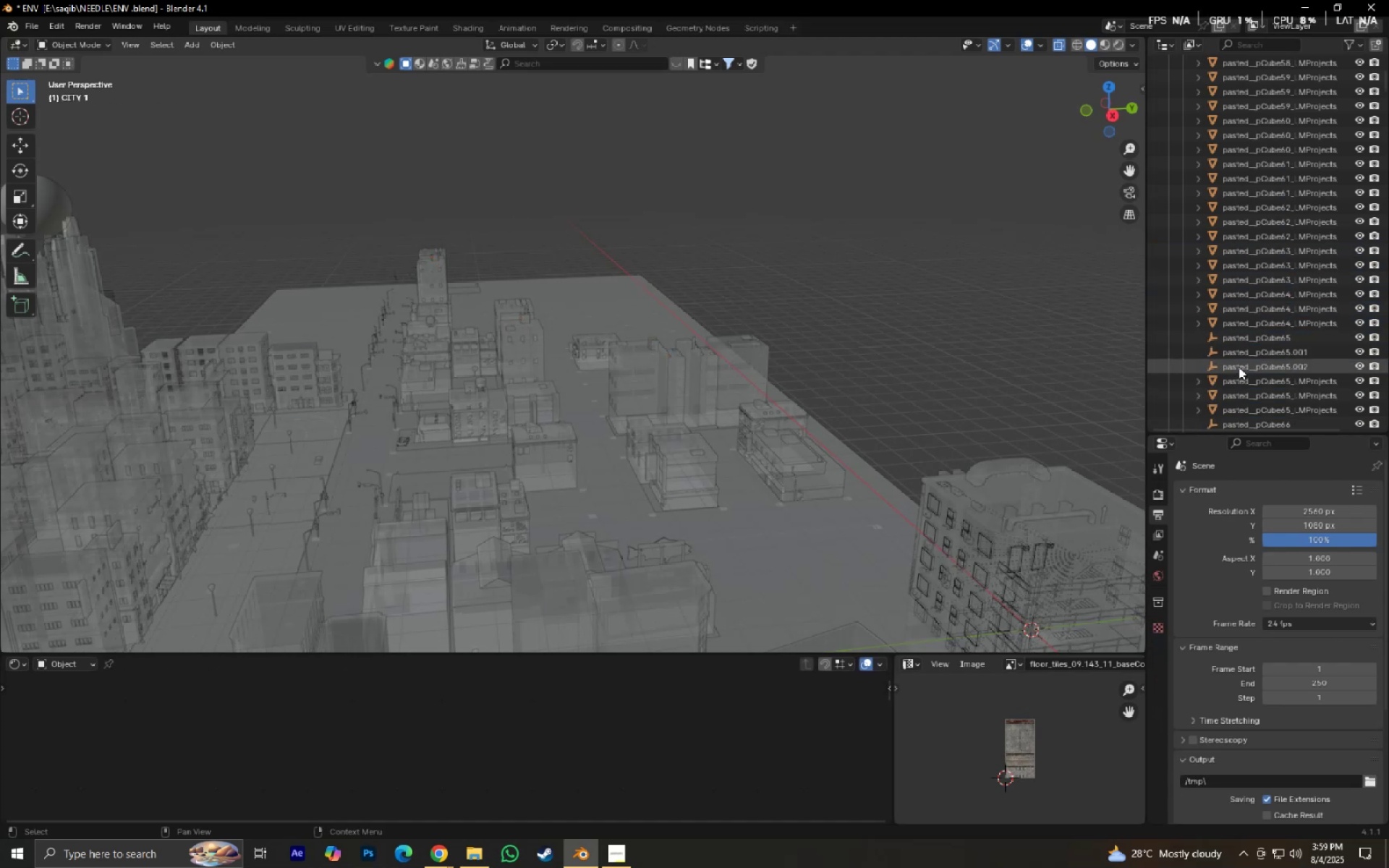 
left_click([1237, 364])
 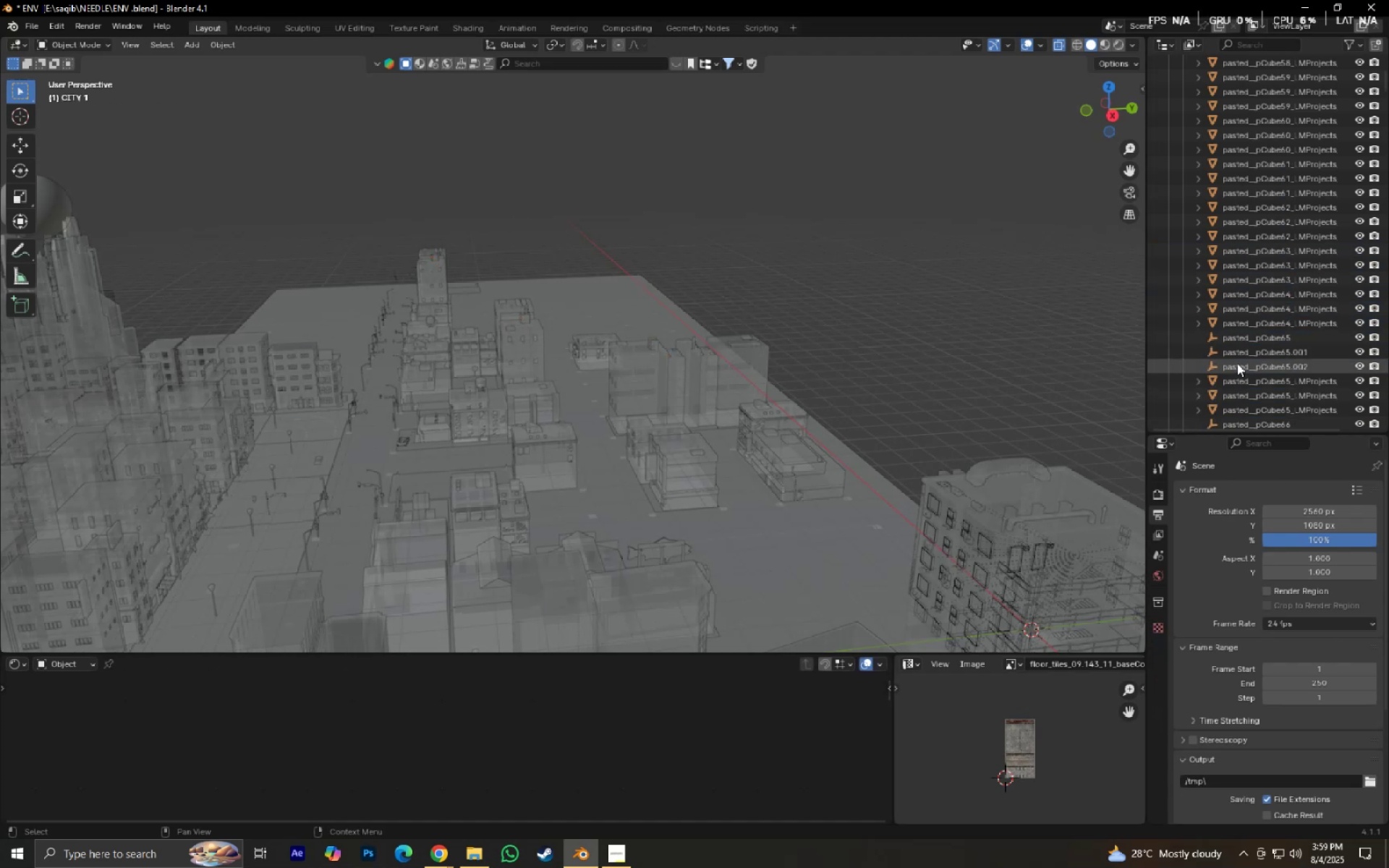 
hold_key(key=ShiftLeft, duration=0.49)
double_click([1227, 328])
 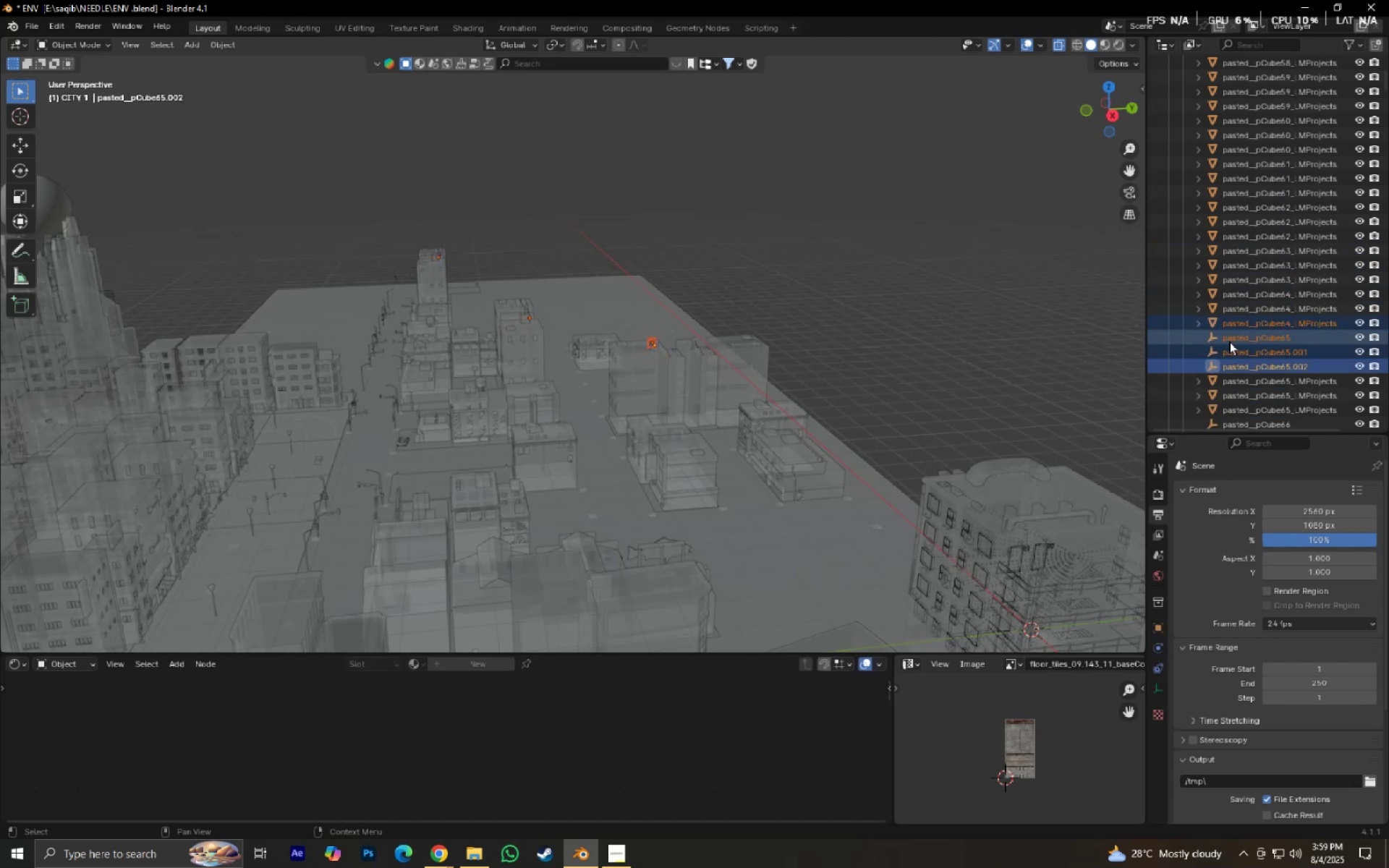 
key(Control+ControlLeft)
 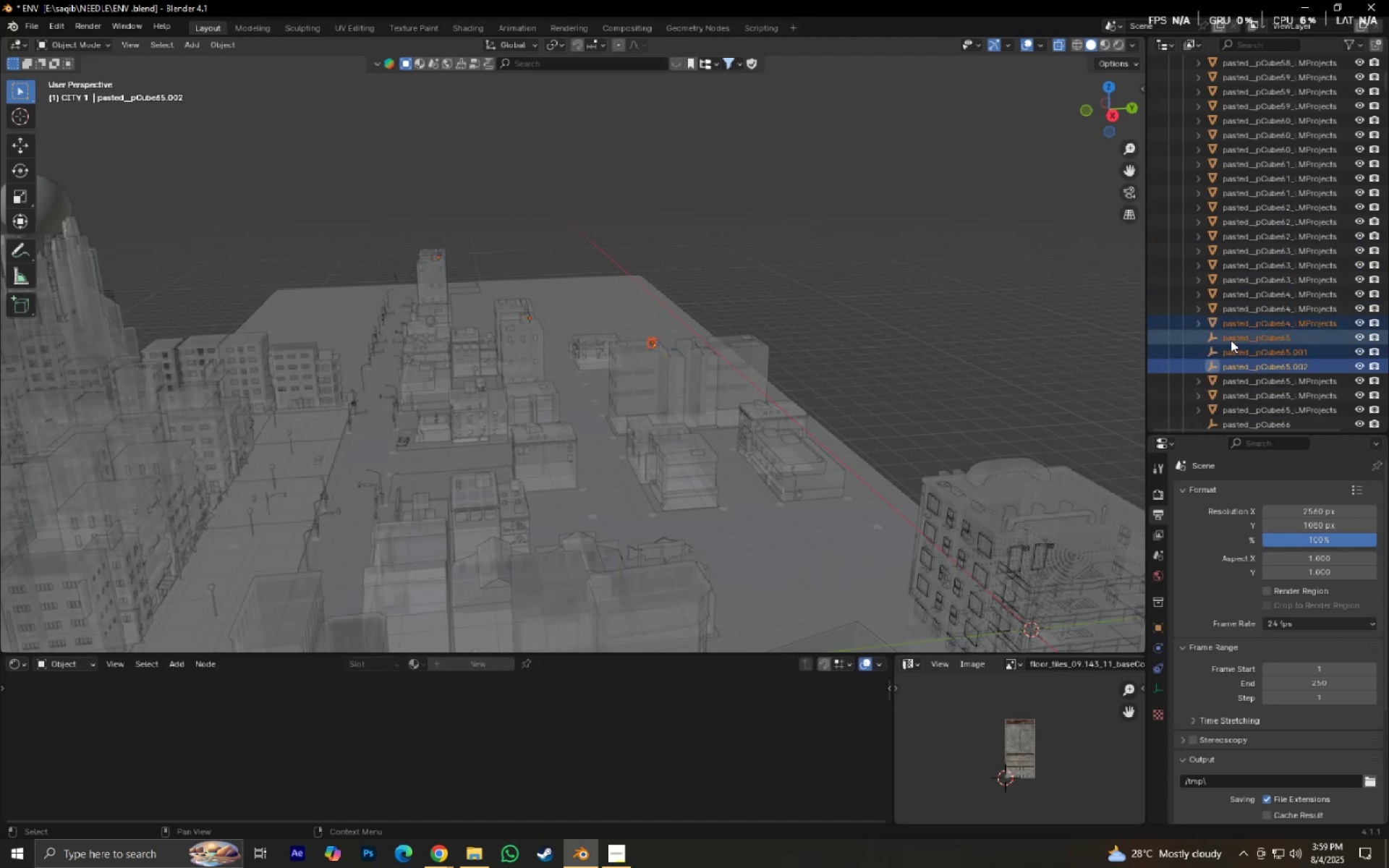 
hold_key(key=ControlLeft, duration=0.61)
left_click([1228, 324])
 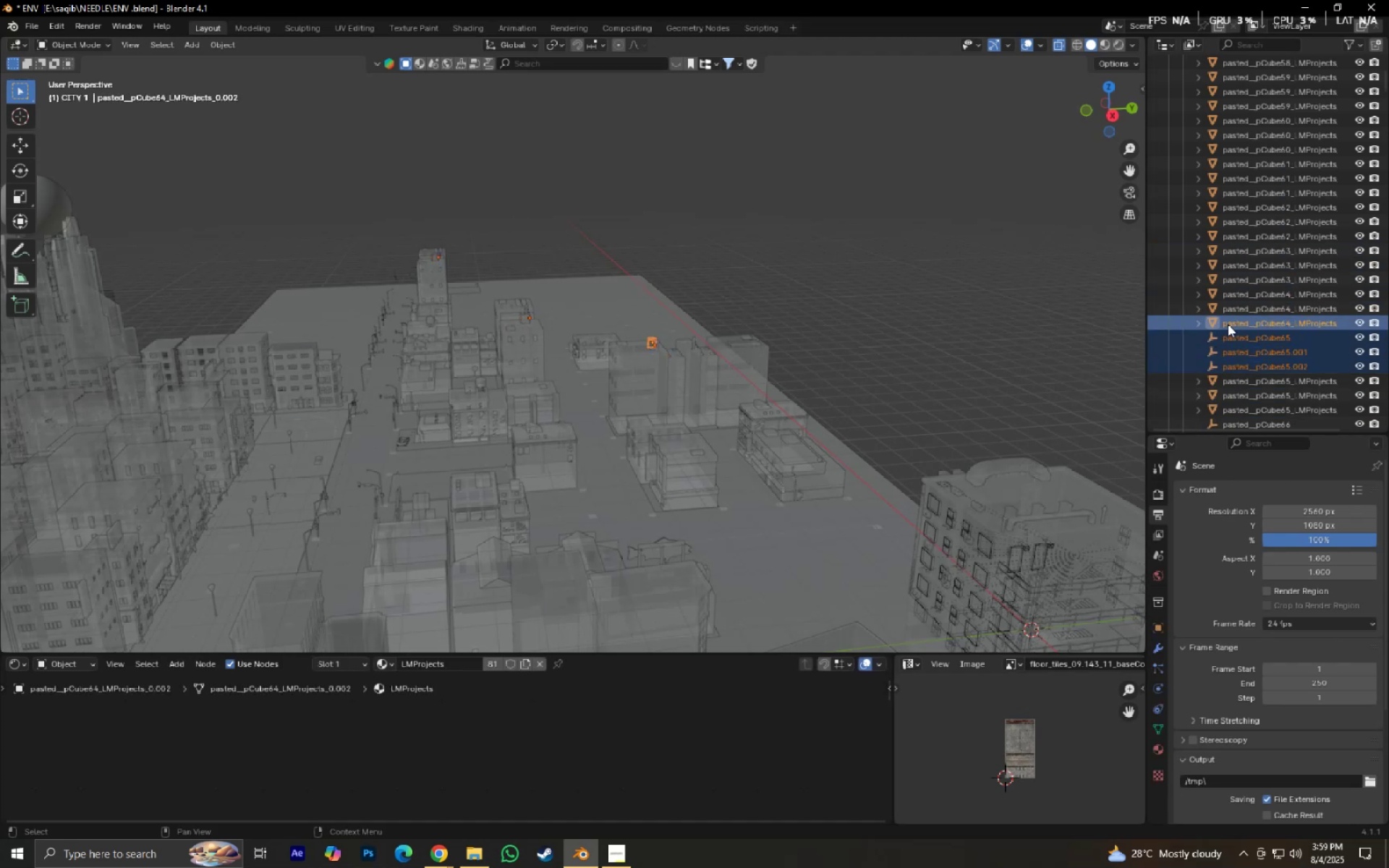 
hold_key(key=ControlLeft, duration=0.31)
left_click([1228, 324])
 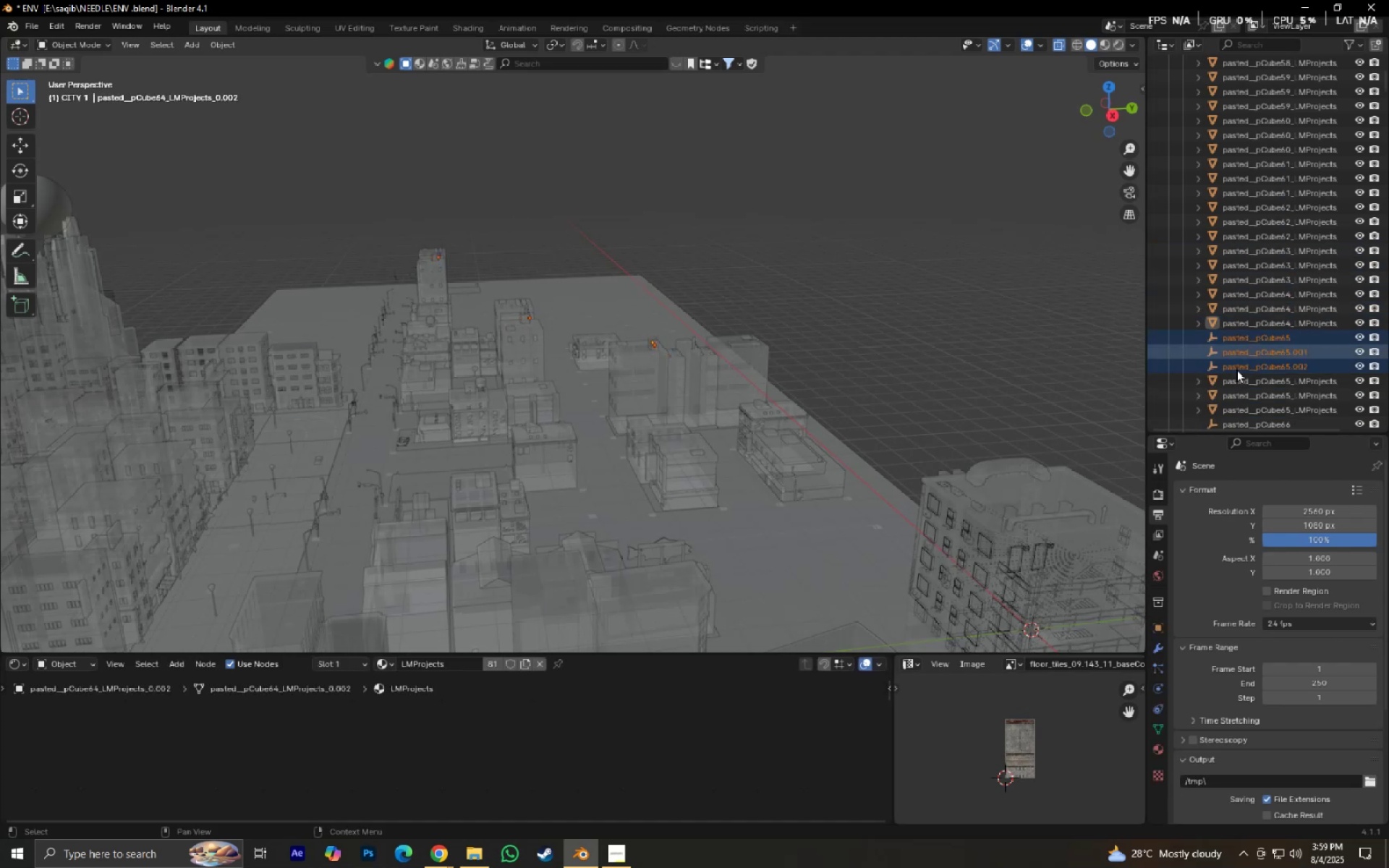 
key(X)
 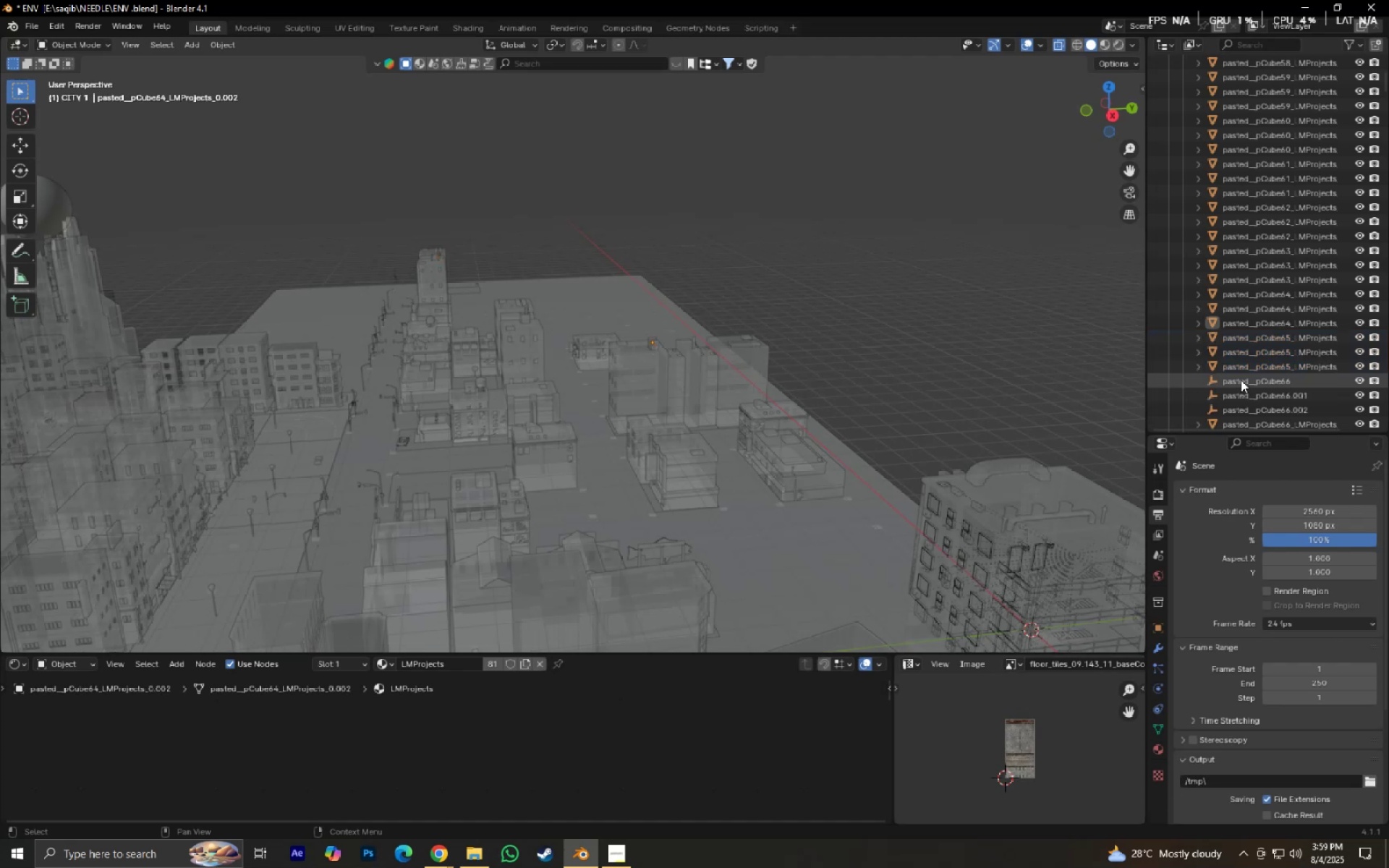 
scroll: coordinate [1241, 380], scroll_direction: down, amount: 5.0
 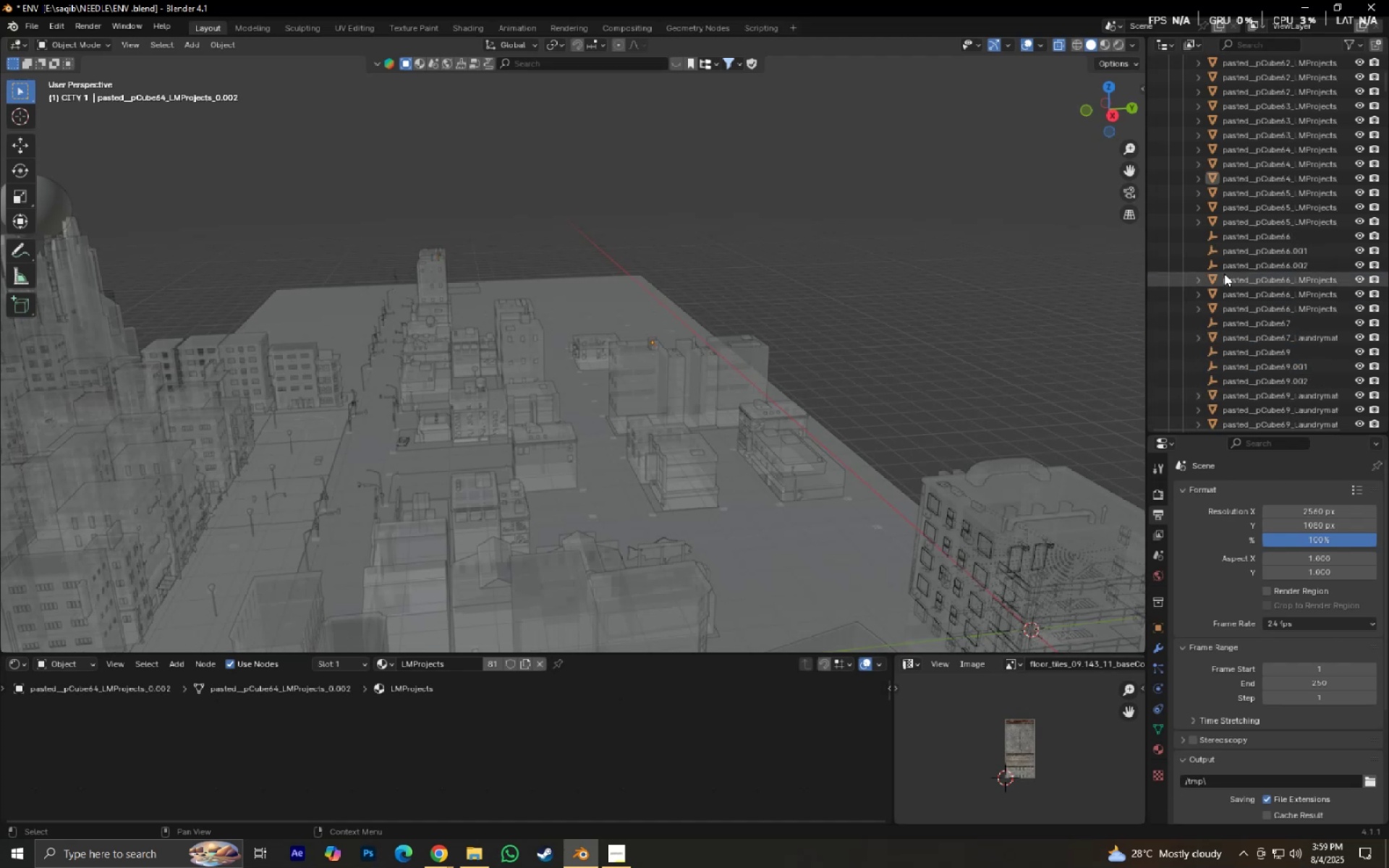 
left_click([1226, 263])
 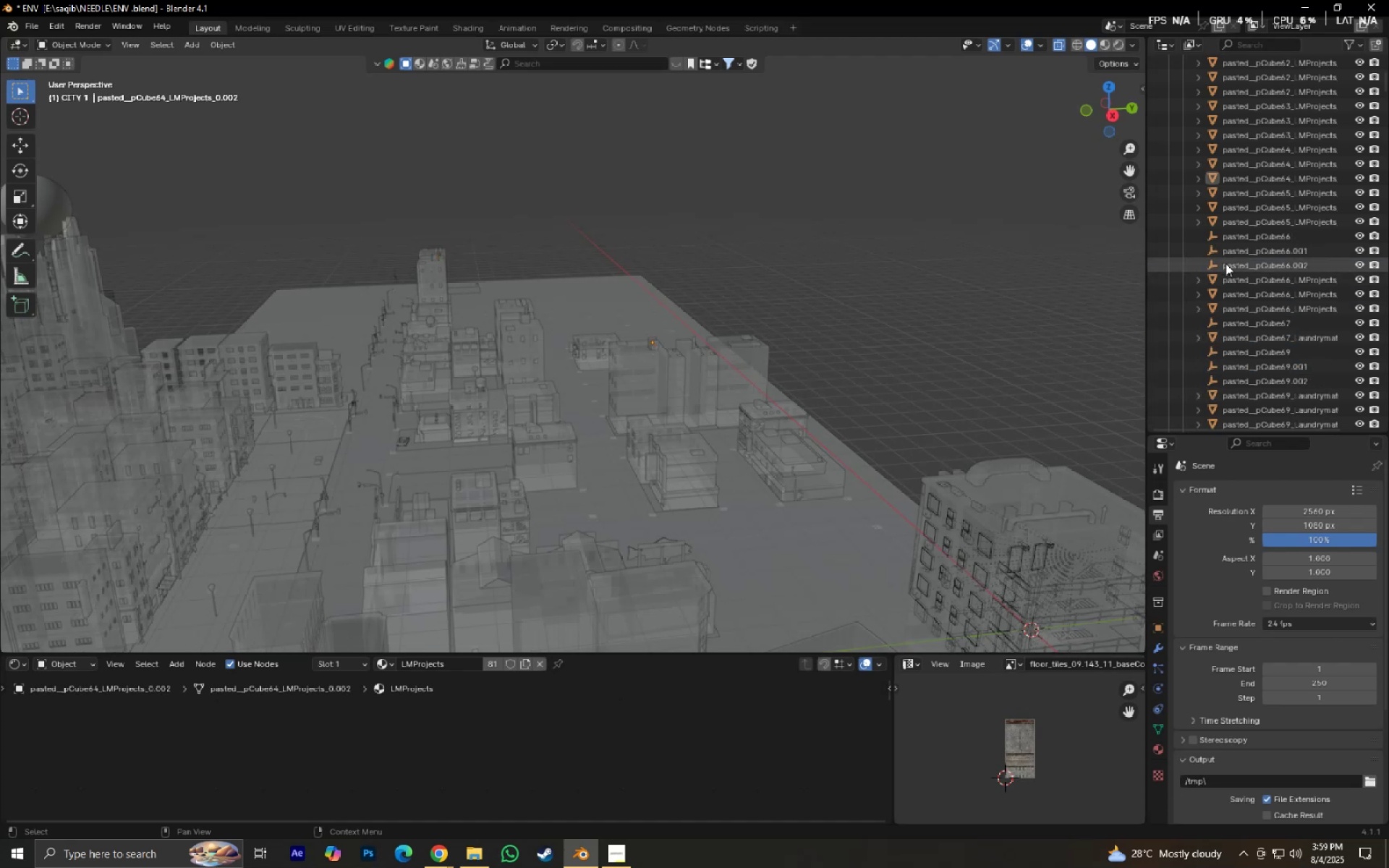 
hold_key(key=ShiftLeft, duration=0.39)
double_click([1225, 240])
 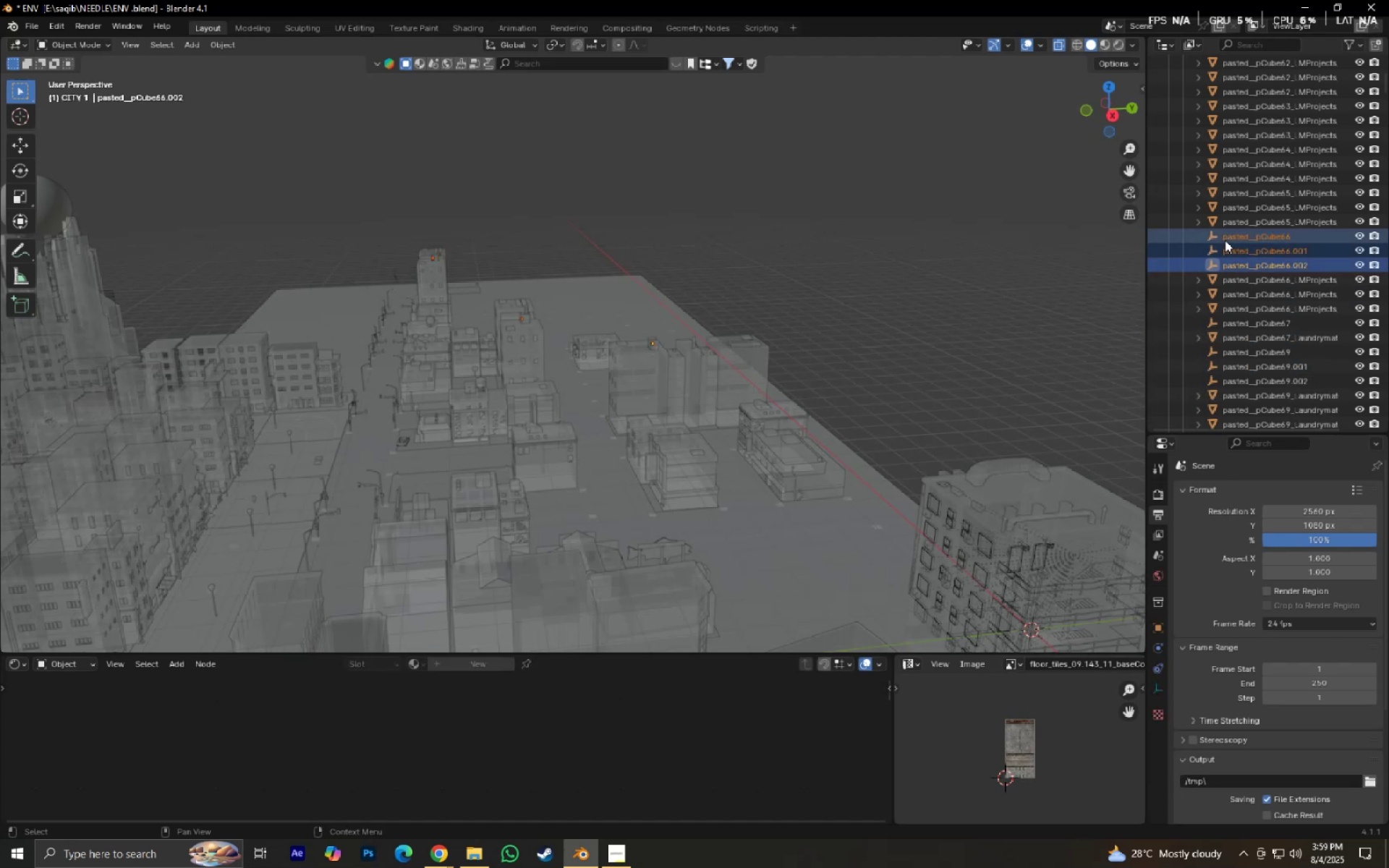 
key(X)
 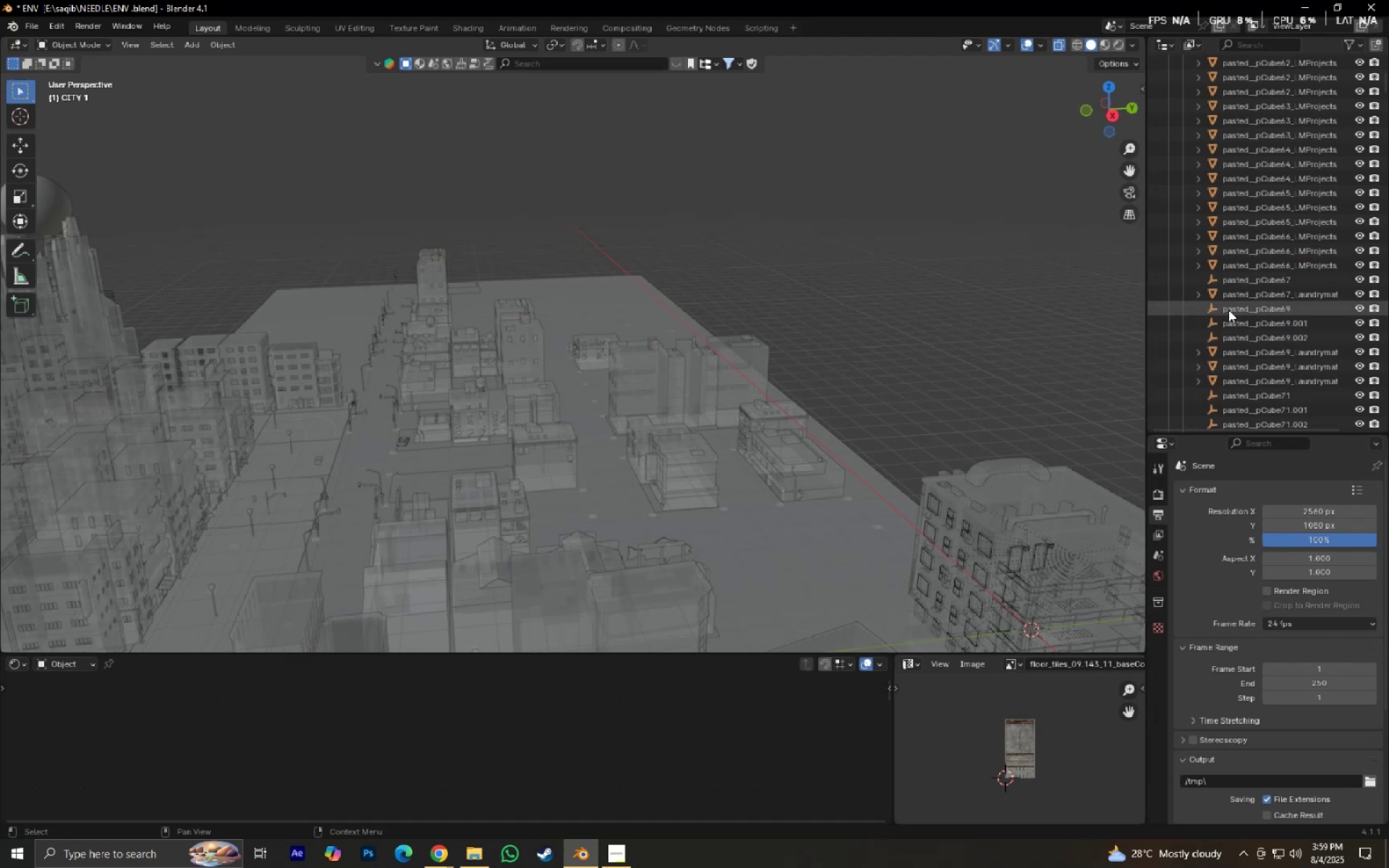 
left_click([1231, 281])
 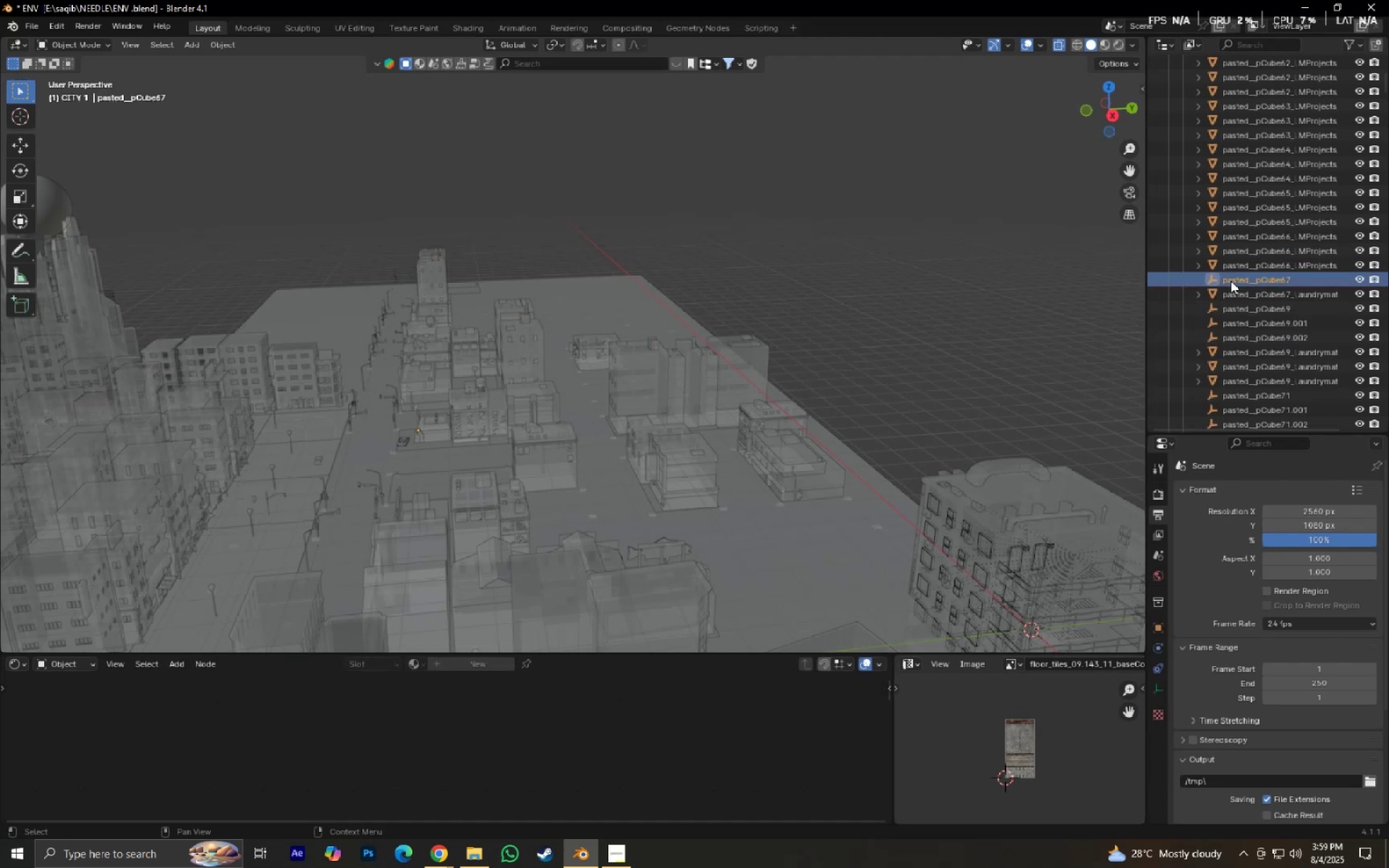 
key(X)
 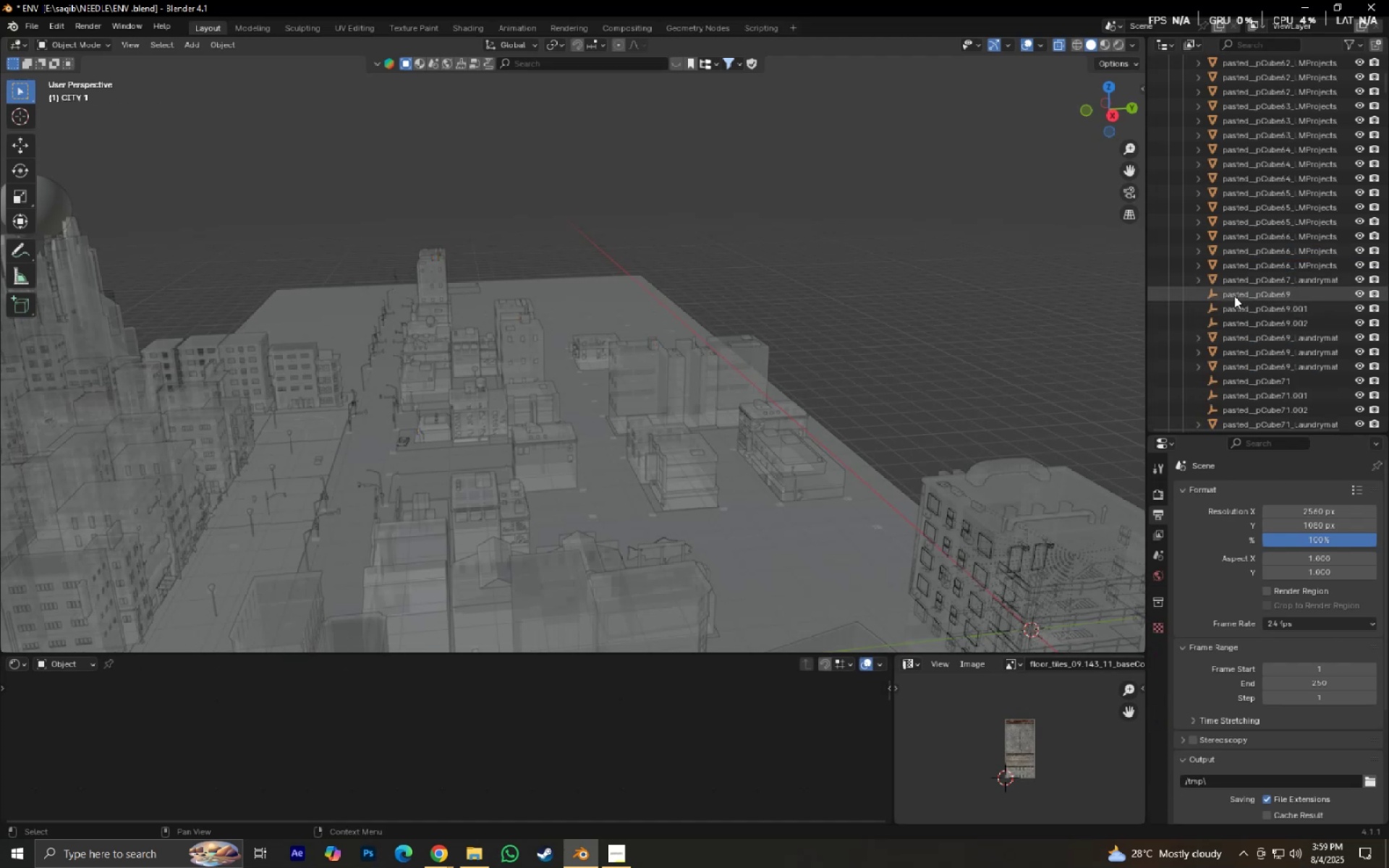 
left_click([1234, 296])
 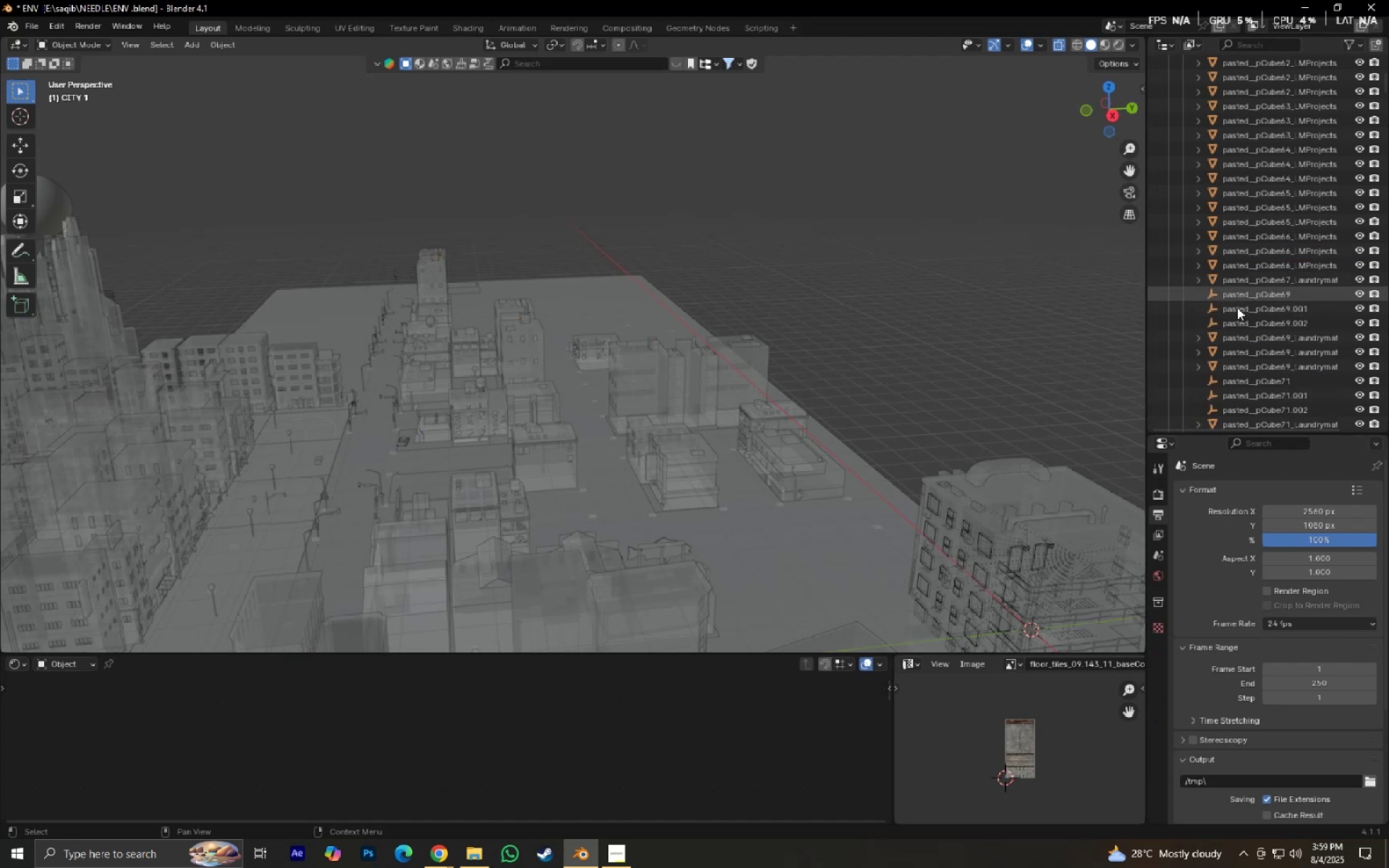 
hold_key(key=ShiftLeft, duration=0.99)
double_click([1239, 315])
 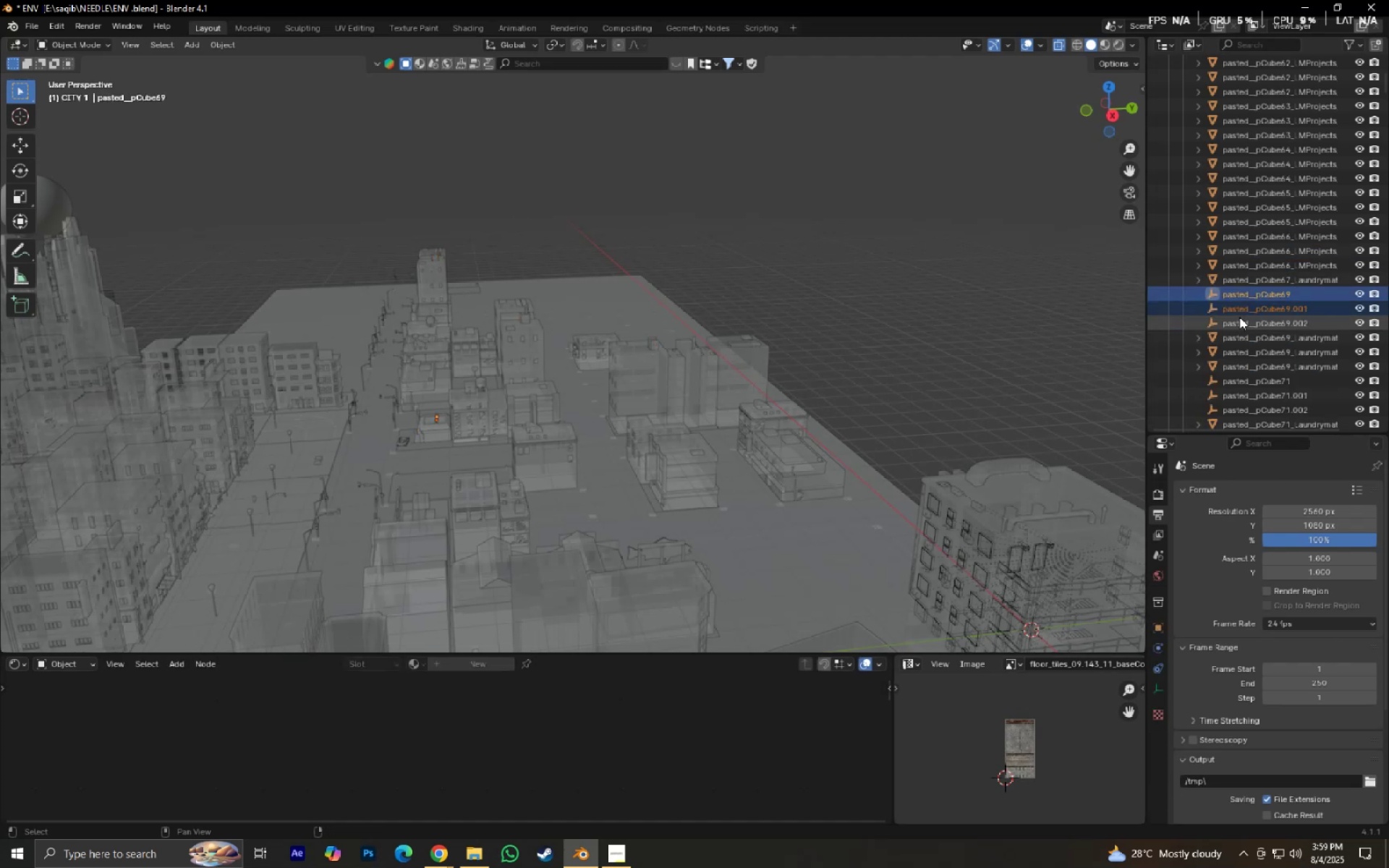 
triple_click([1239, 317])
 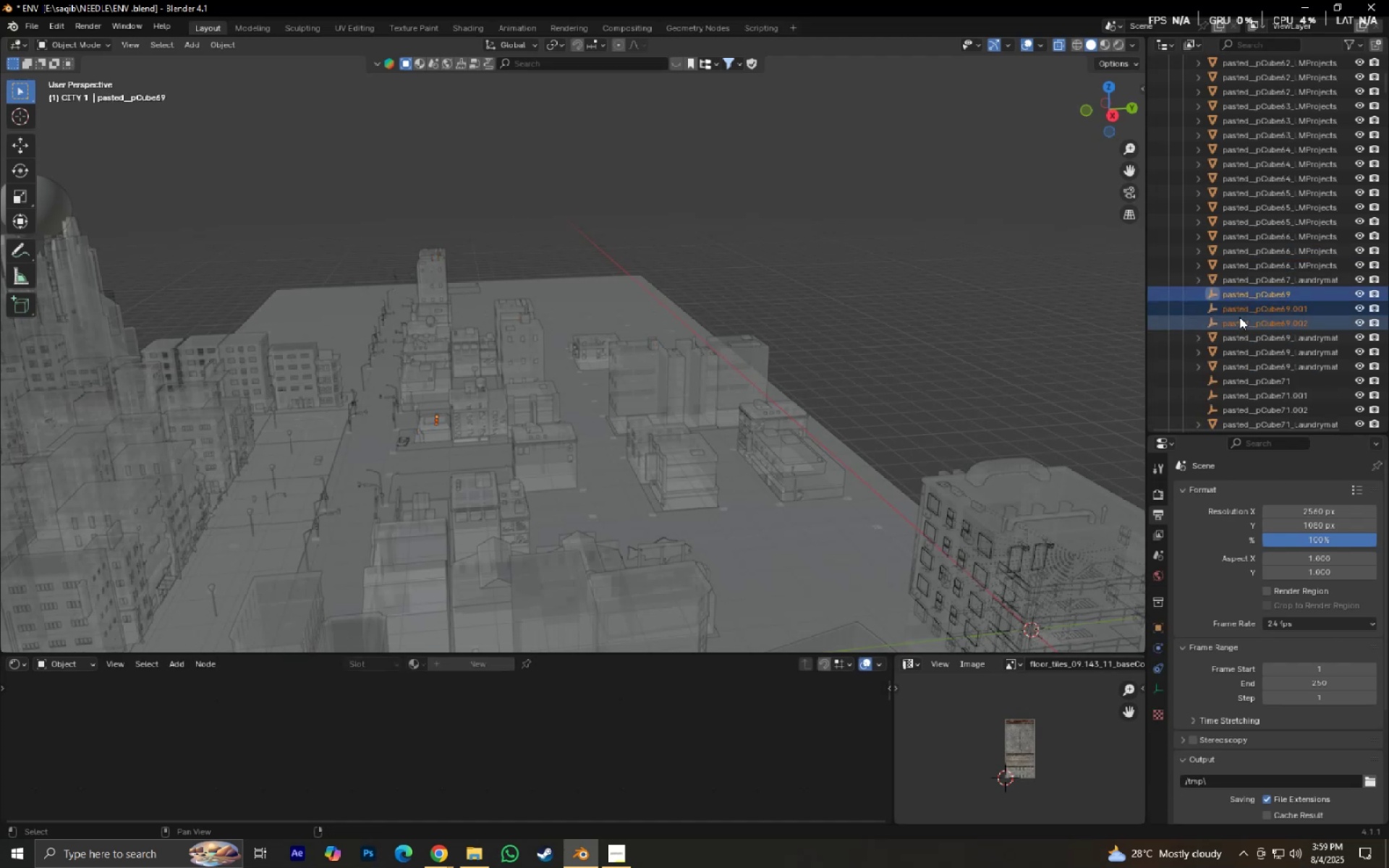 
key(X)
 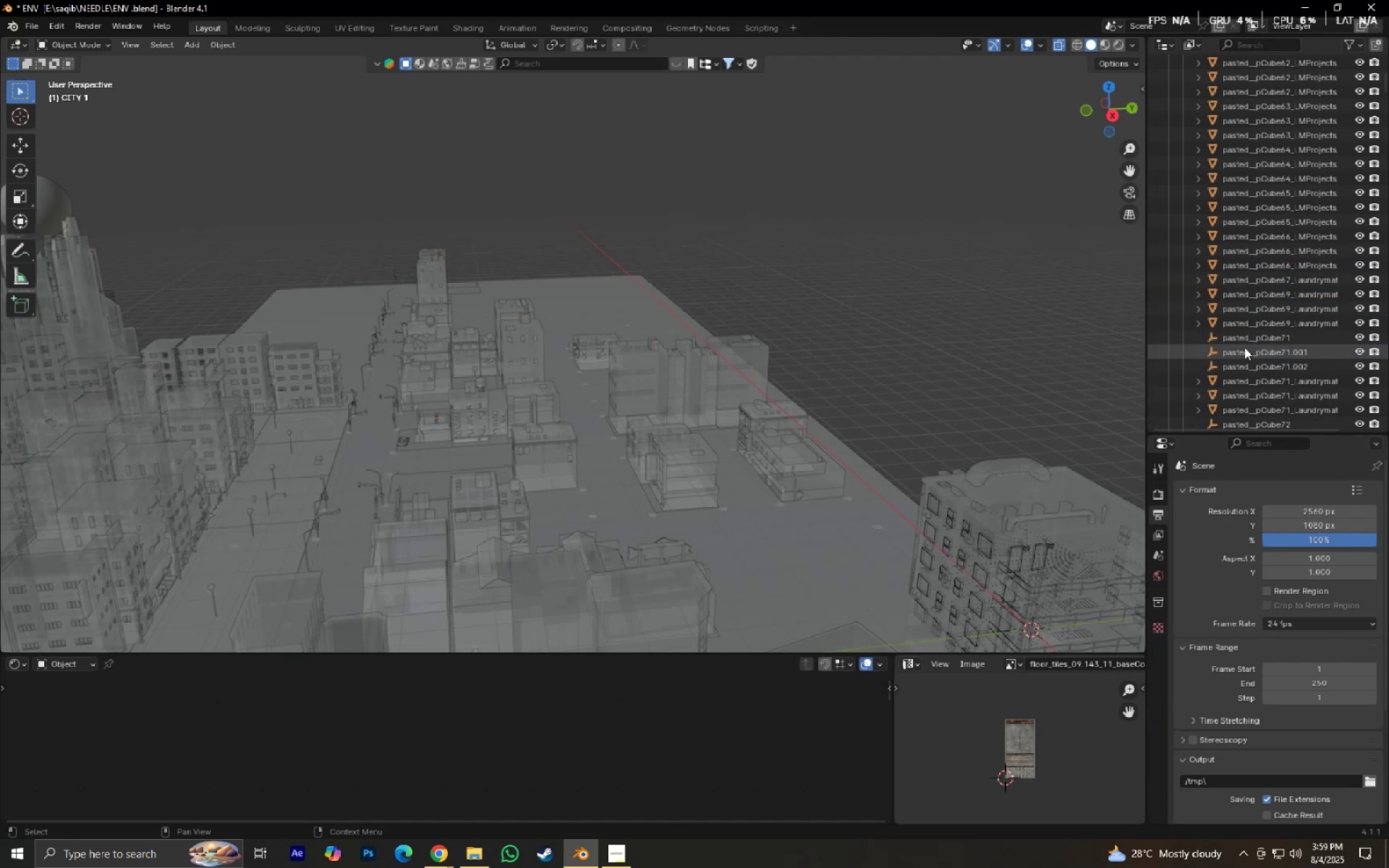 
left_click([1241, 341])
 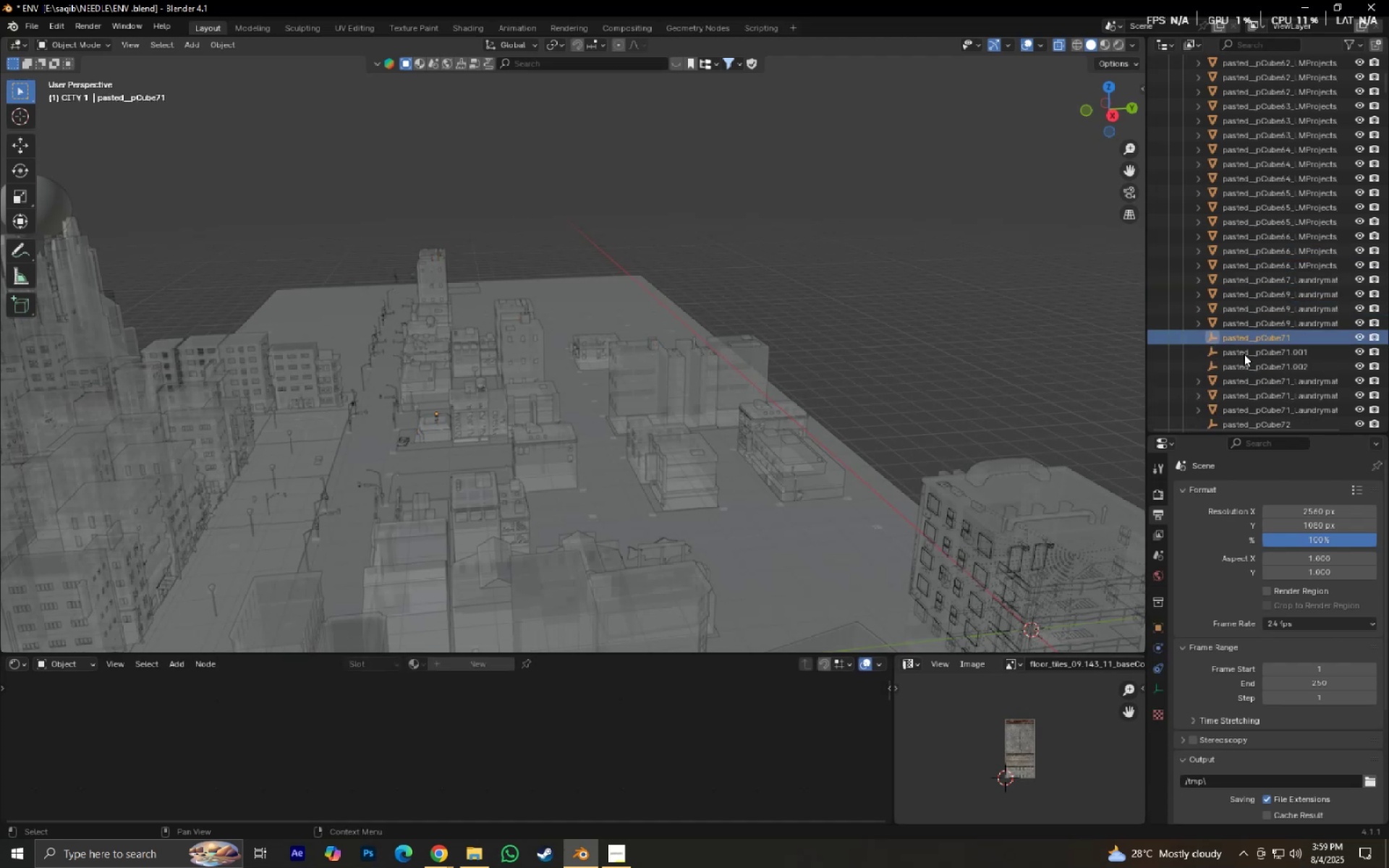 
hold_key(key=ShiftLeft, duration=0.43)
double_click([1246, 367])
 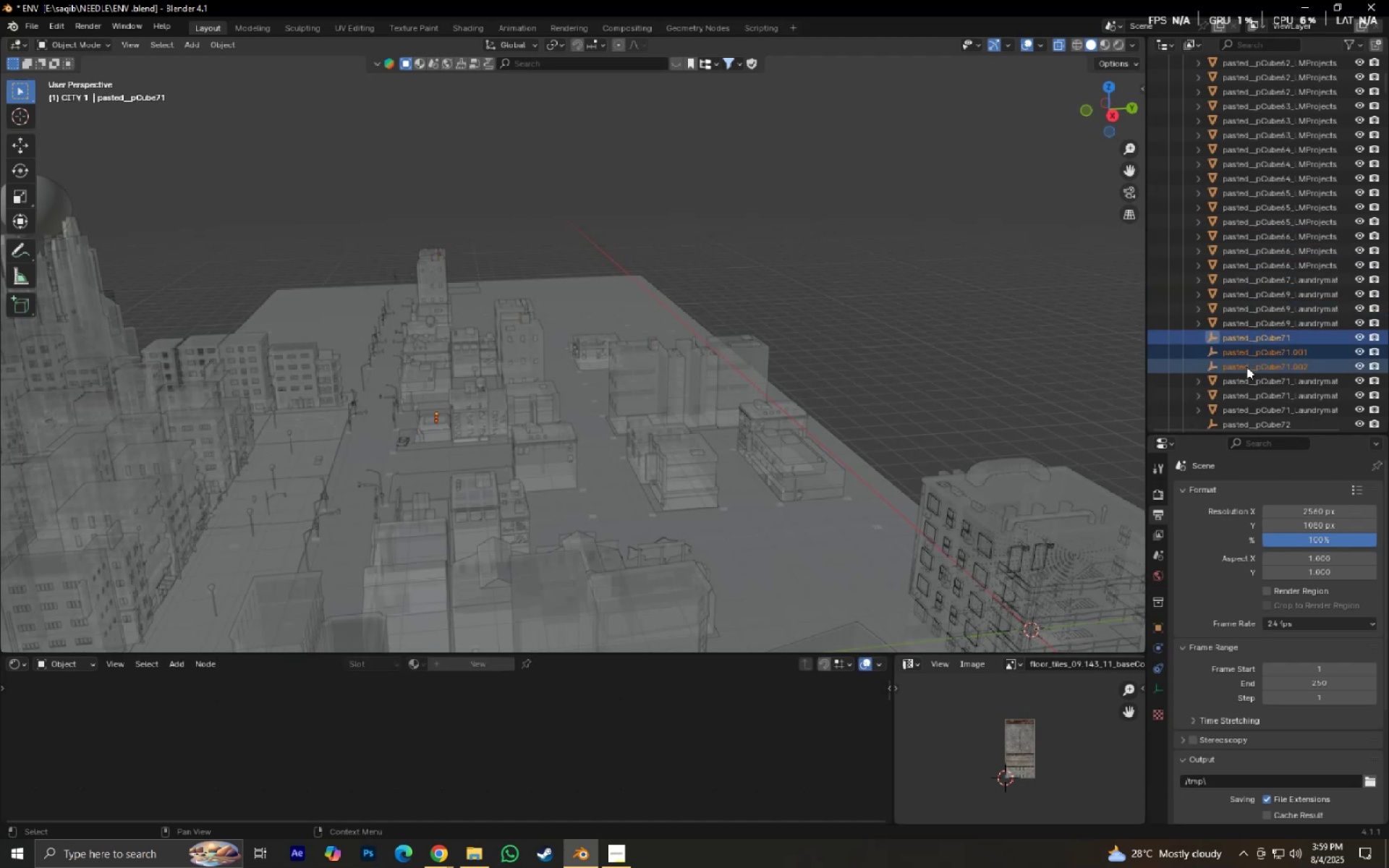 
key(X)
 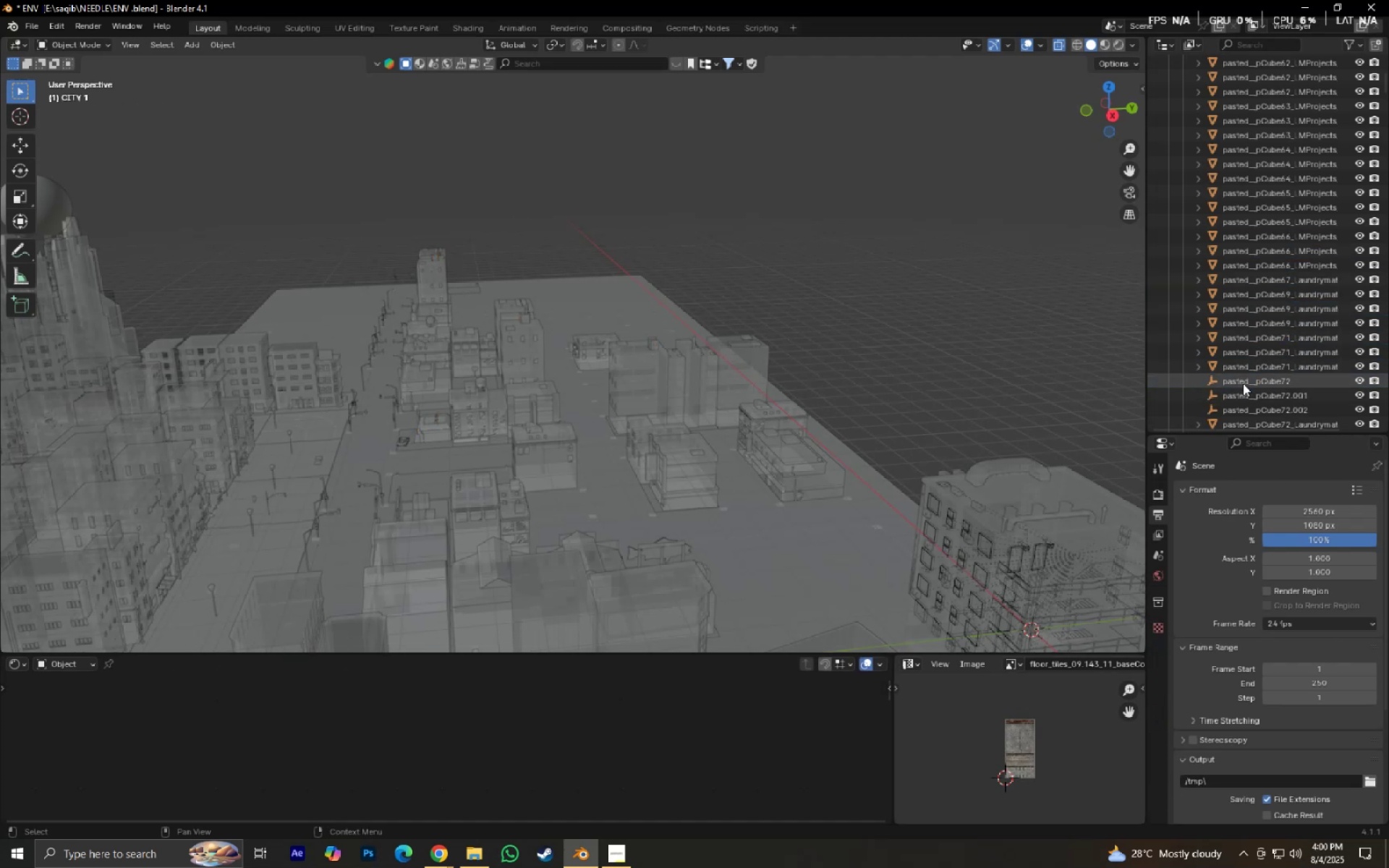 
left_click([1243, 383])
 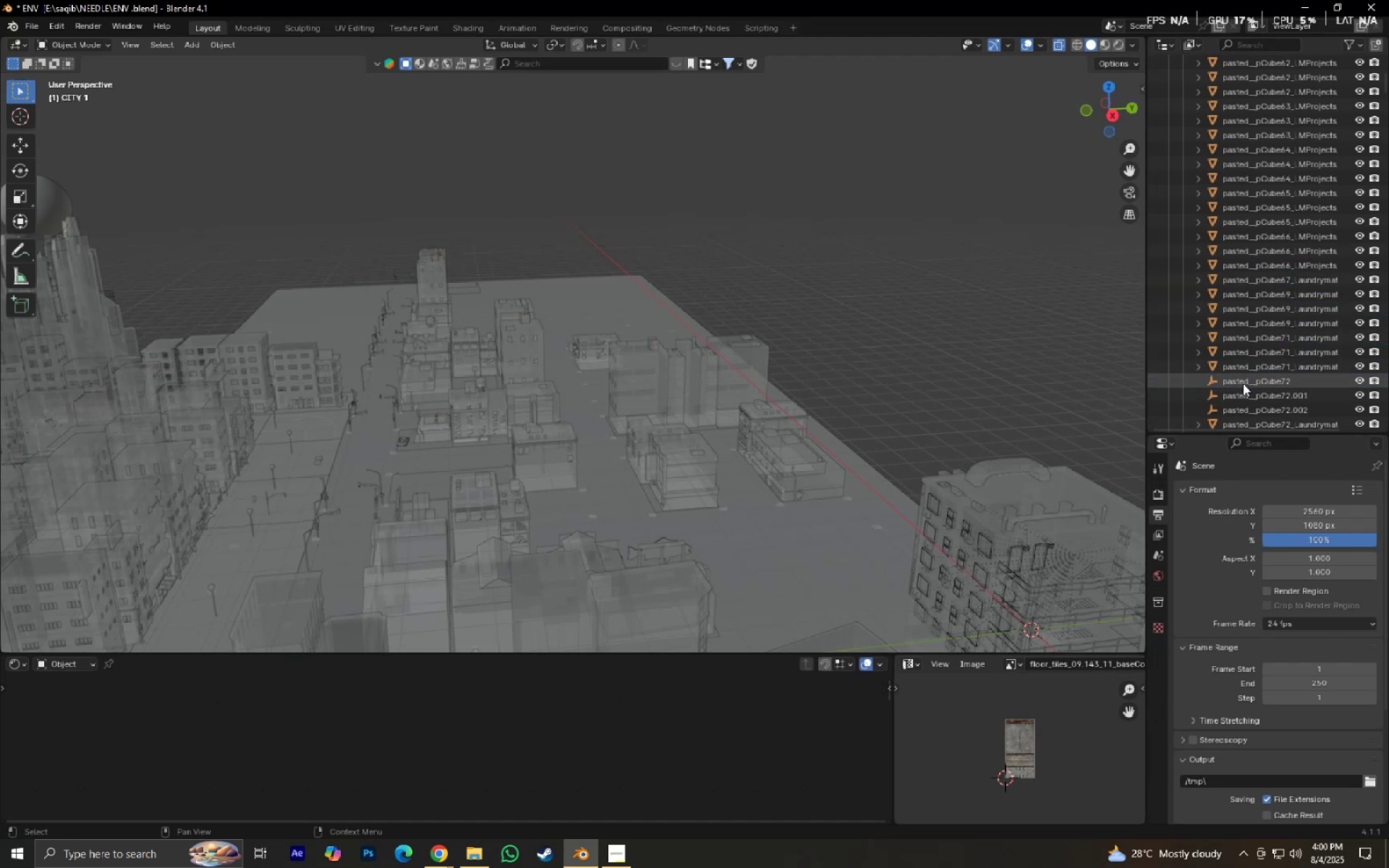 
hold_key(key=ShiftLeft, duration=1.39)
left_click([1248, 402])
 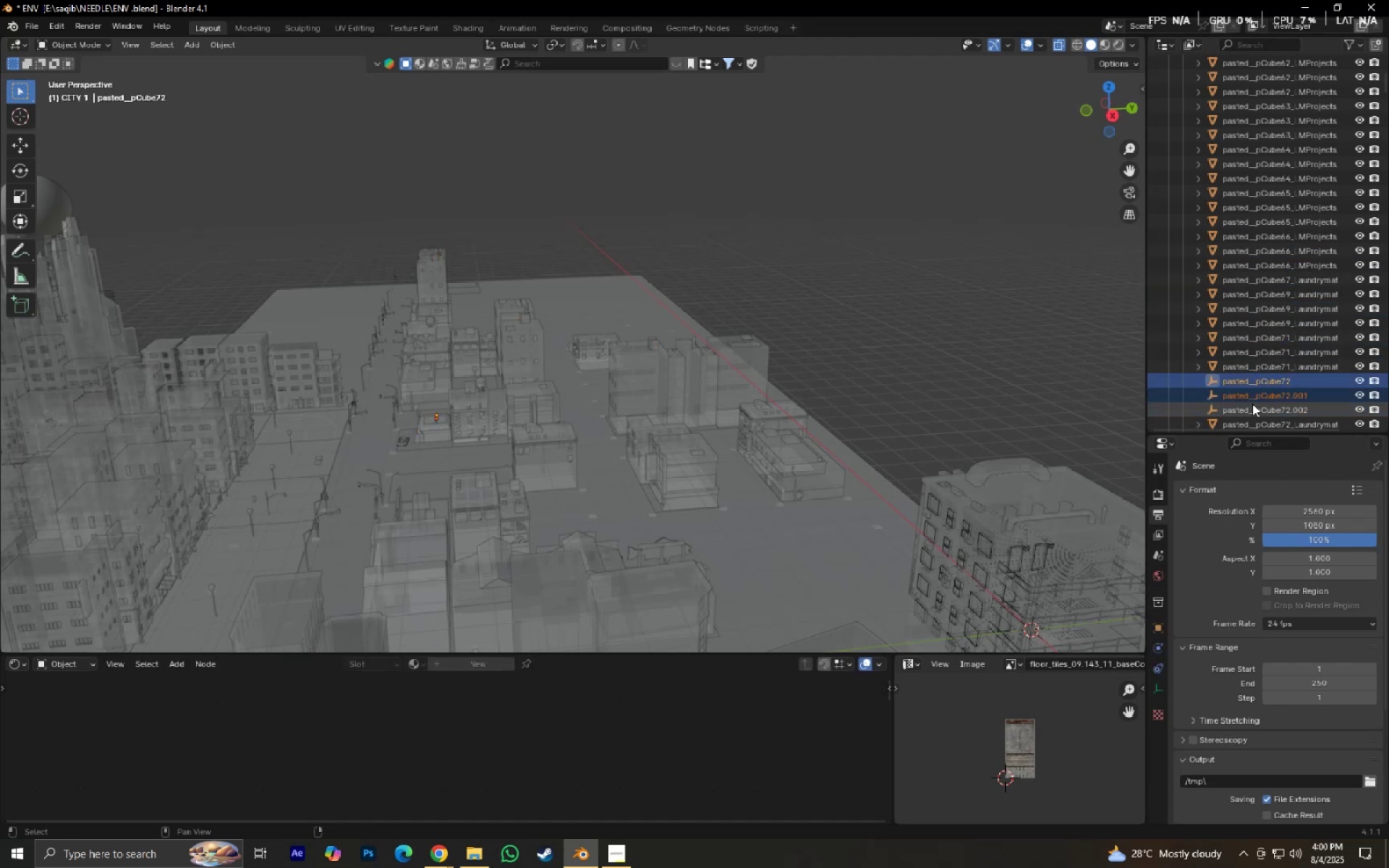 
left_click([1258, 407])
 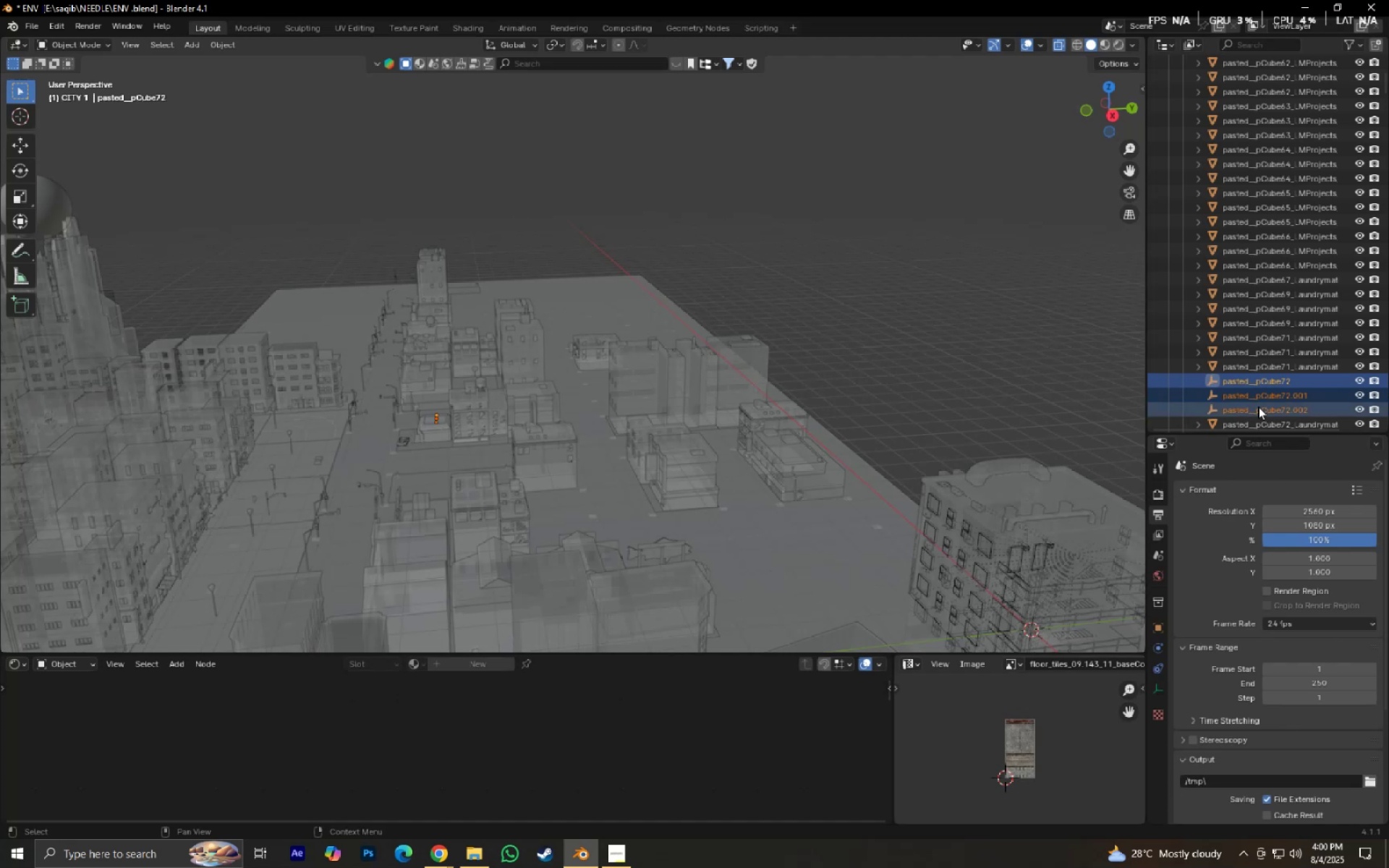 
key(X)
 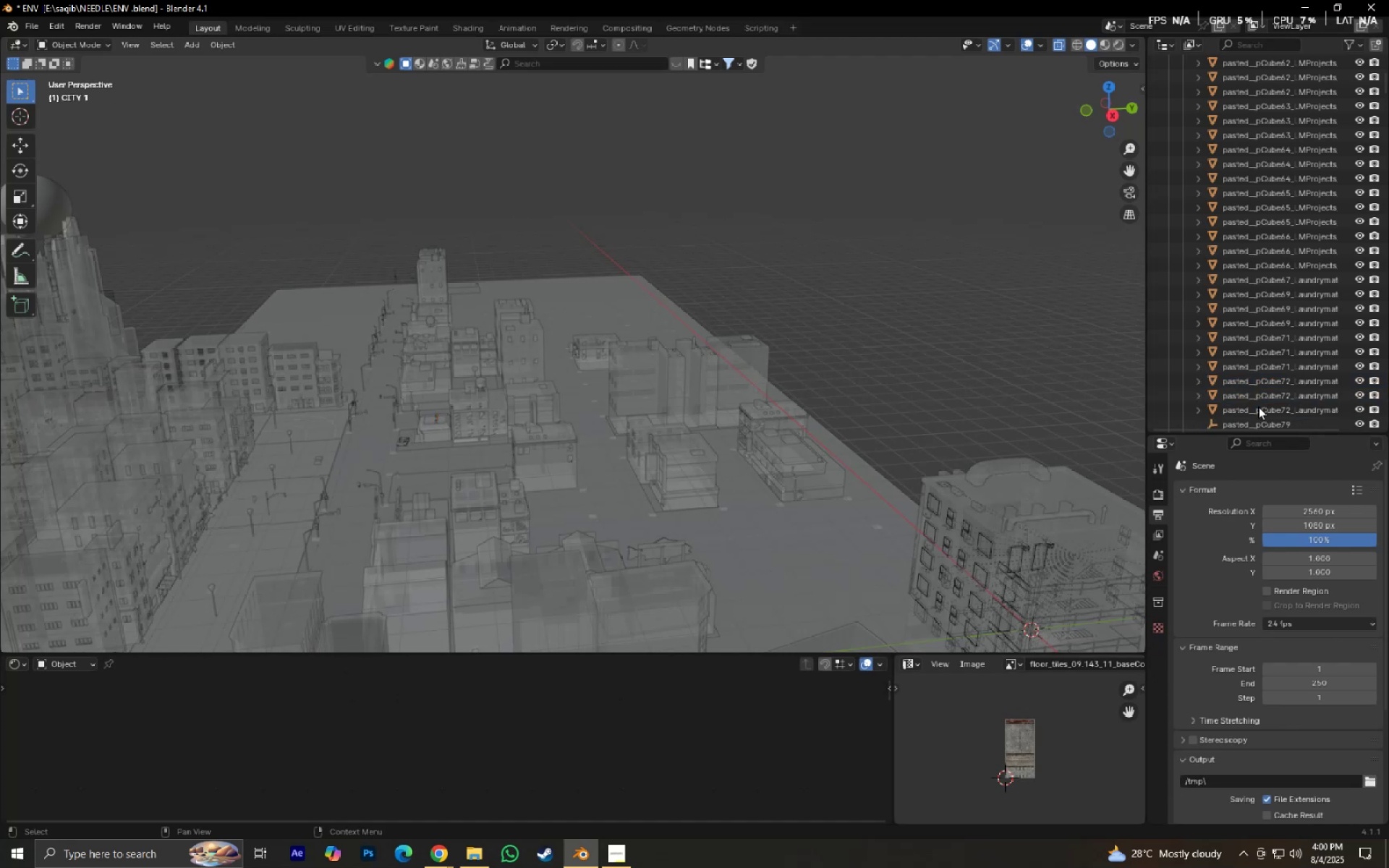 
scroll: coordinate [1258, 404], scroll_direction: down, amount: 4.0
 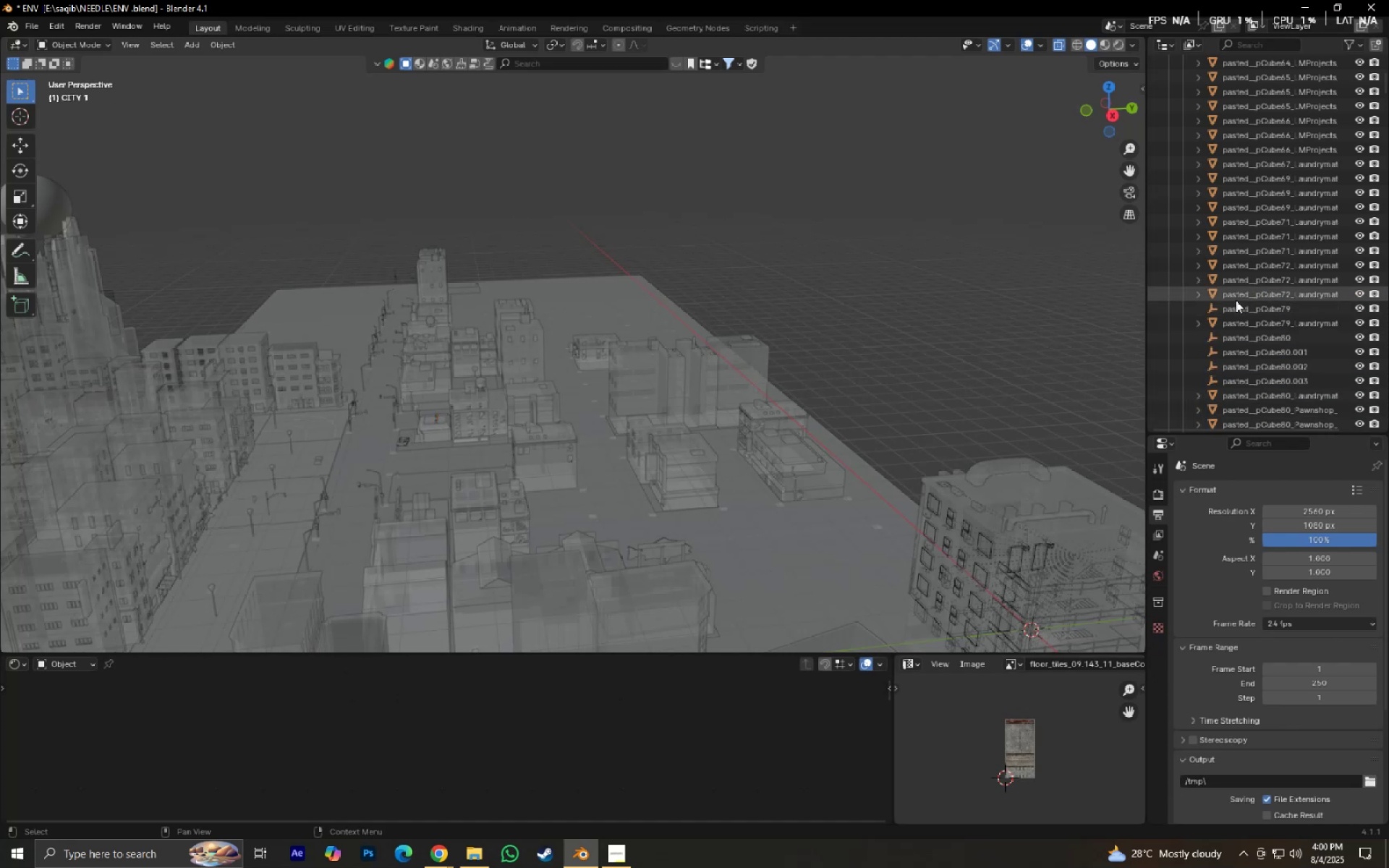 
double_click([1235, 307])
 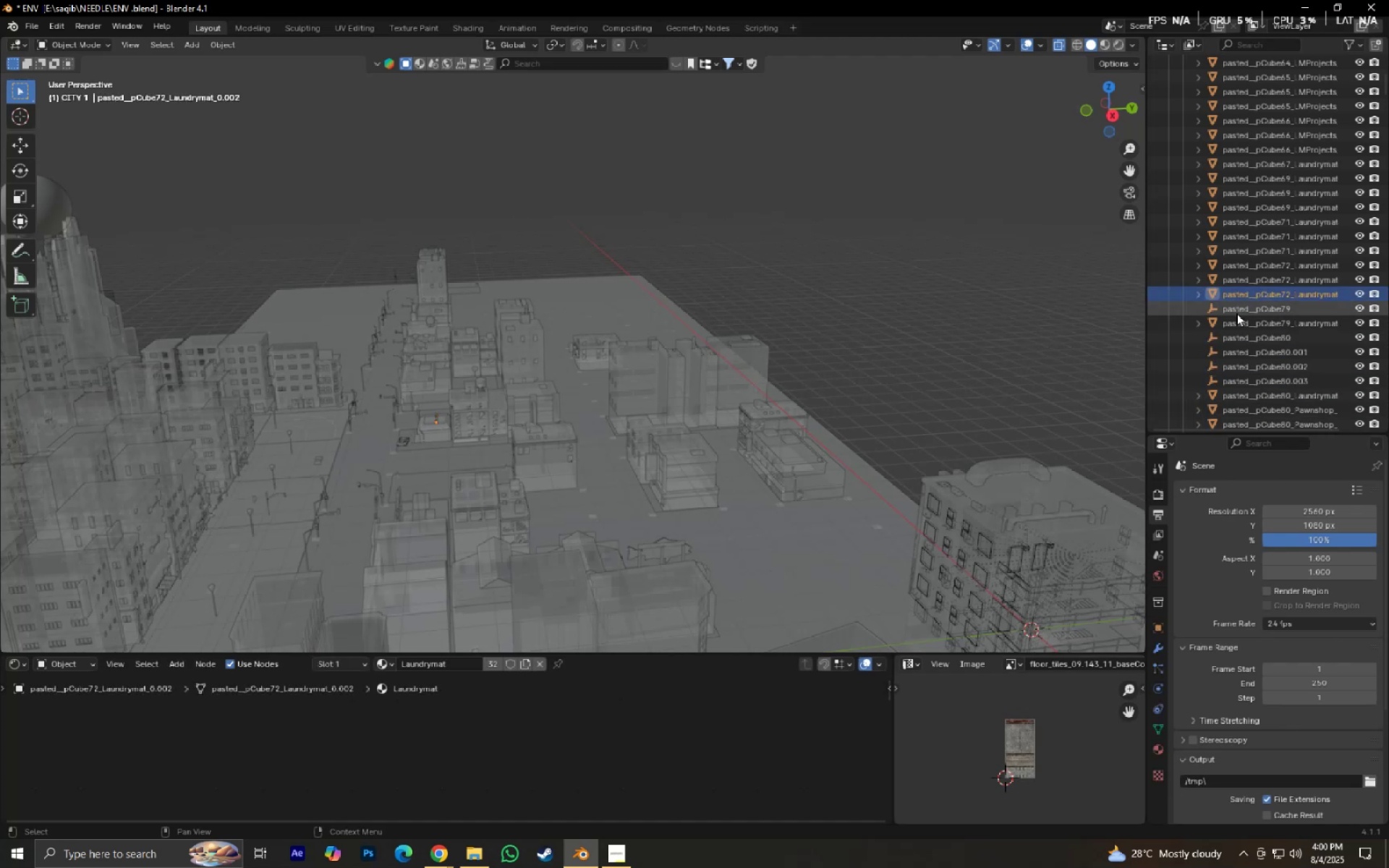 
hold_key(key=ControlLeft, duration=0.4)
 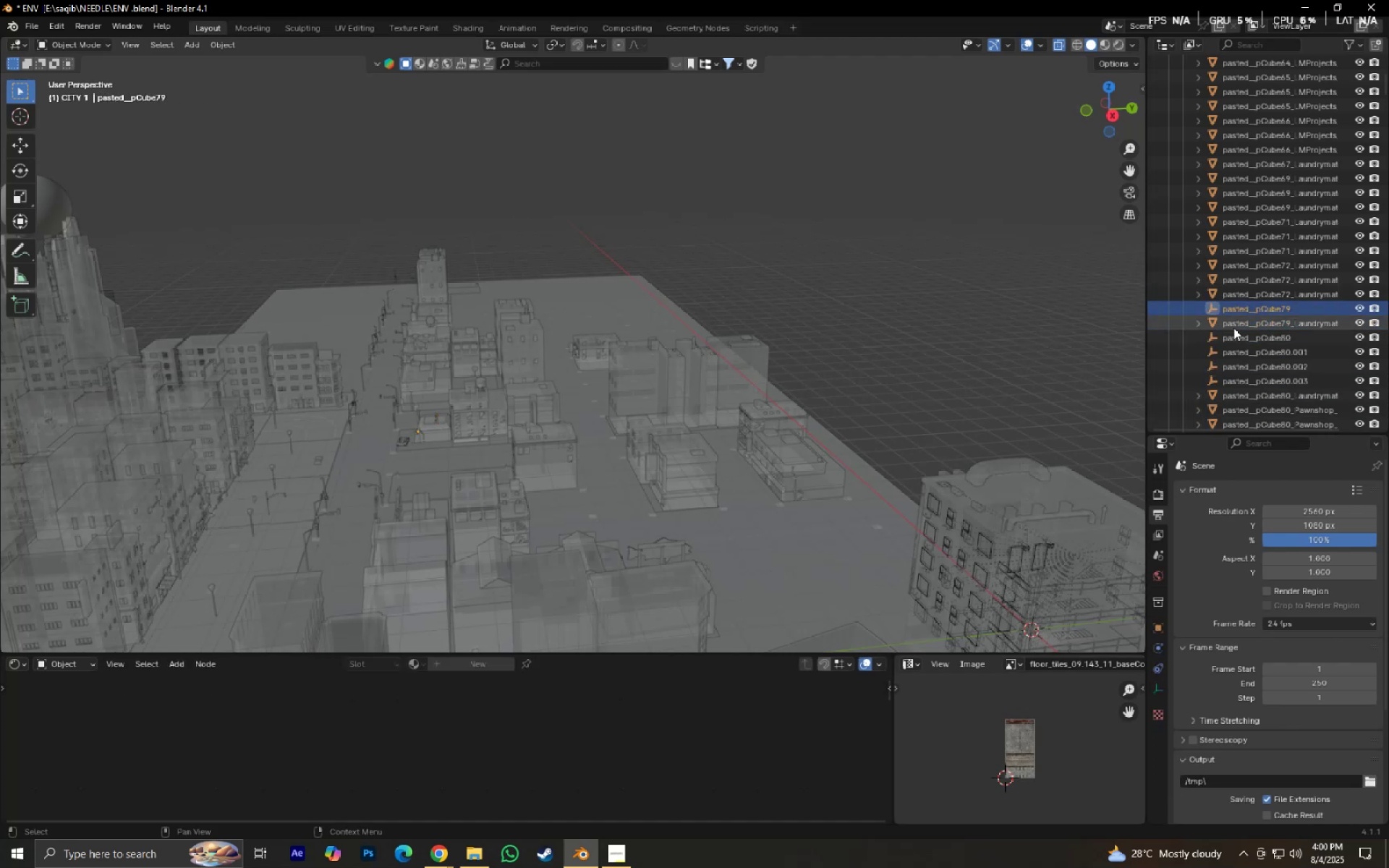 
key(X)
 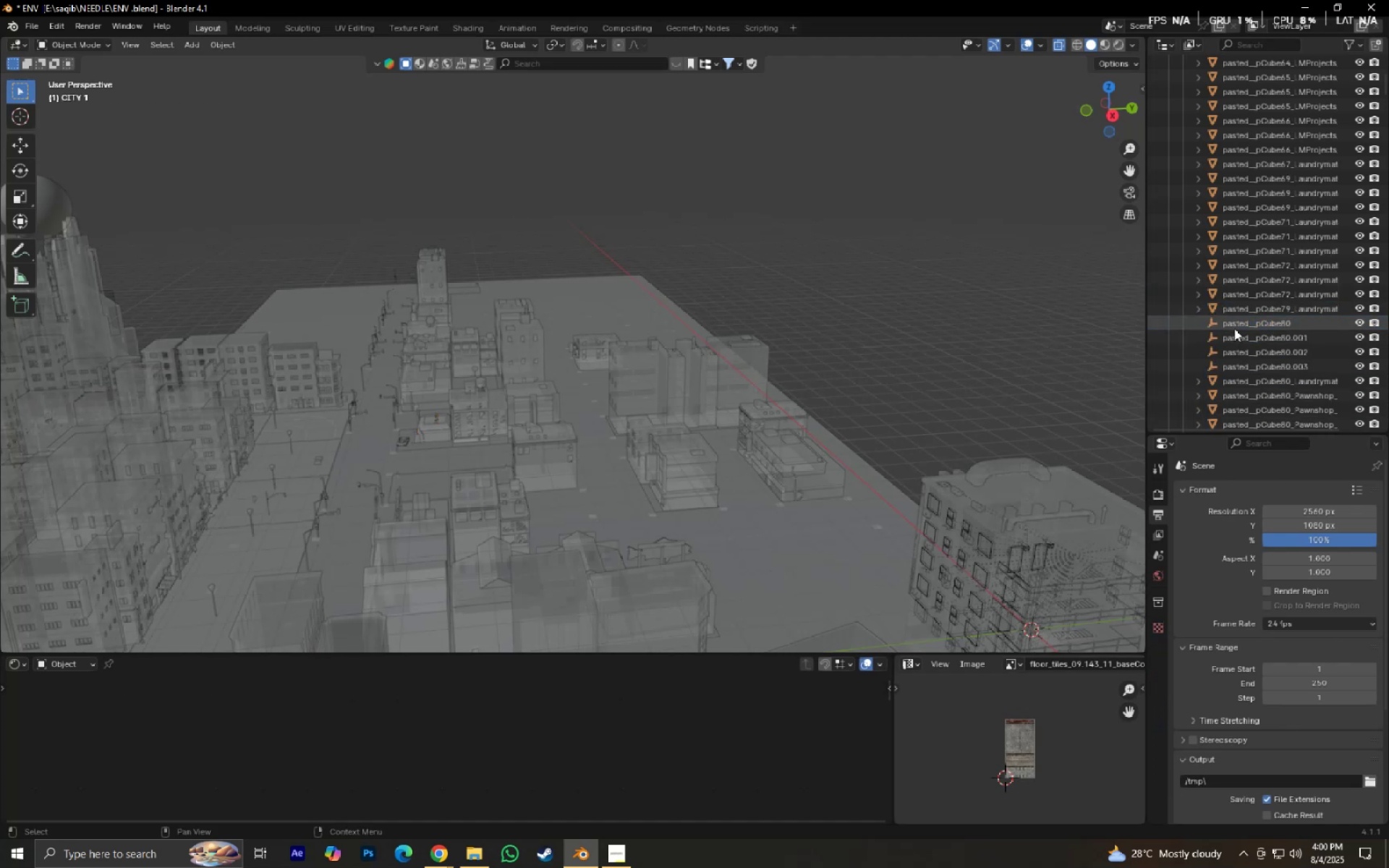 
left_click([1234, 328])
 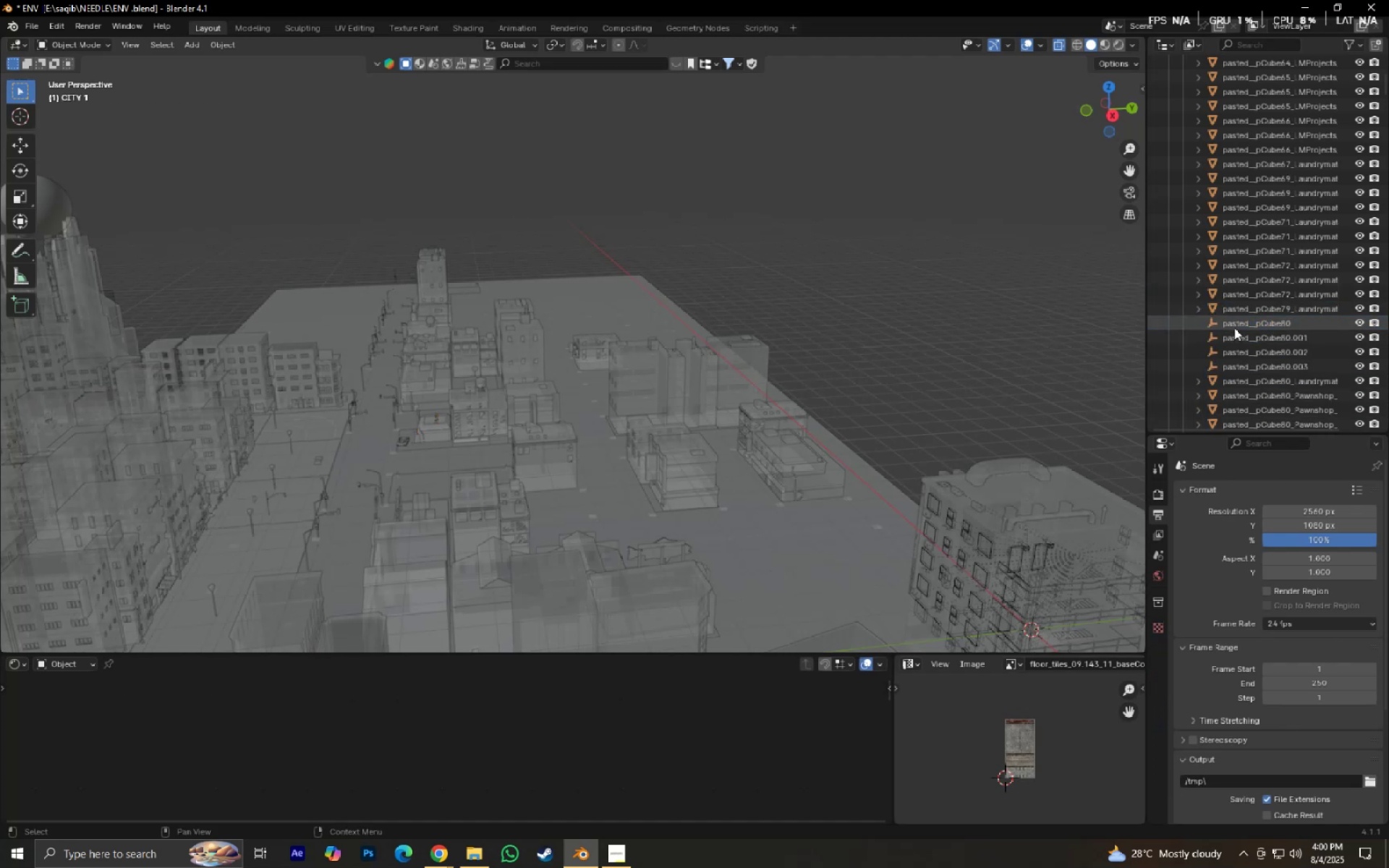 
hold_key(key=ShiftLeft, duration=1.44)
left_click([1244, 370])
 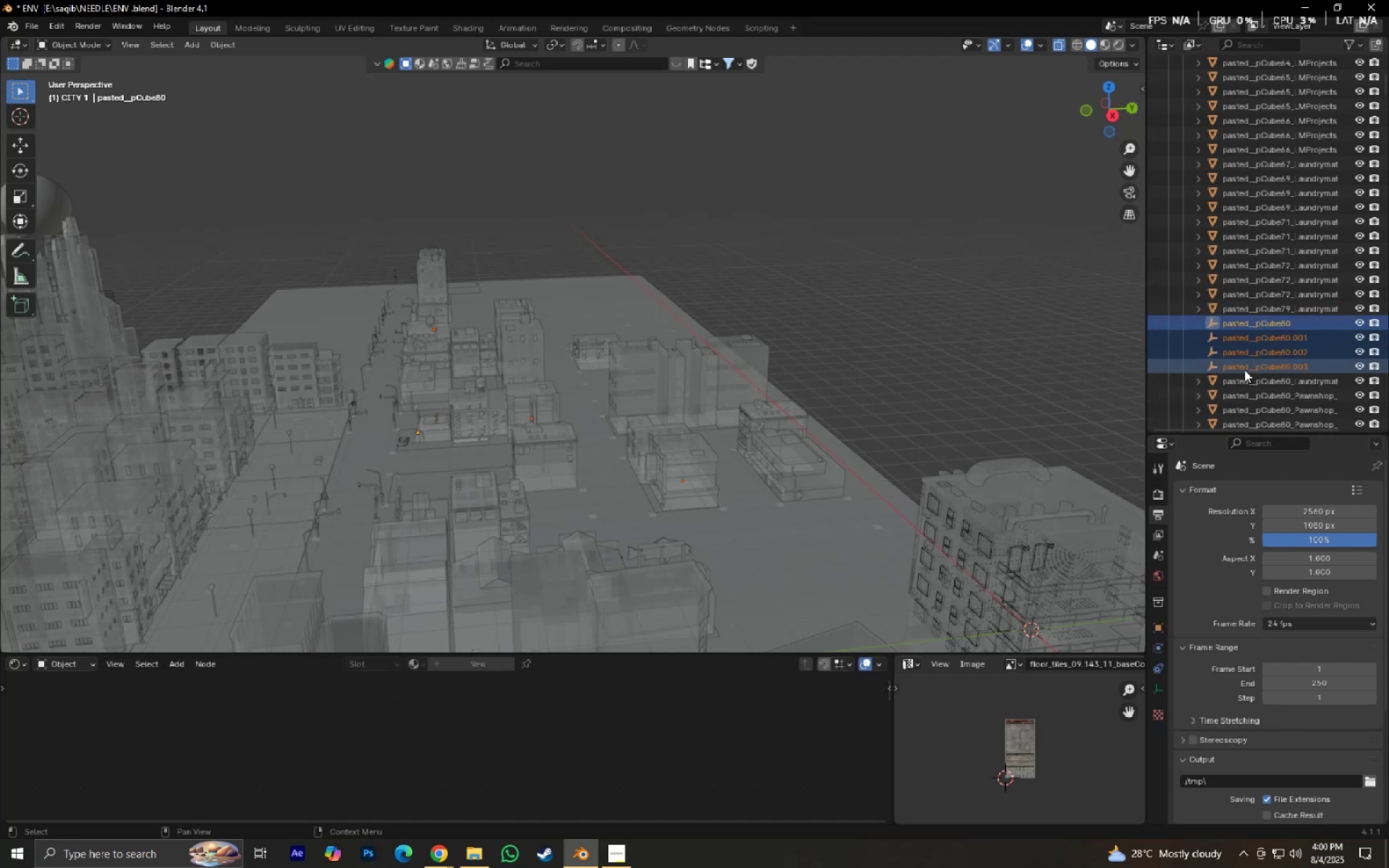 
key(X)
 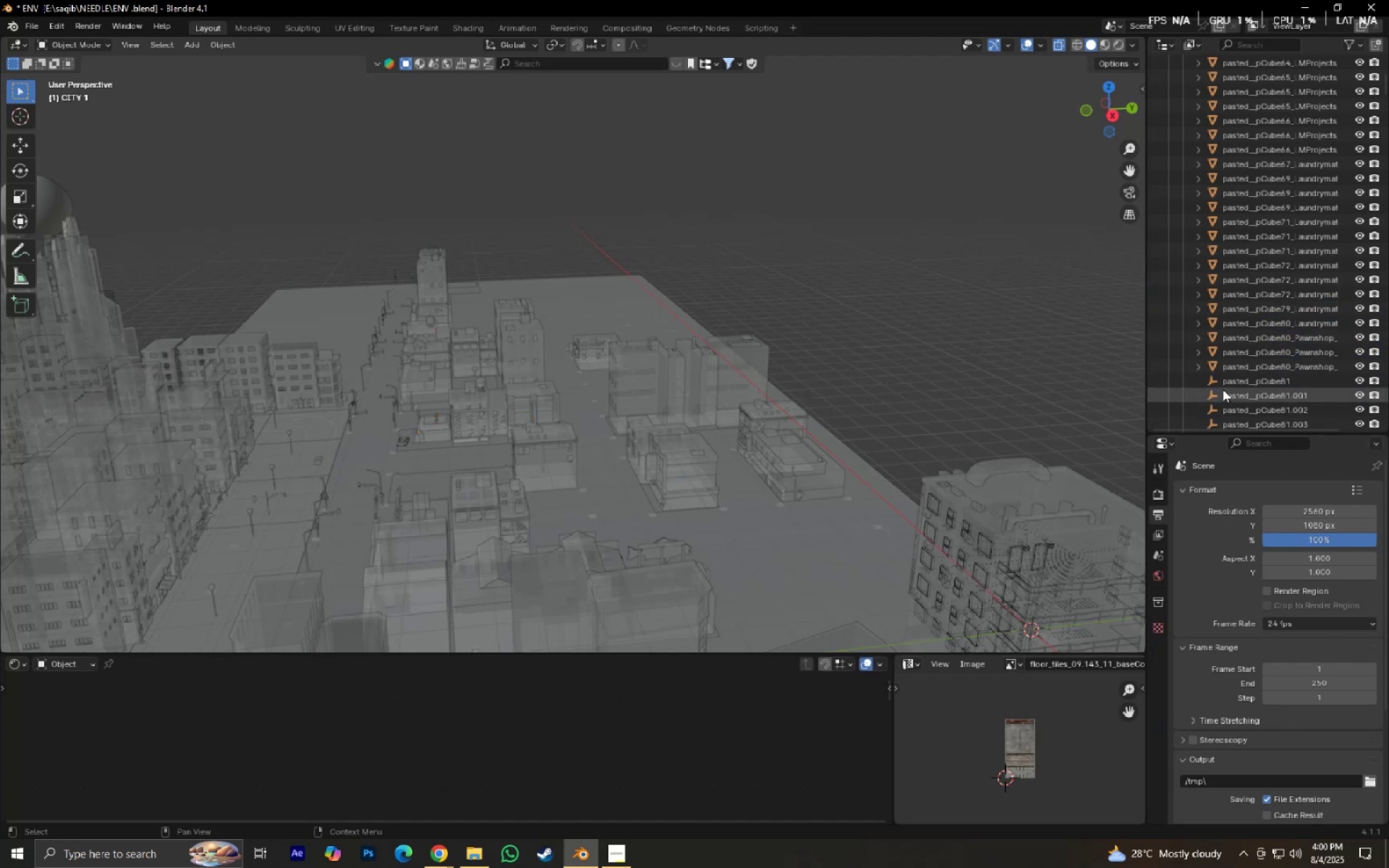 
double_click([1222, 388])
 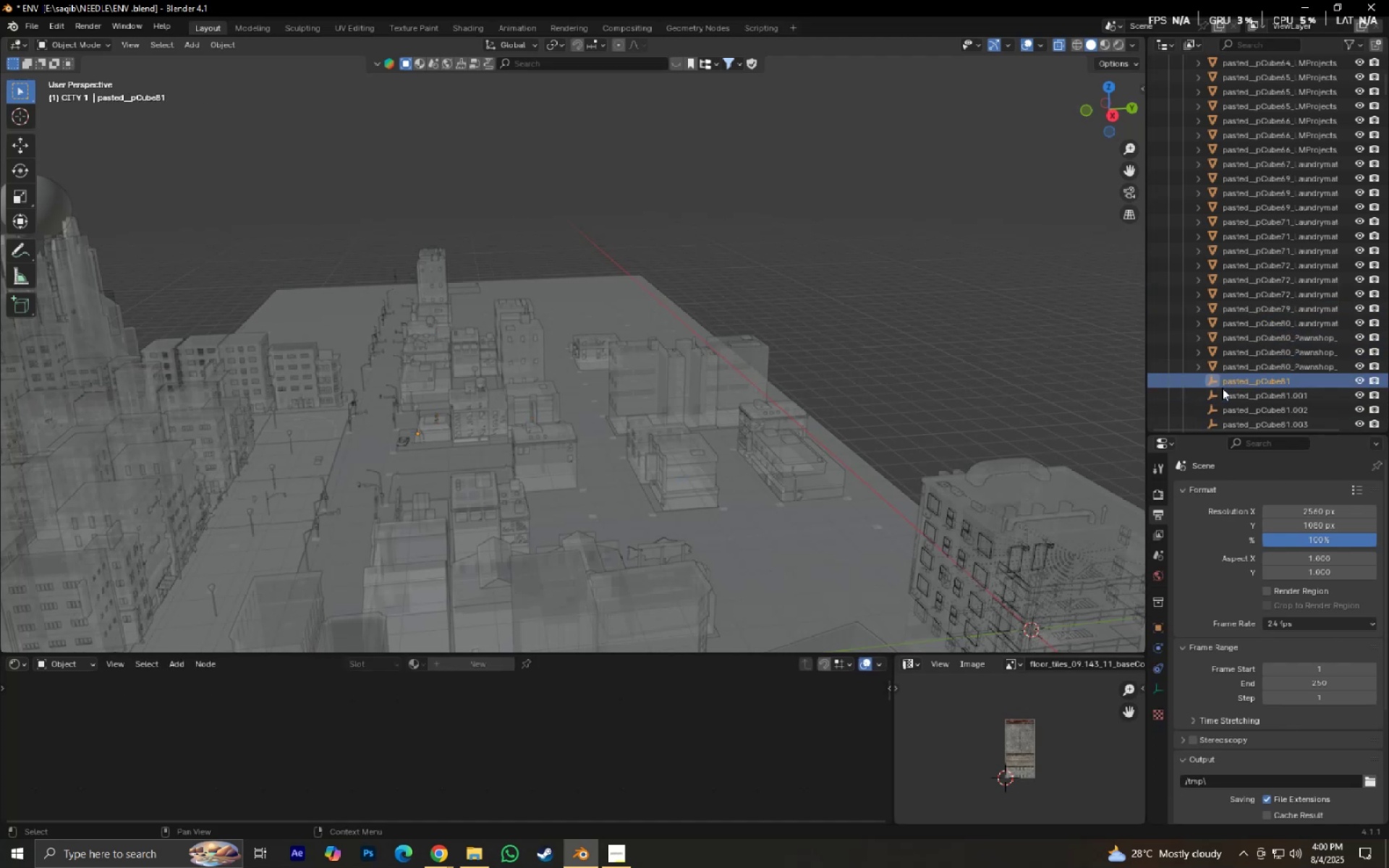 
scroll: coordinate [1222, 388], scroll_direction: down, amount: 5.0
 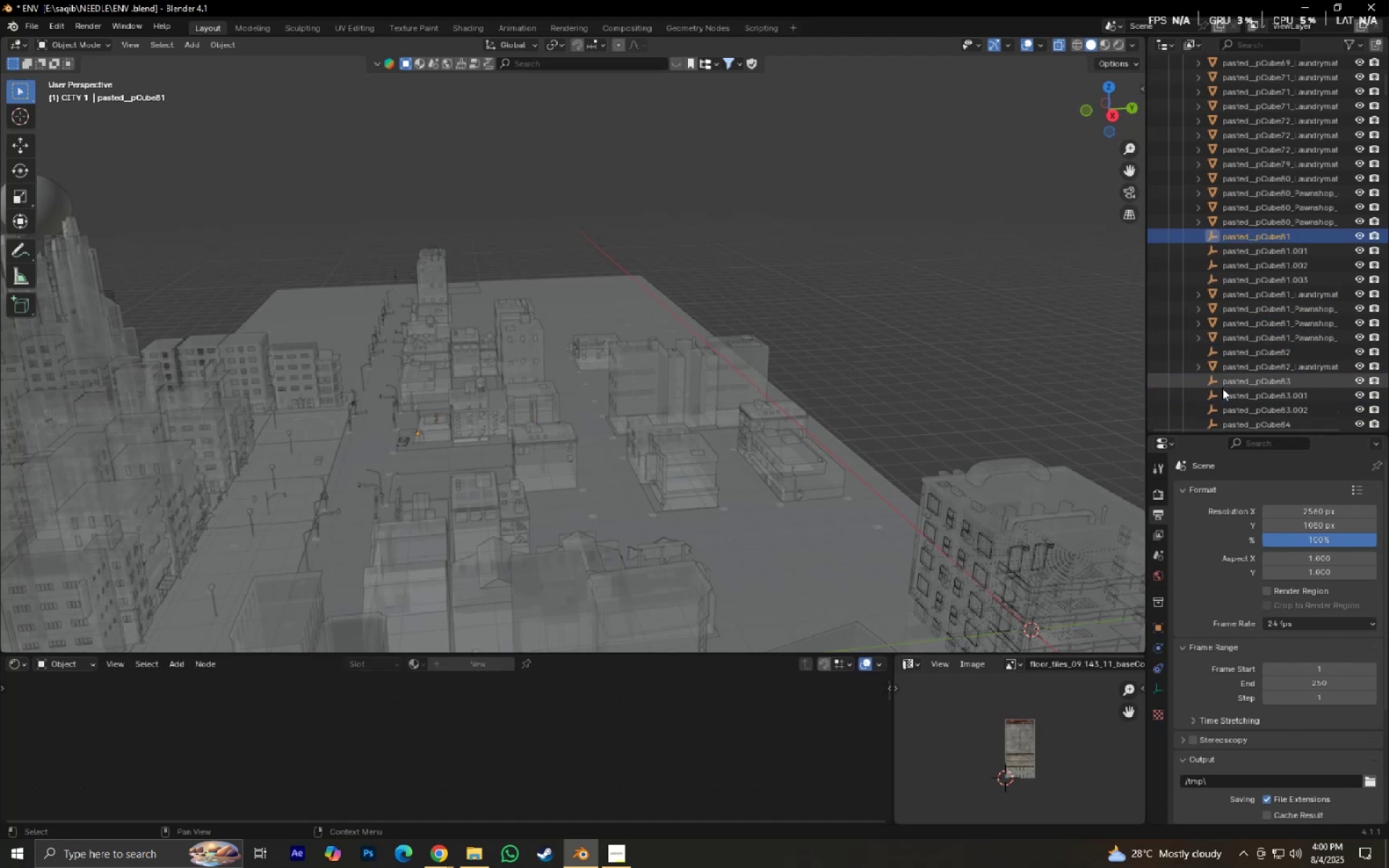 
hold_key(key=ShiftLeft, duration=1.52)
 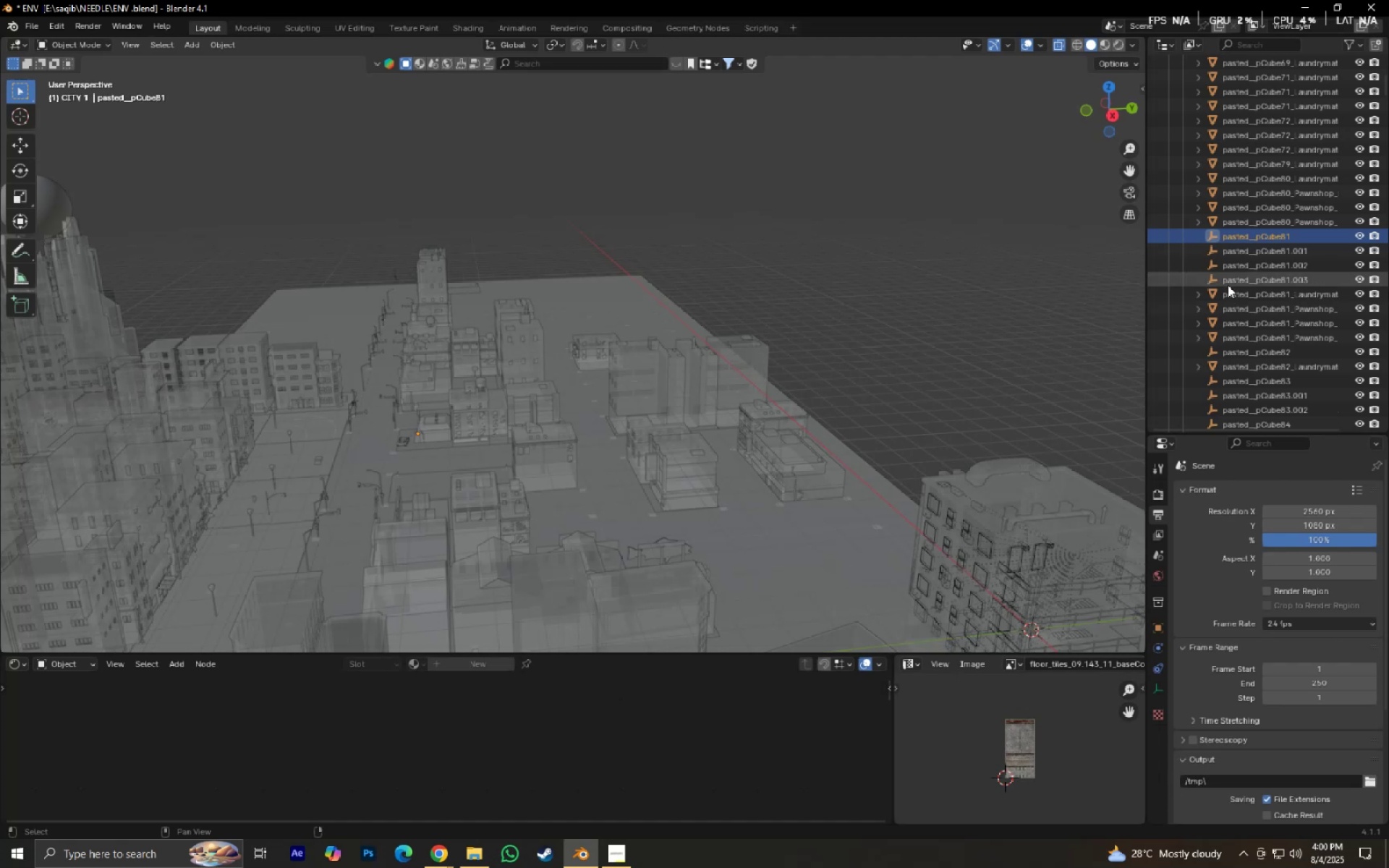 
key(Shift+ShiftLeft)
 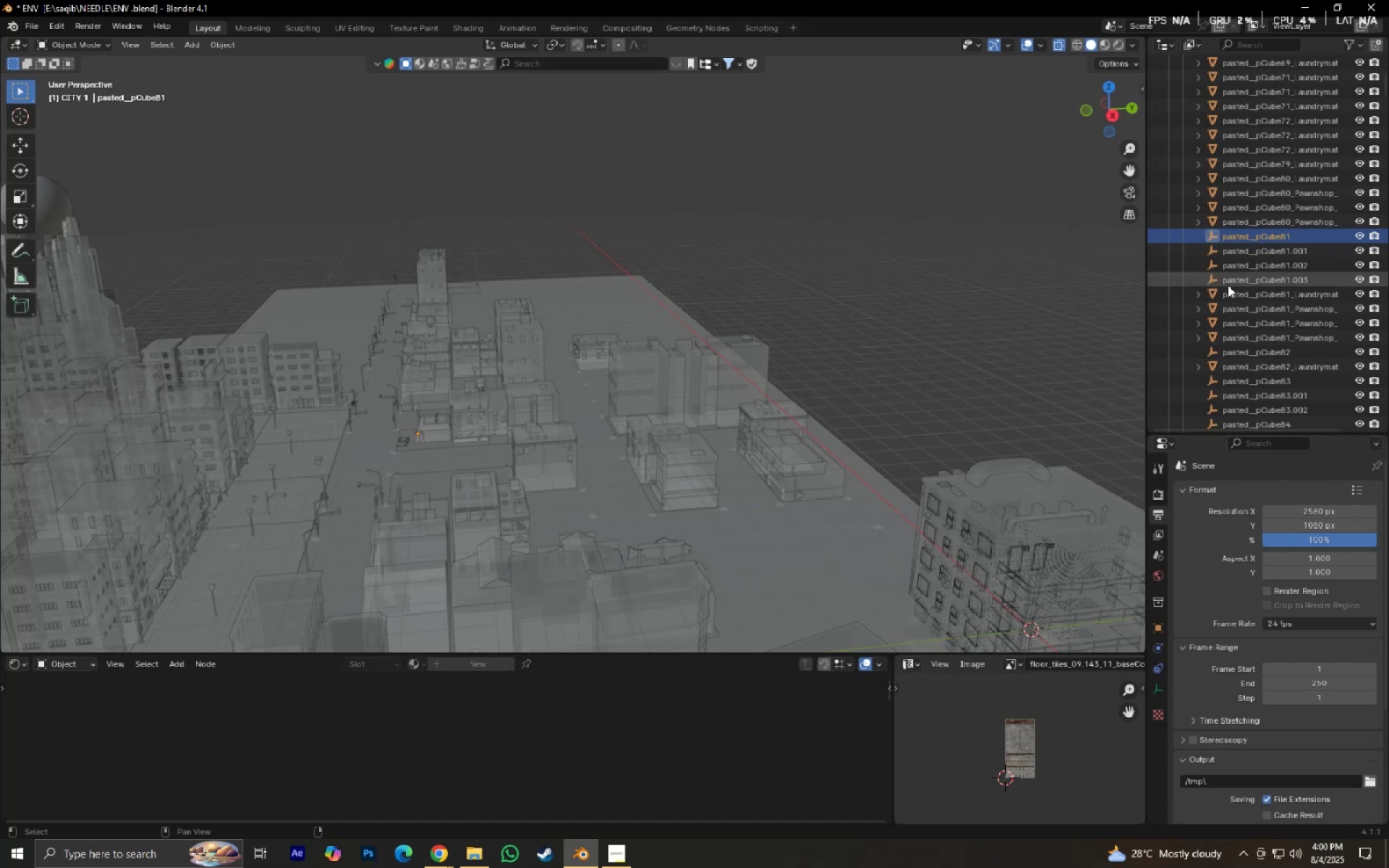 
key(Shift+ShiftLeft)
 